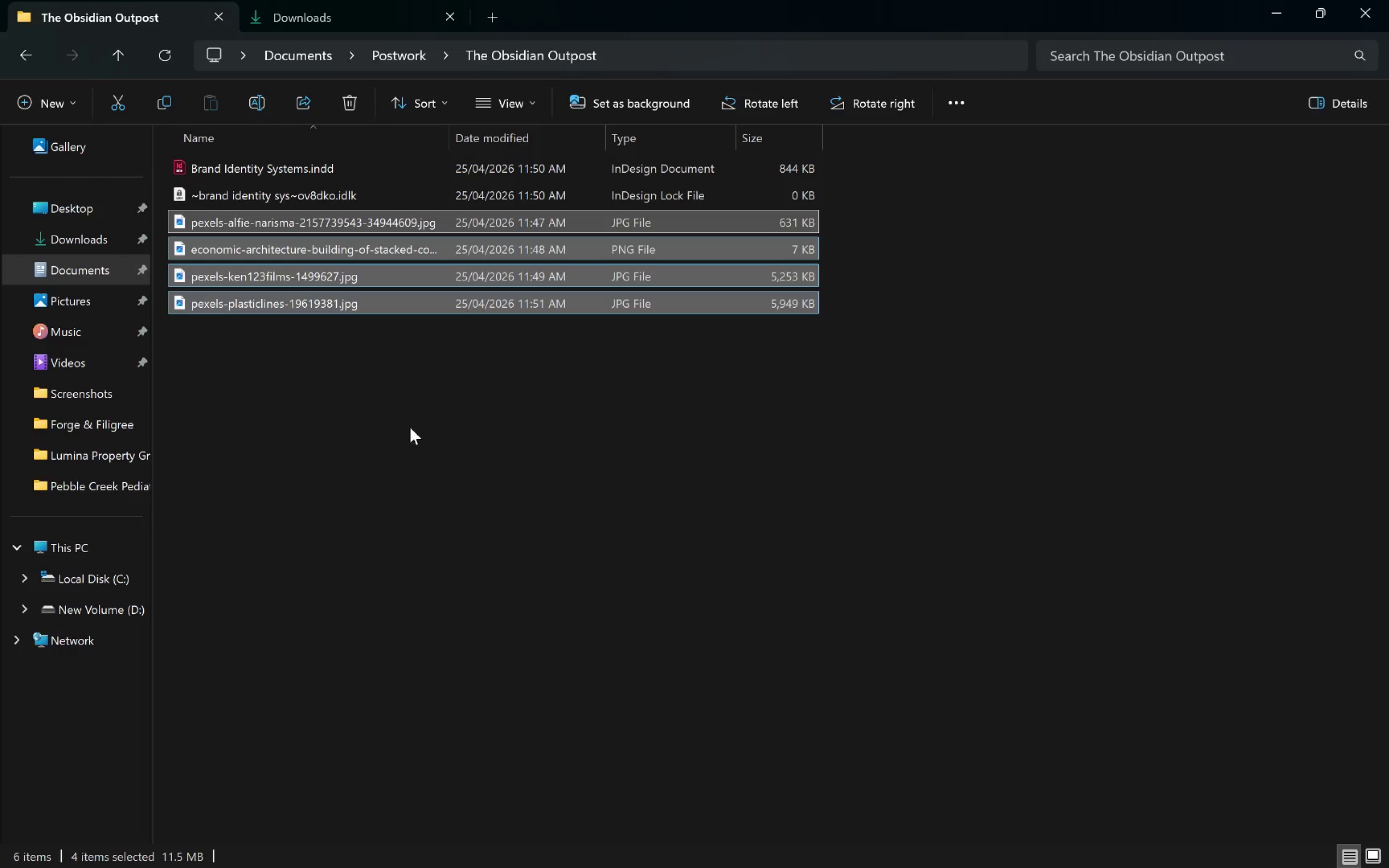 
left_click([422, 424])
 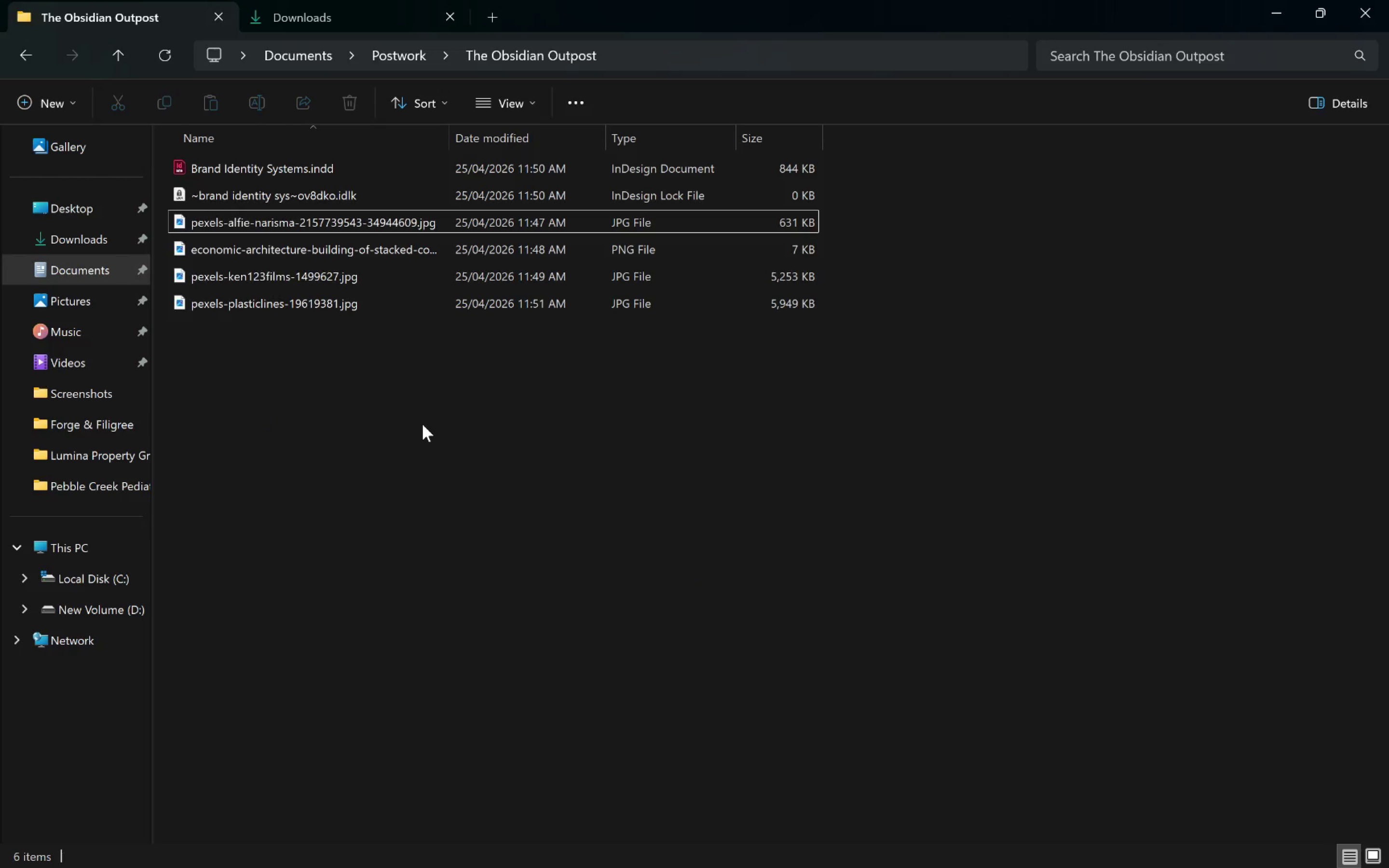 
key(Control+Shift+N)
 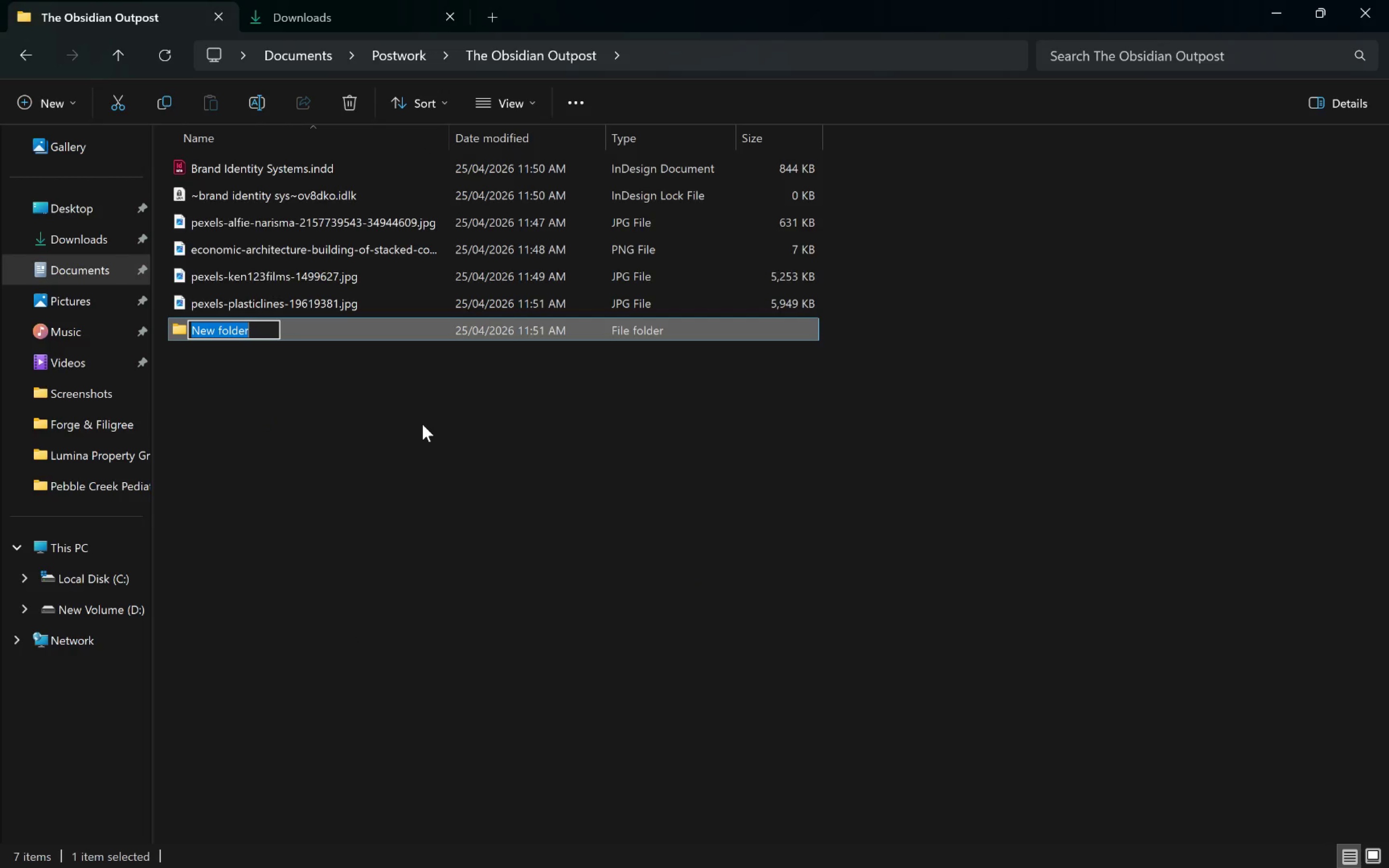 
type(Assets)
 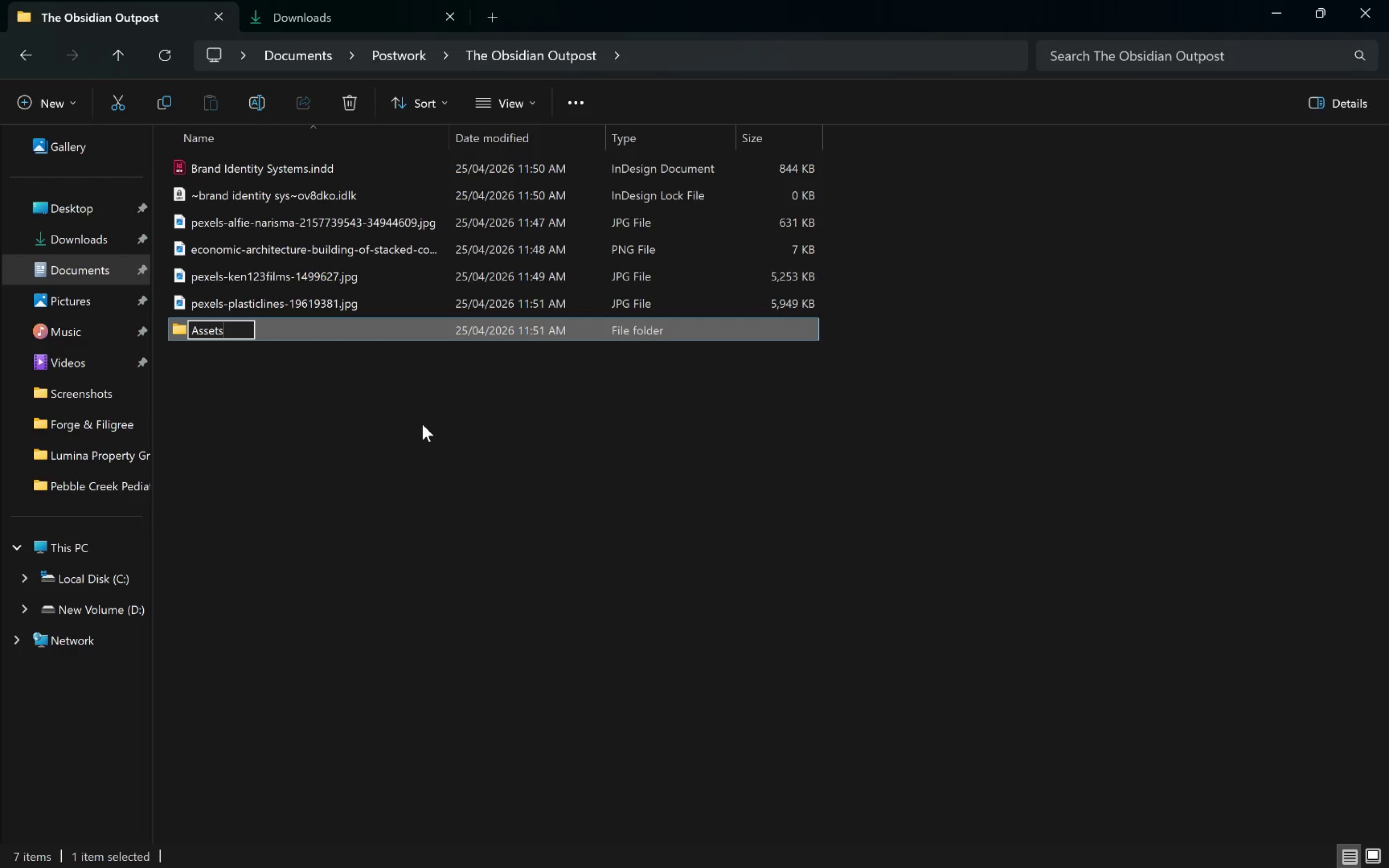 
key(Enter)
 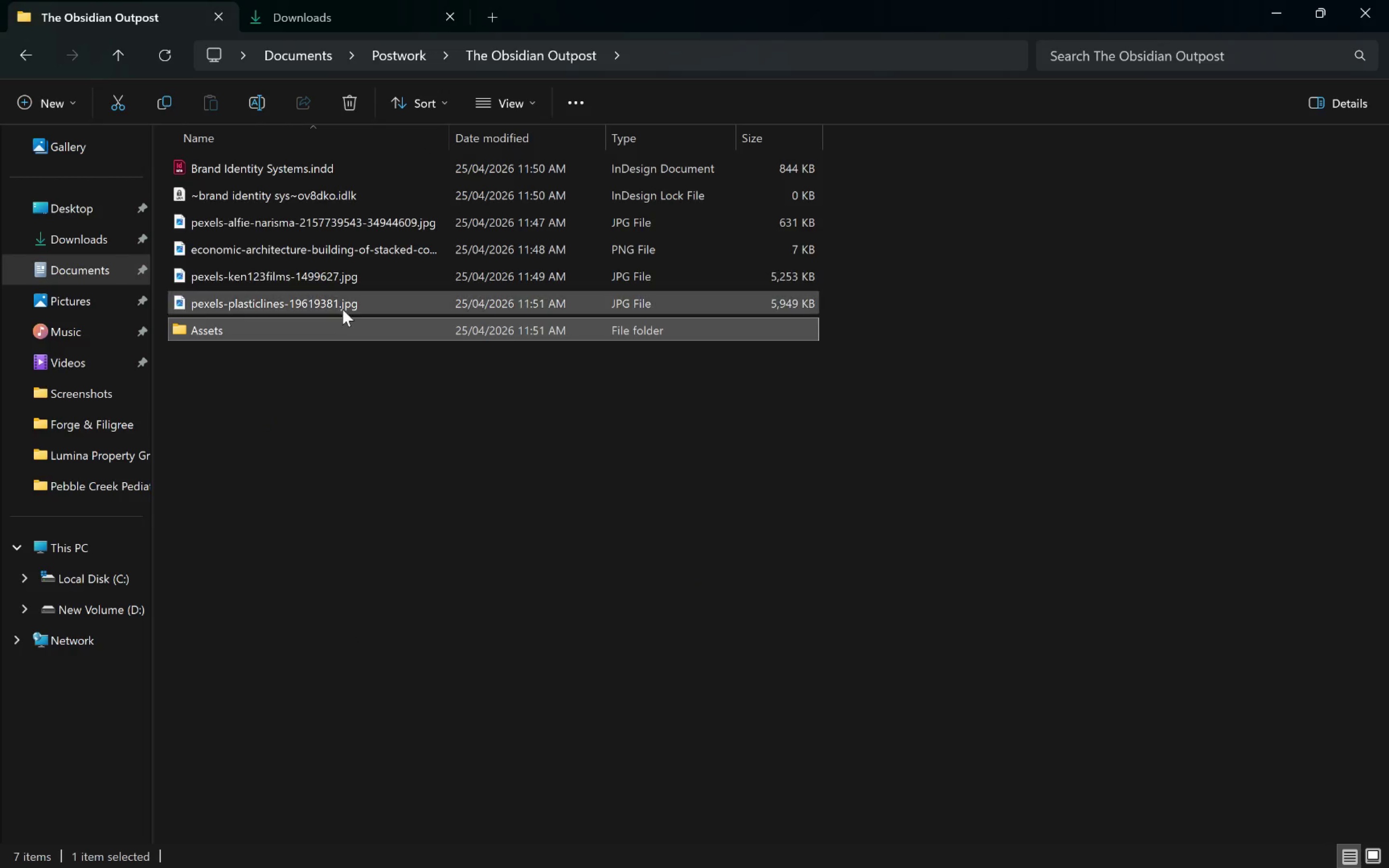 
left_click([342, 309])
 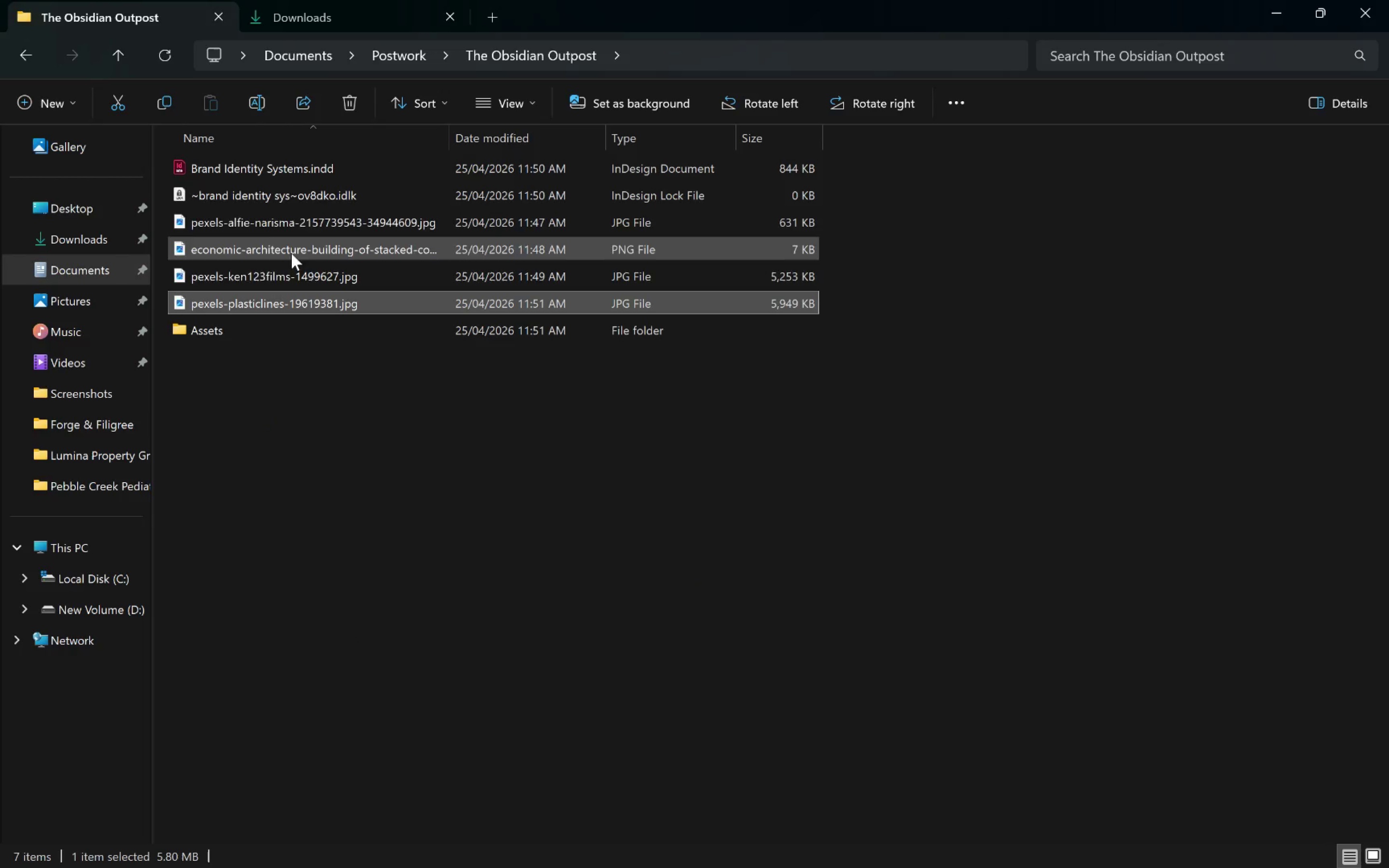 
hold_key(key=ShiftLeft, duration=0.94)
left_click([245, 216])
 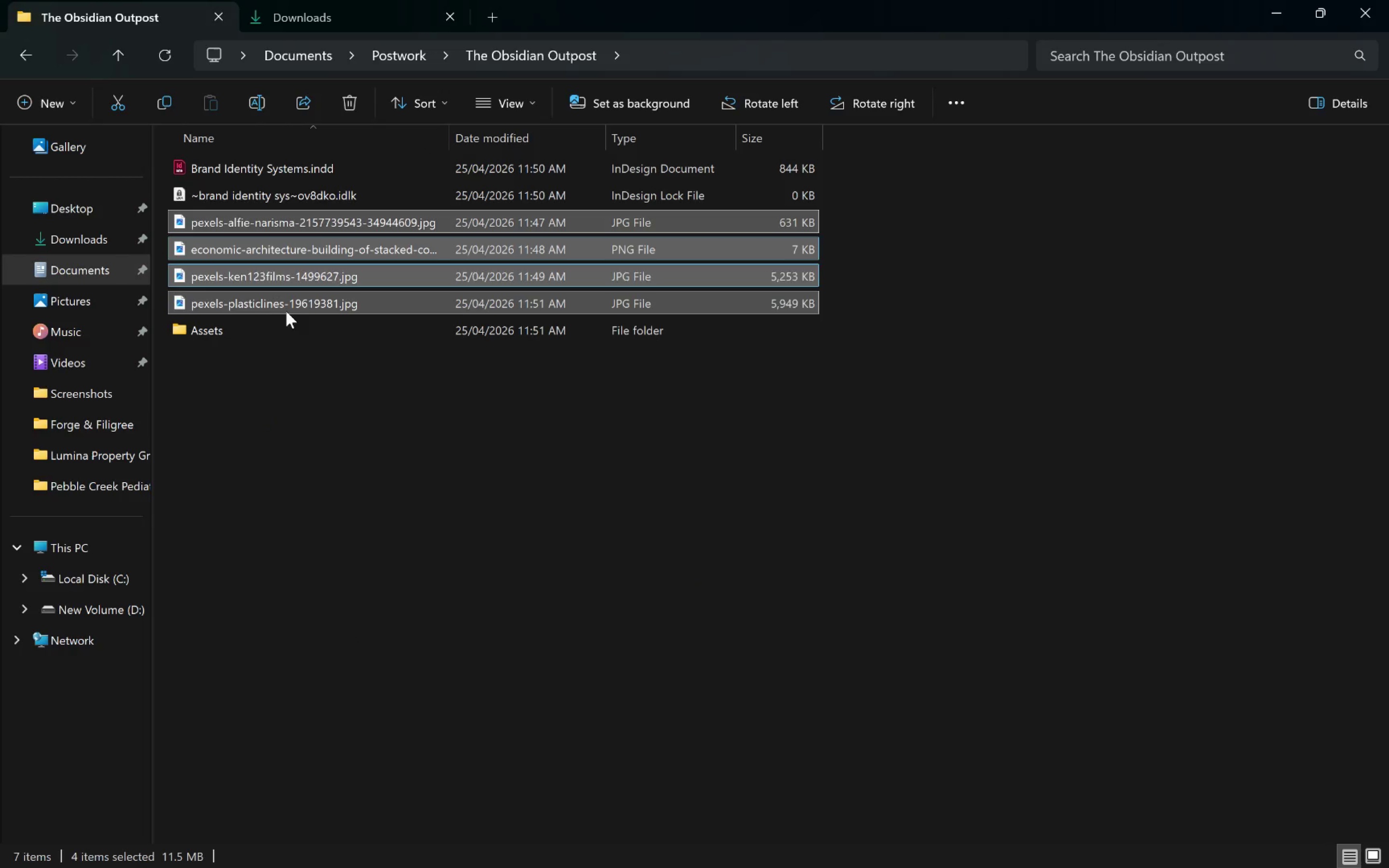 
left_click_drag(start_coordinate=[286, 308], to_coordinate=[263, 335])
 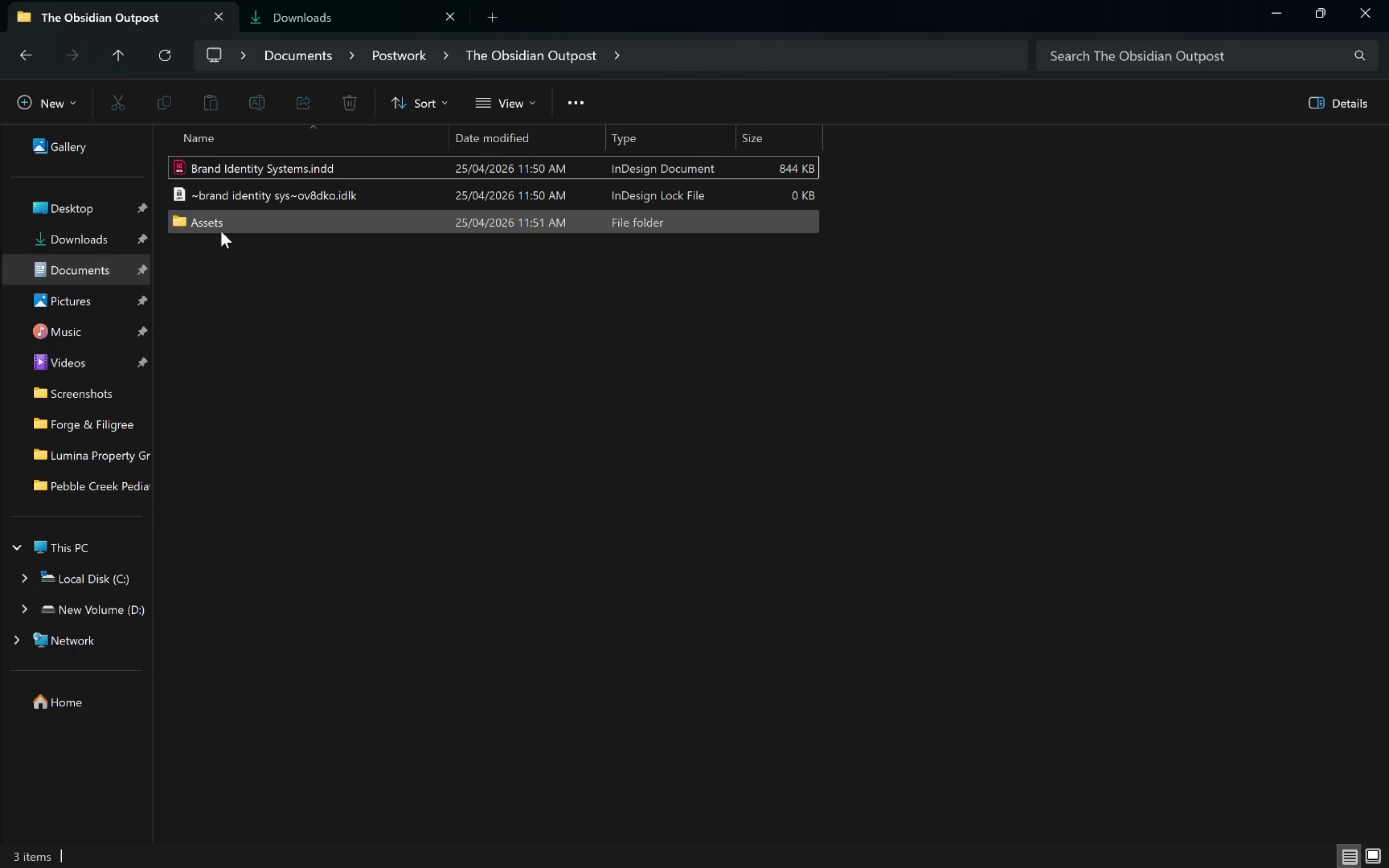 
double_click([220, 230])
 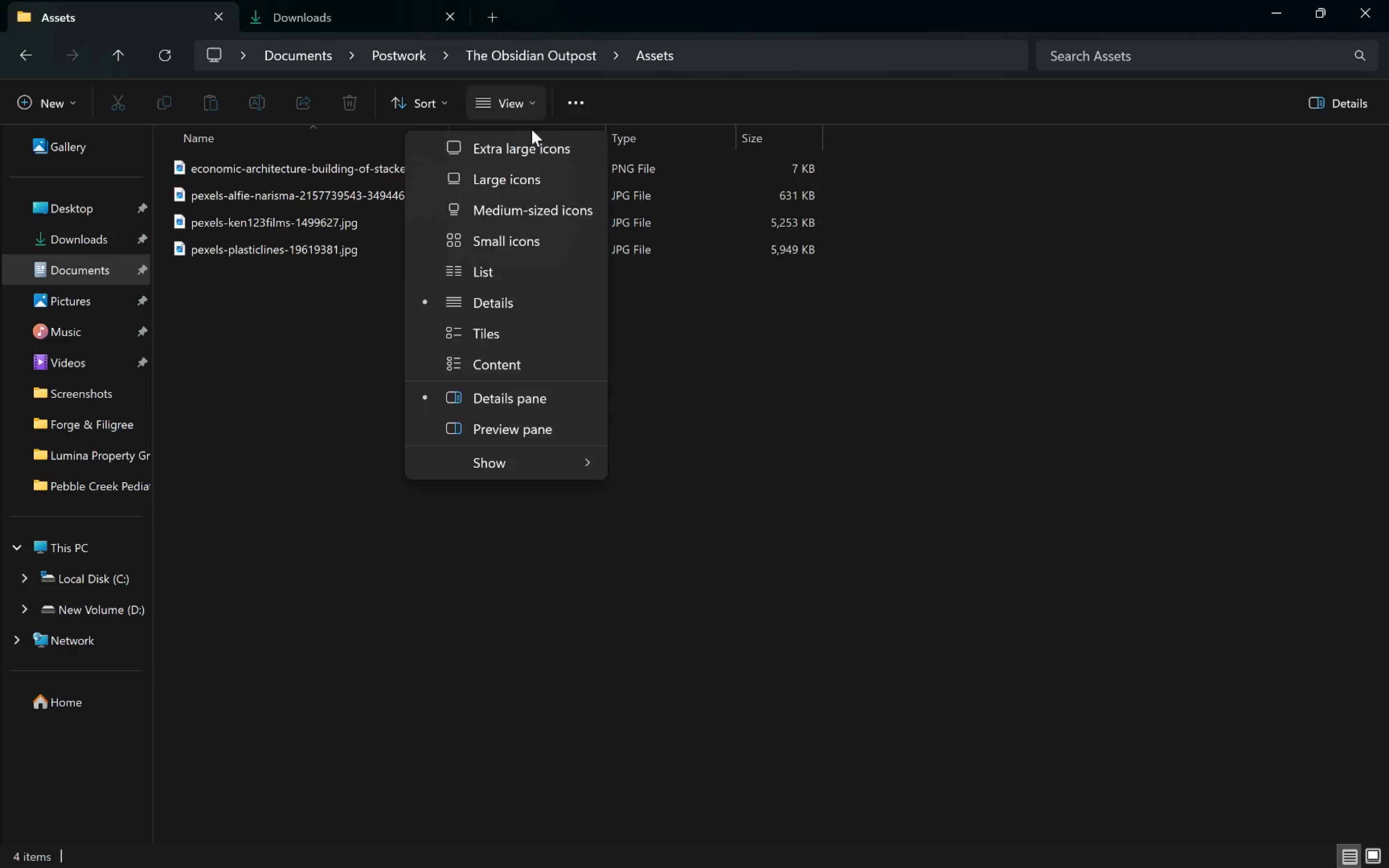 
double_click([539, 150])
 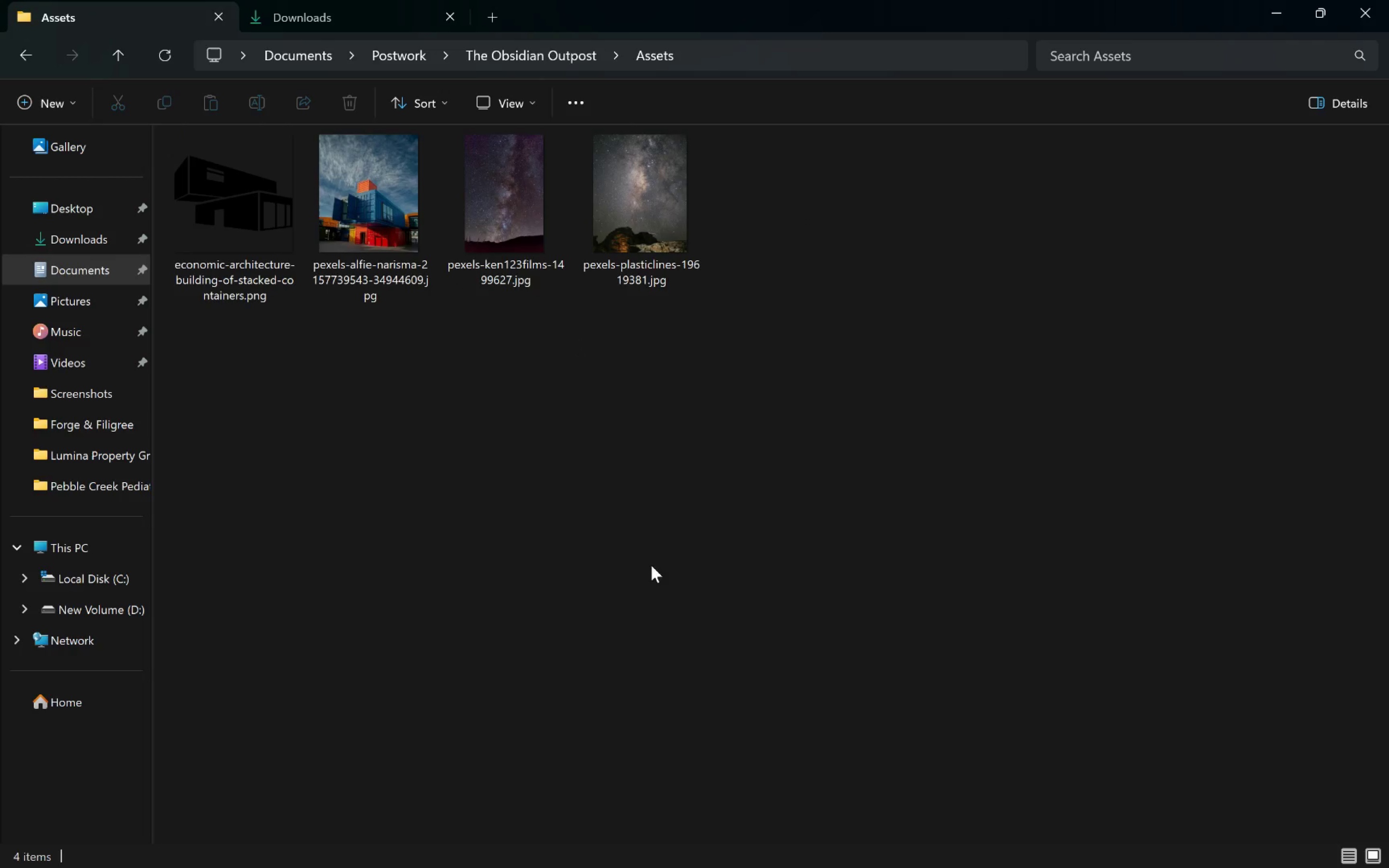 
left_click([547, 480])
 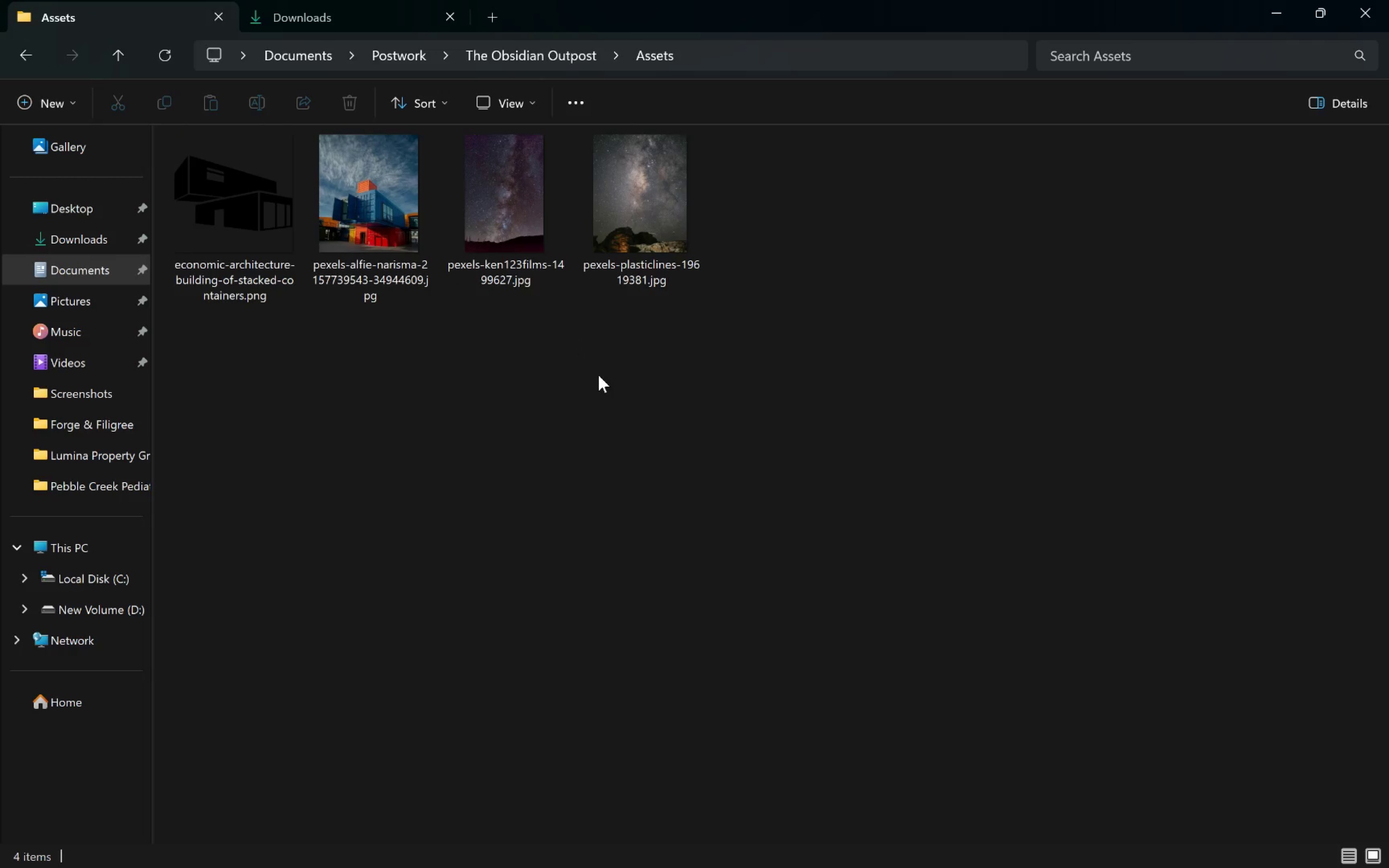 
left_click_drag(start_coordinate=[490, 225], to_coordinate=[739, 436])
 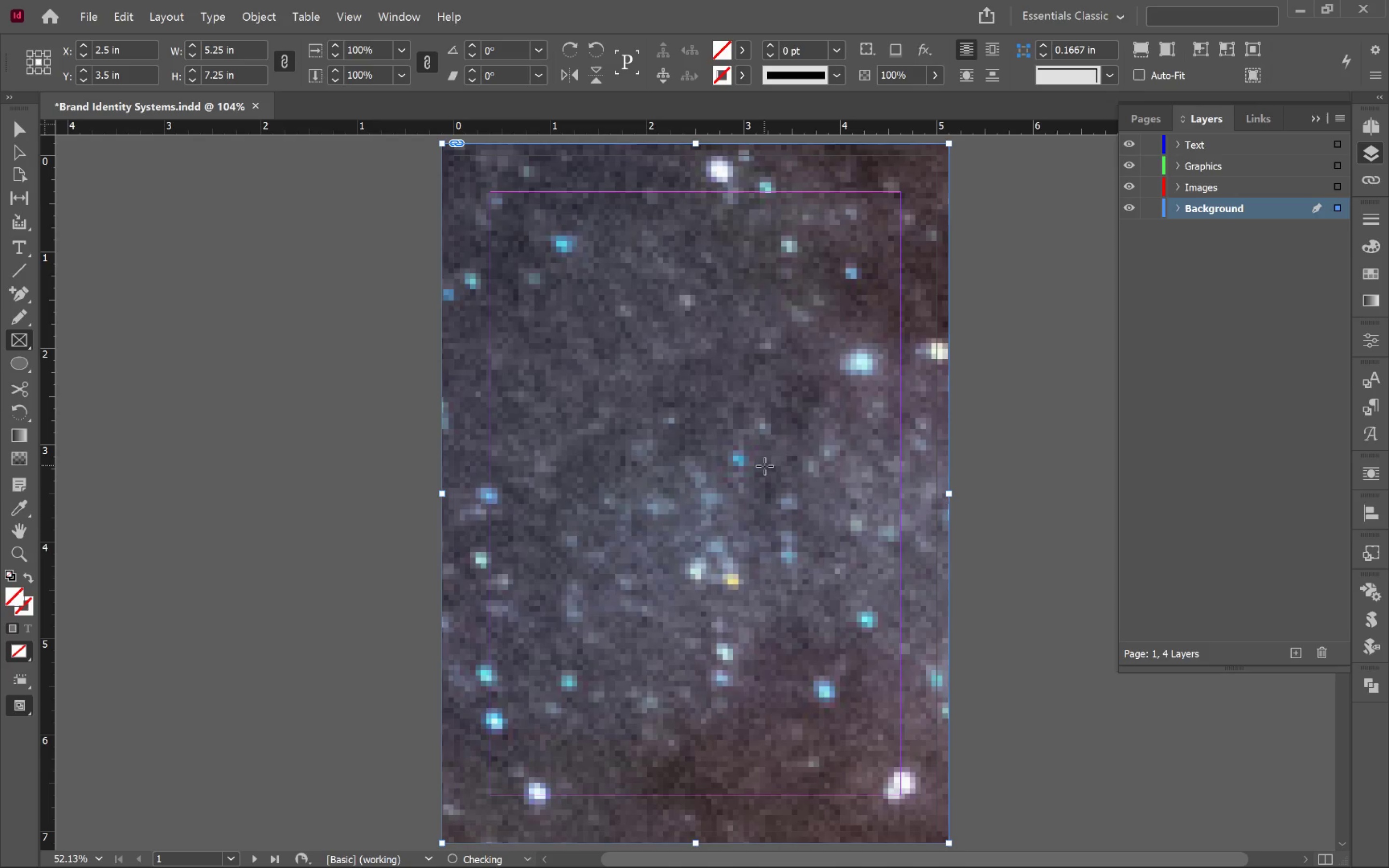 
key(Alt+Tab)
 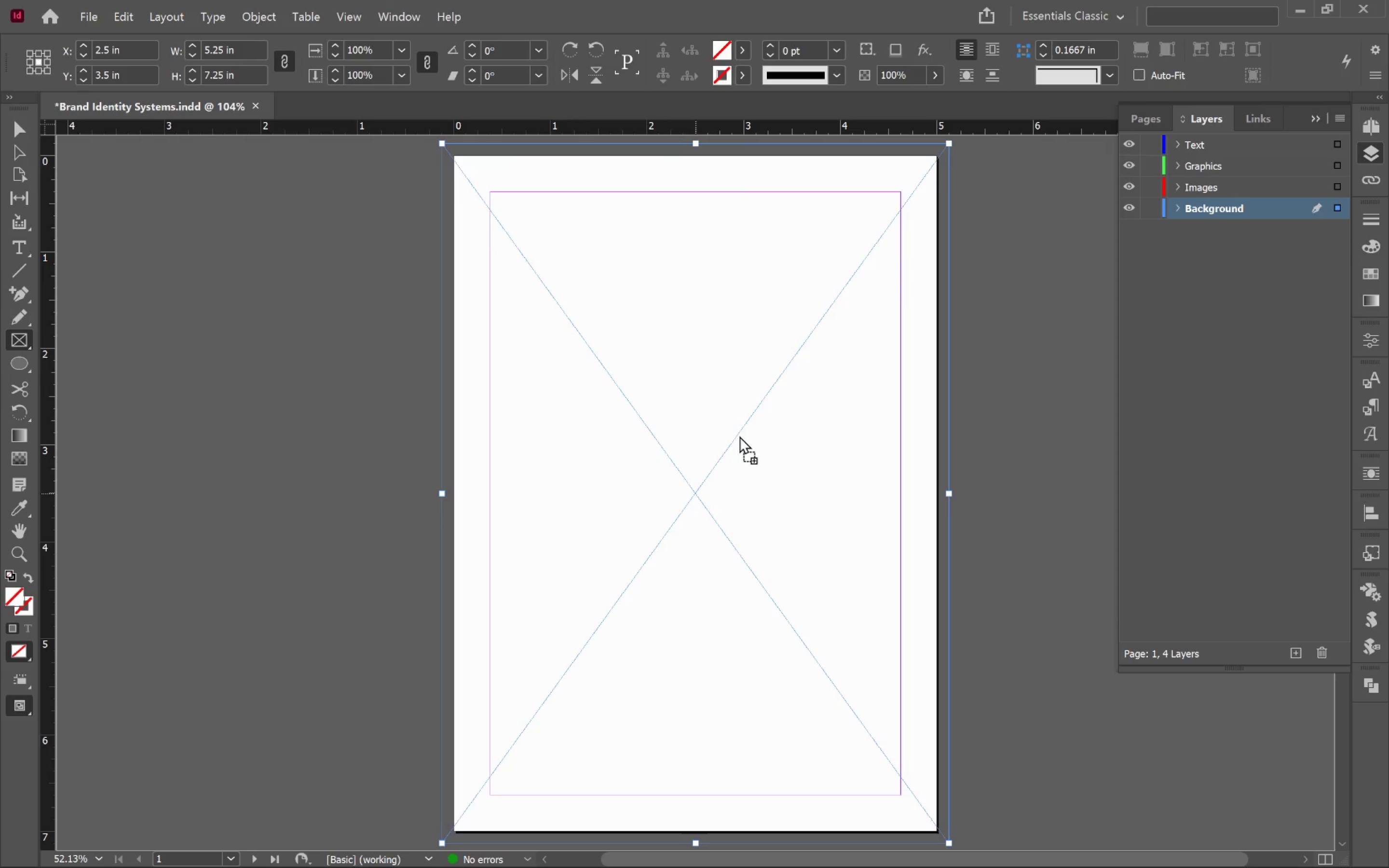 
hold_key(key=ShiftLeft, duration=1.14)
 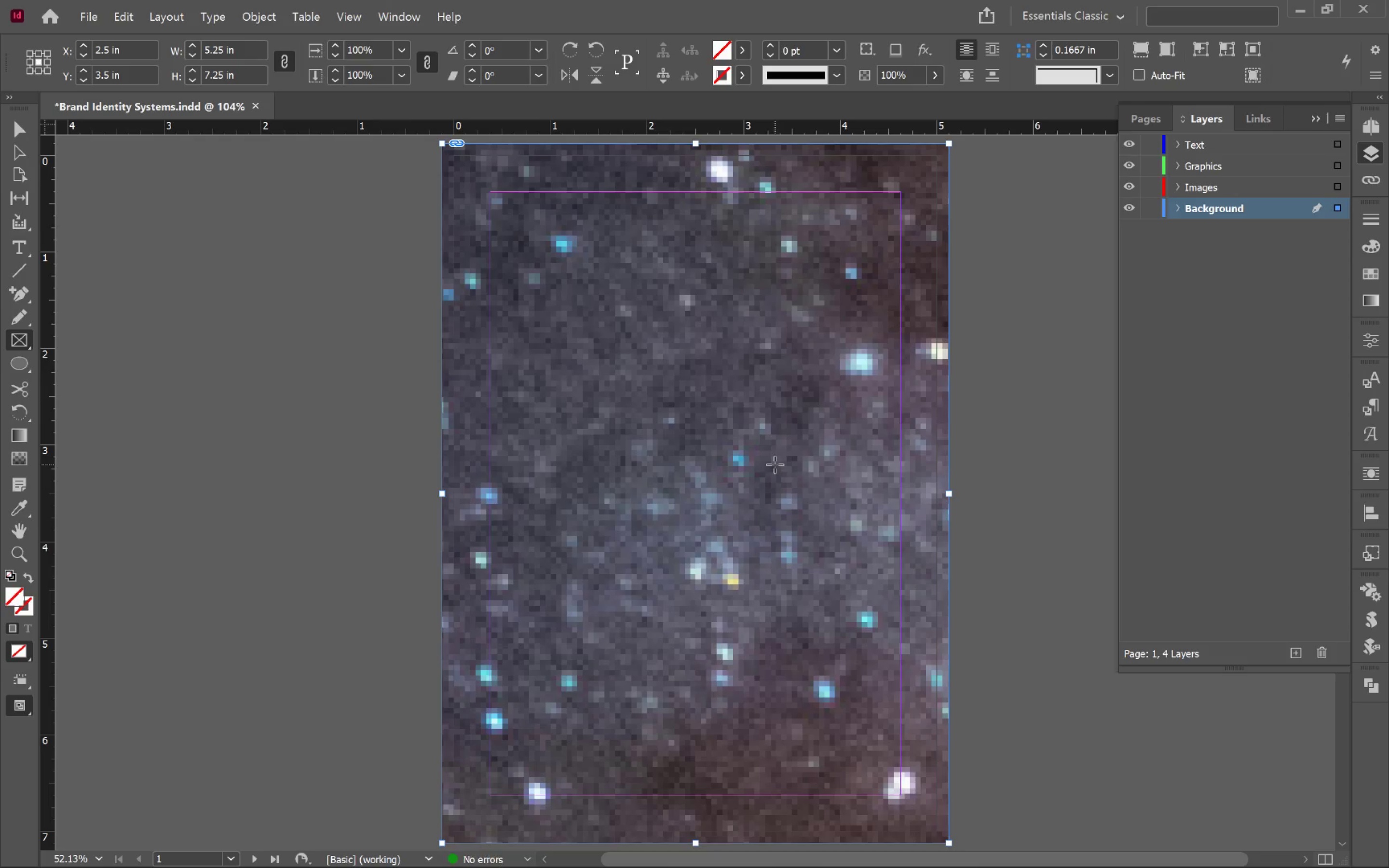 
key(Alt+Control+Shift+C)
 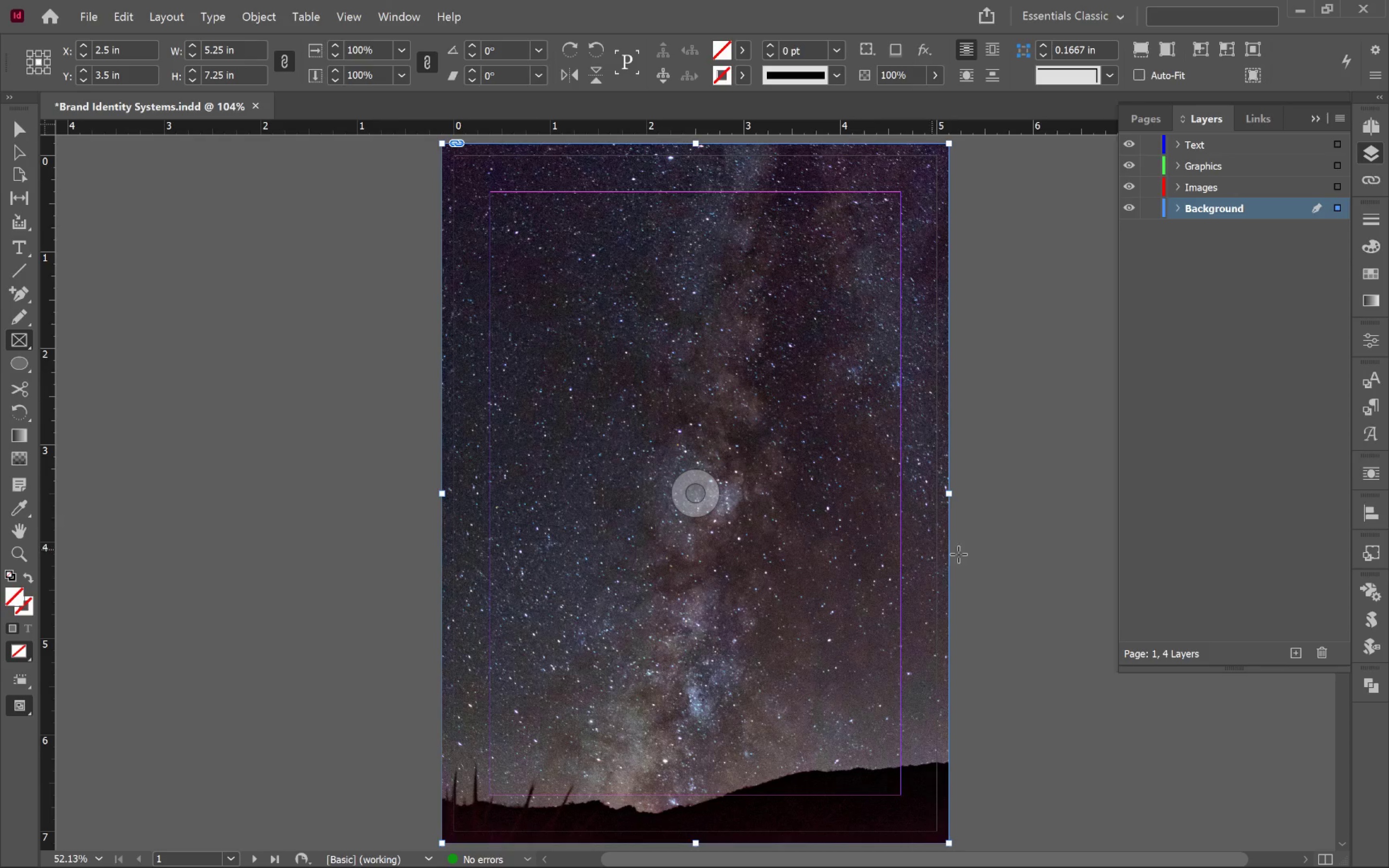 
hold_key(key=ControlLeft, duration=0.47)
left_click([1027, 555])
 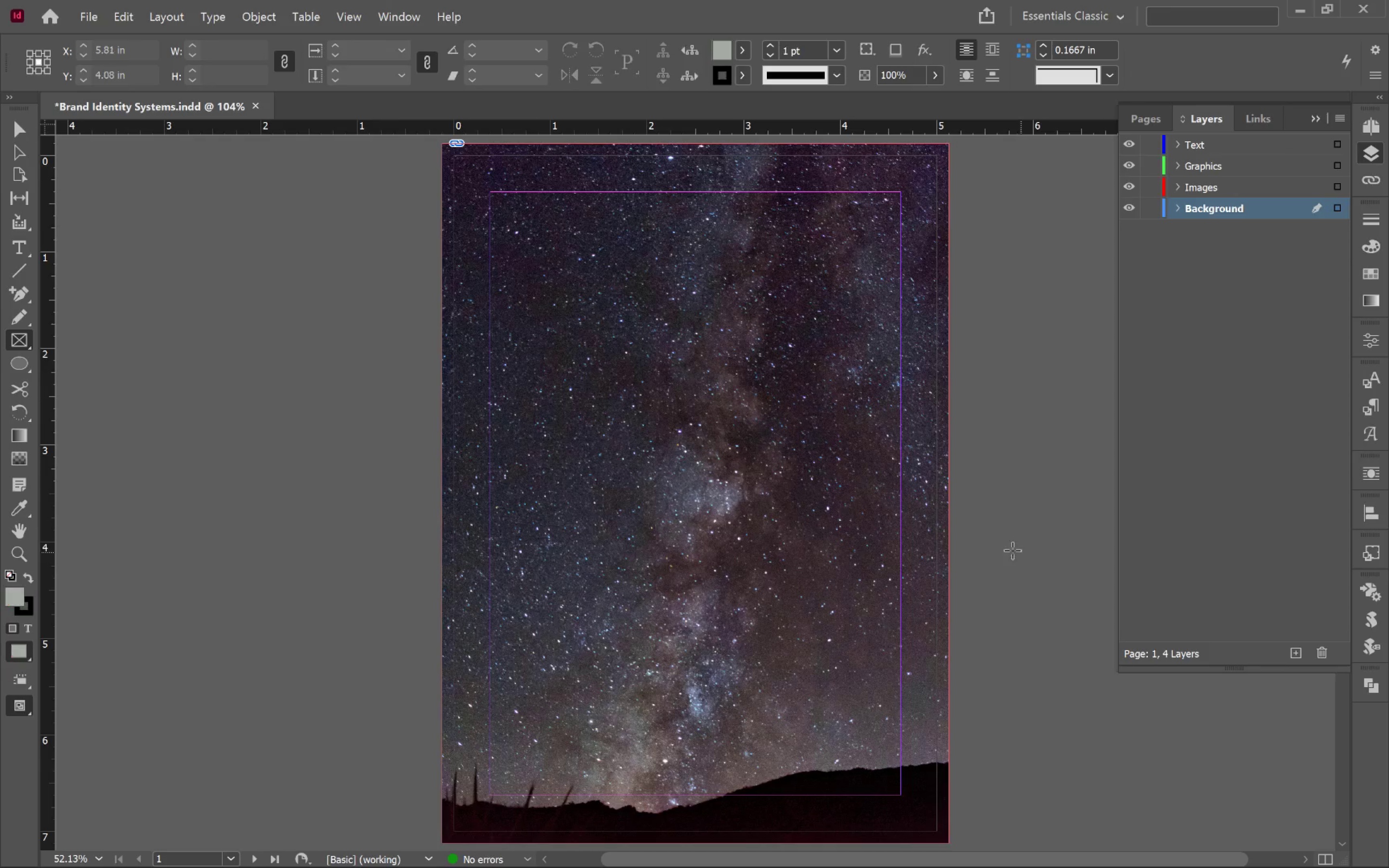 
key(V)
 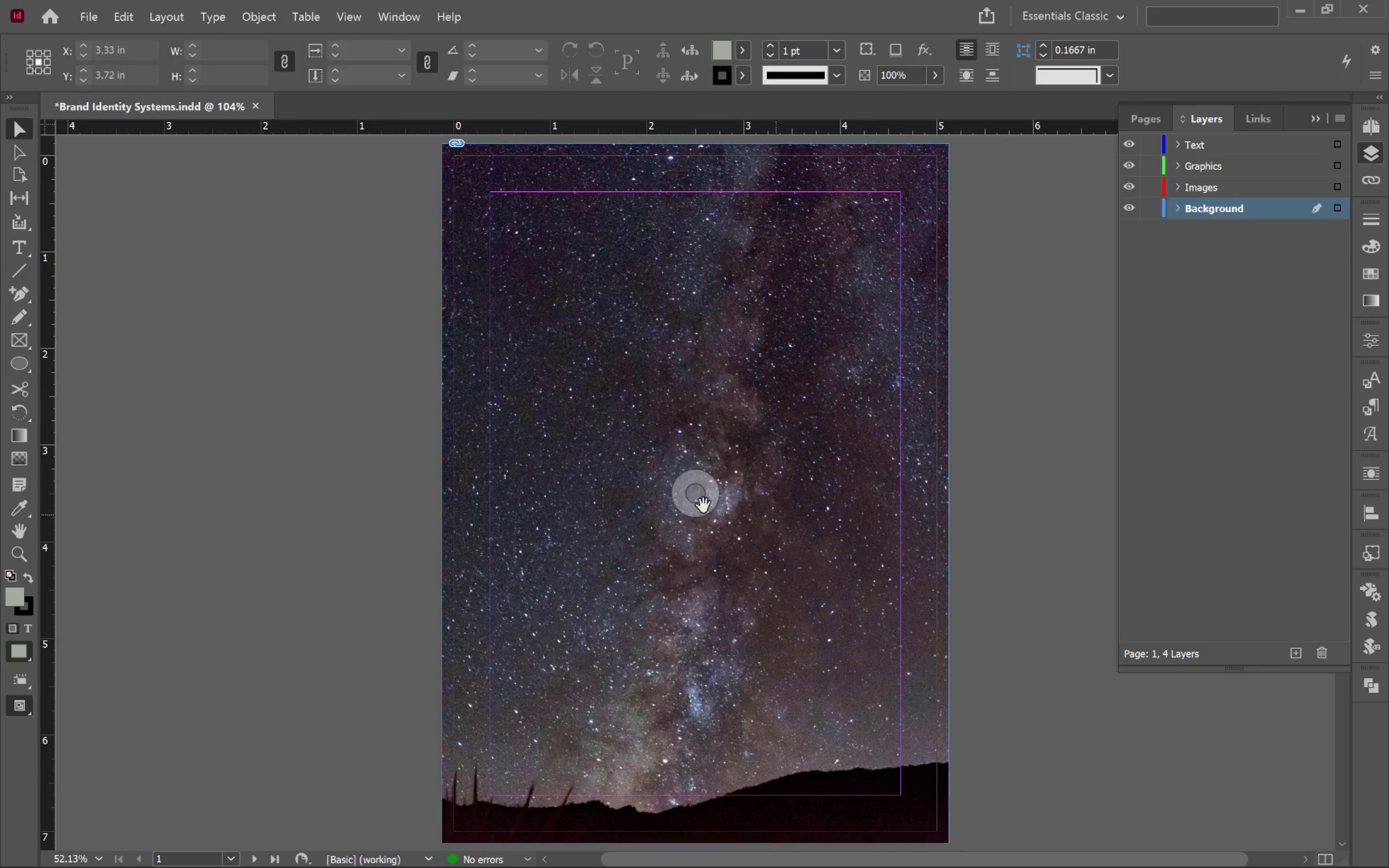 
left_click([688, 506])
 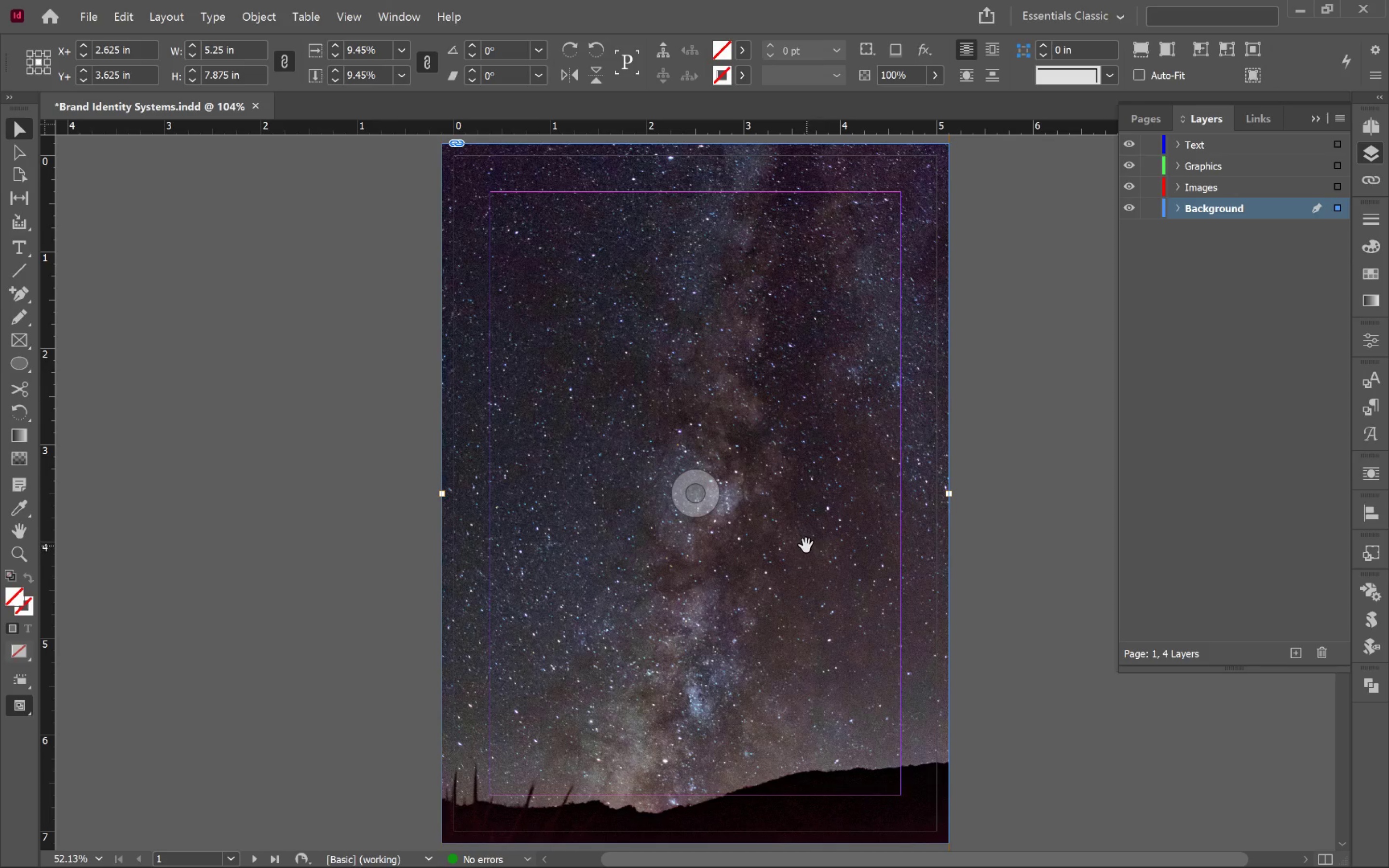 
hold_key(key=AltLeft, duration=1.34)
scroll: coordinate [804, 543], scroll_direction: down, amount: 2.0
 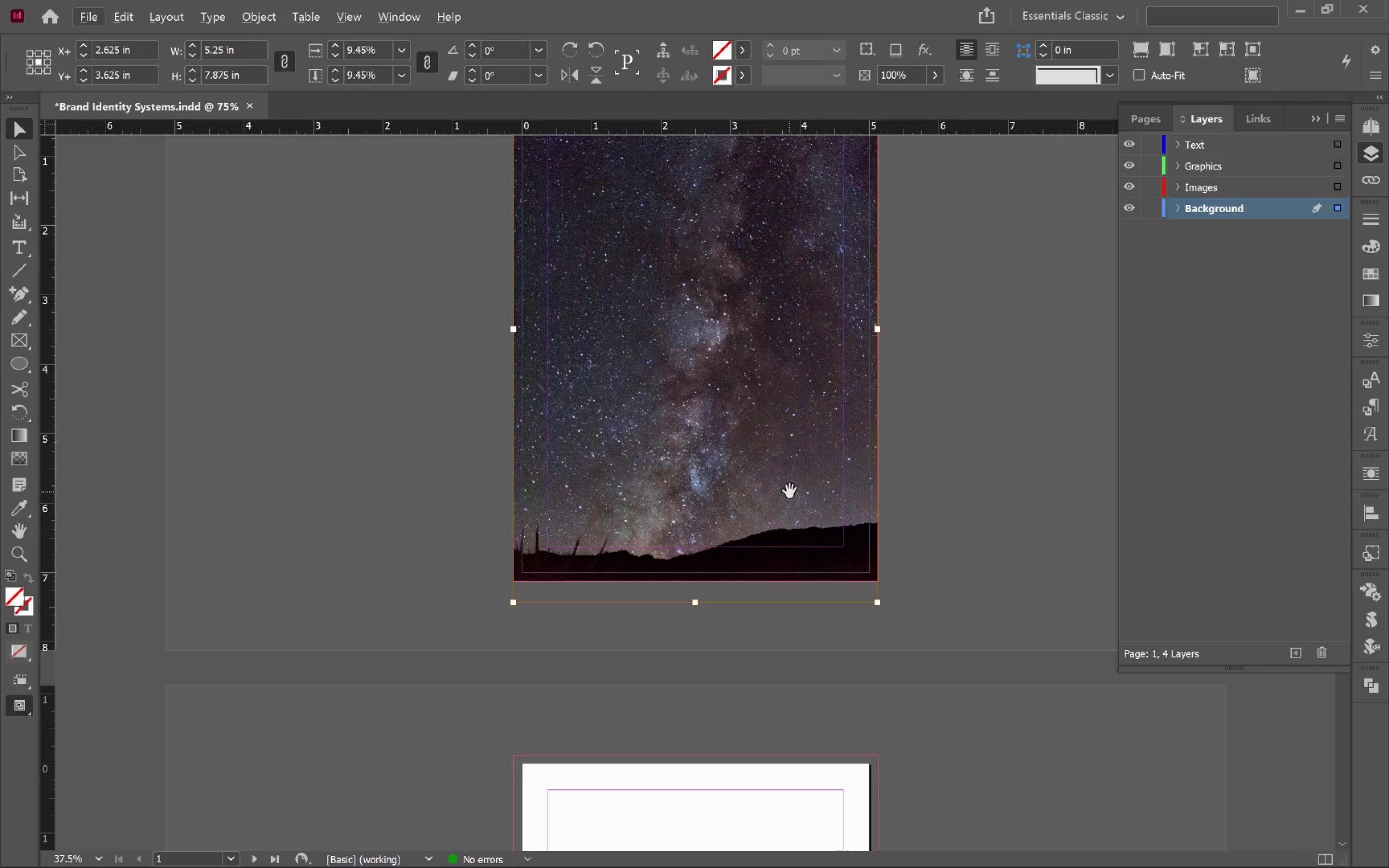 
hold_key(key=Space, duration=0.66)
 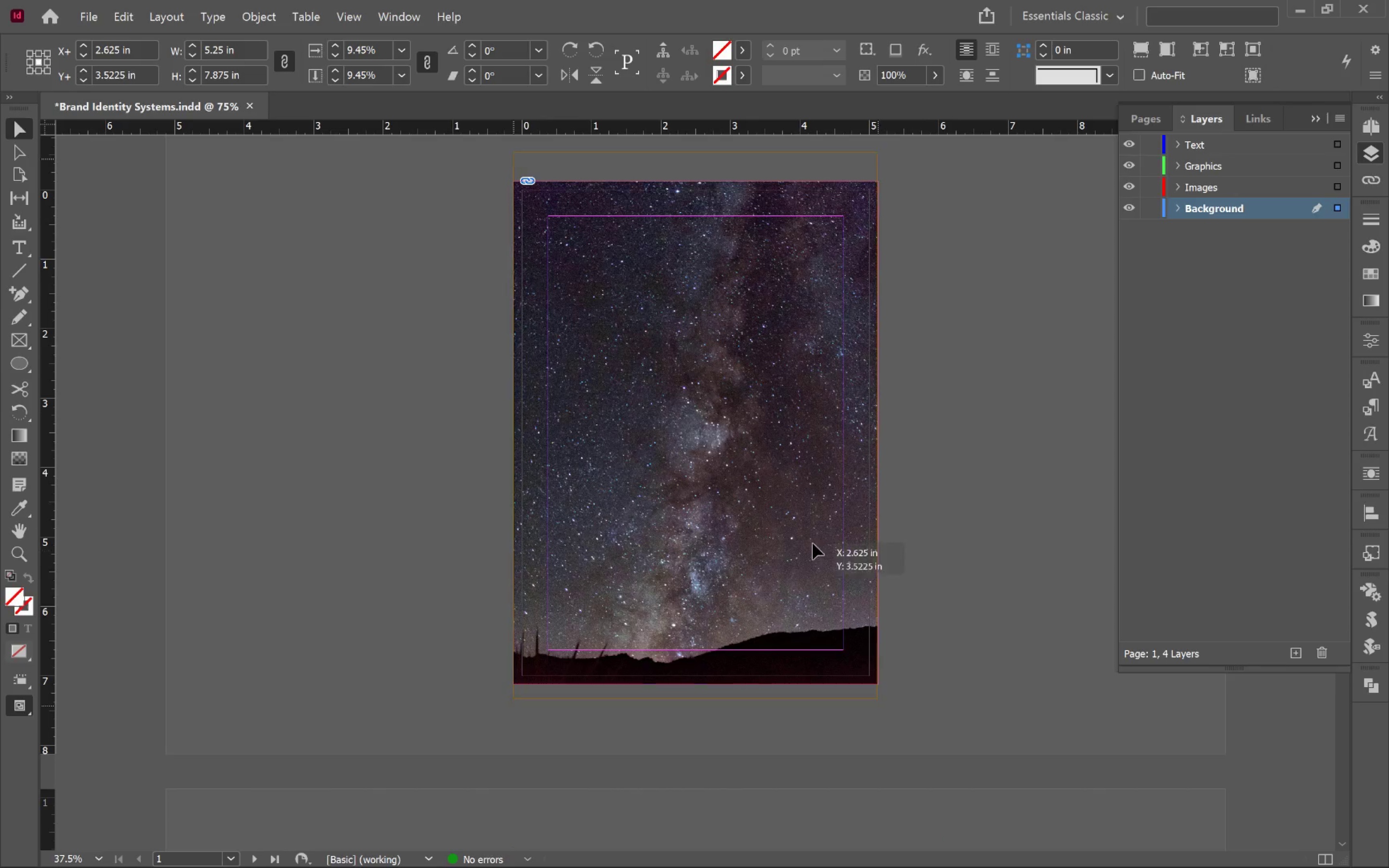 
left_click_drag(start_coordinate=[809, 446], to_coordinate=[820, 549])
 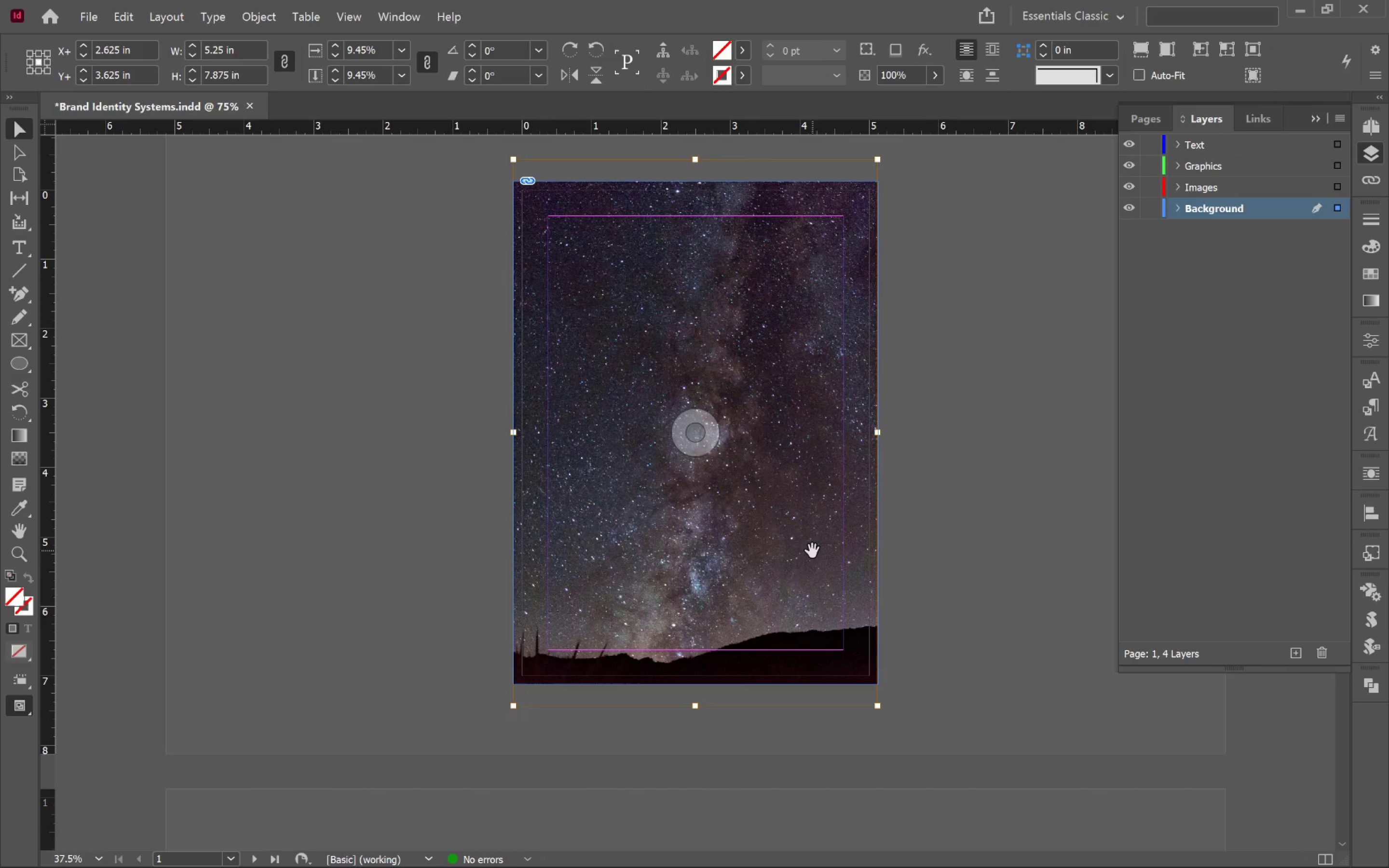 
left_click_drag(start_coordinate=[812, 551], to_coordinate=[813, 528])
 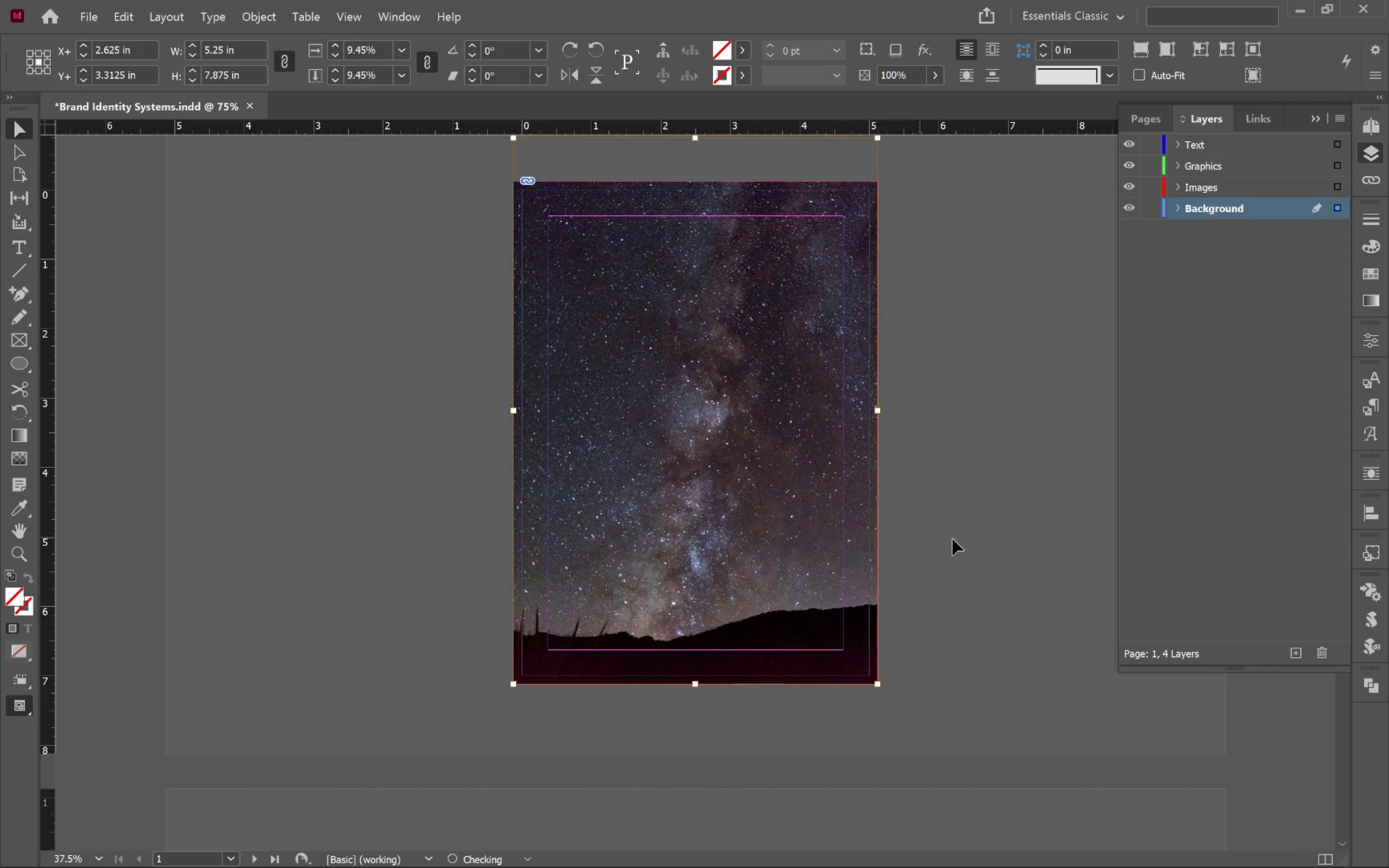 
hold_key(key=ShiftLeft, duration=1.53)
 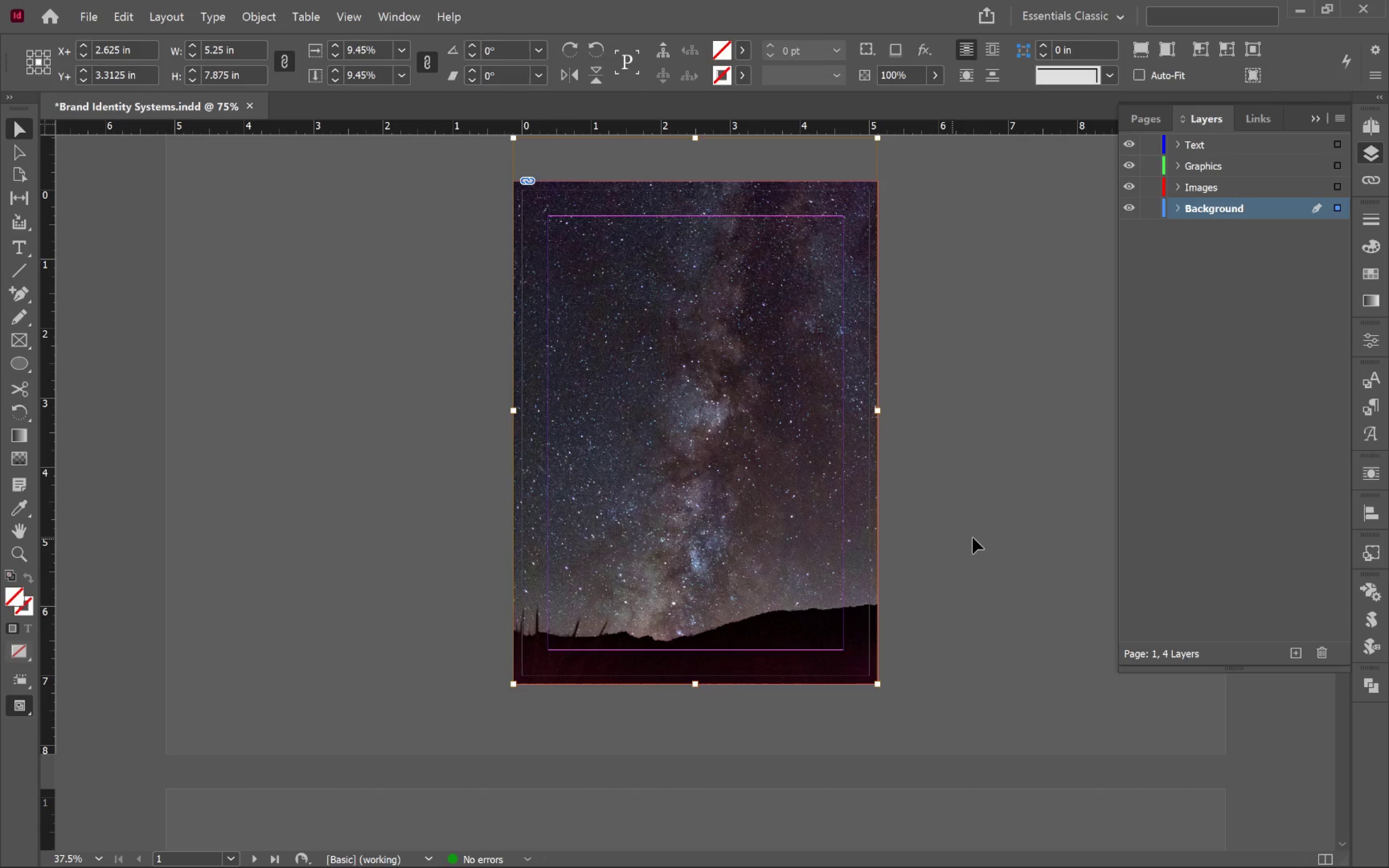 
left_click([975, 537])
 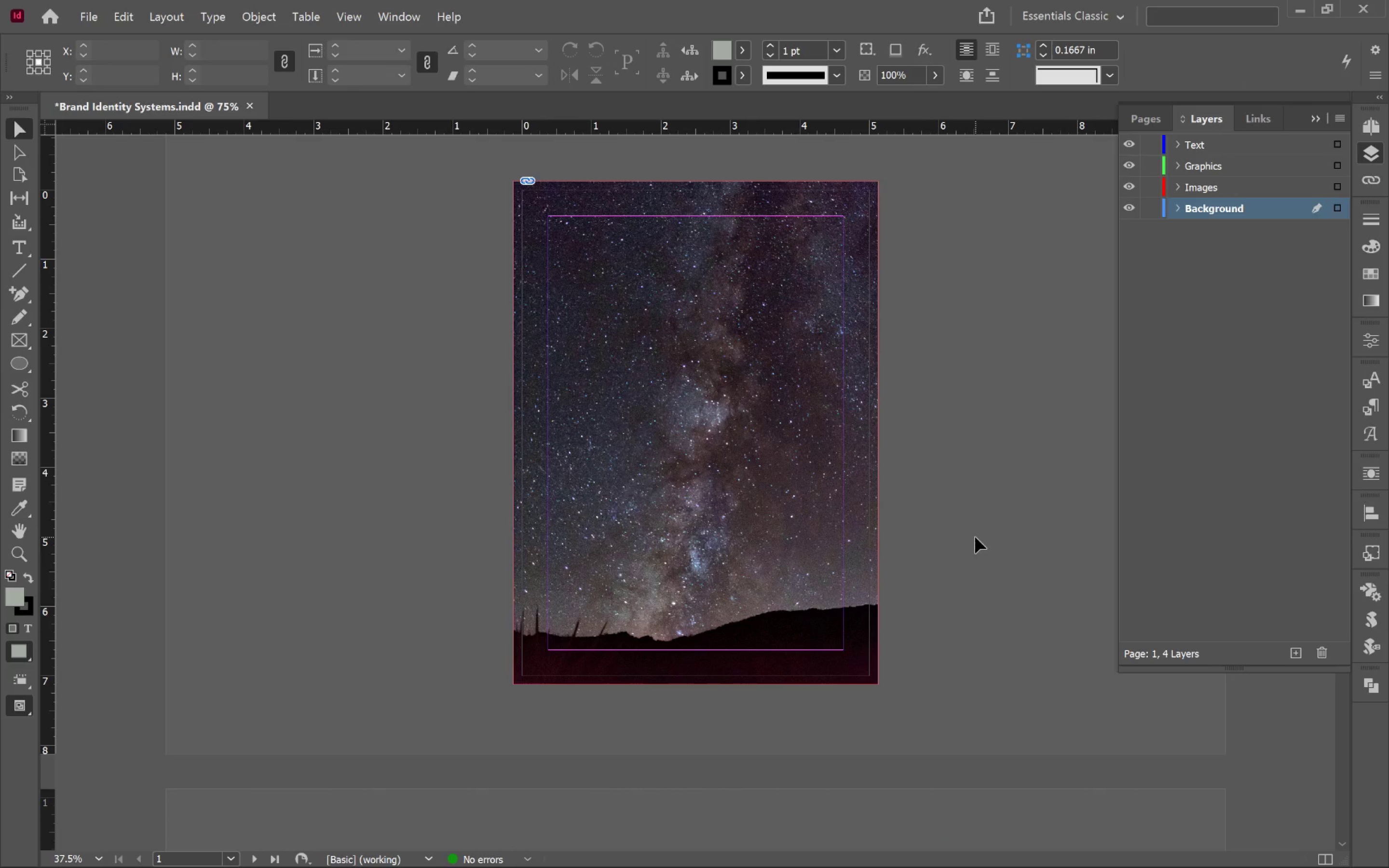 
key(W)
 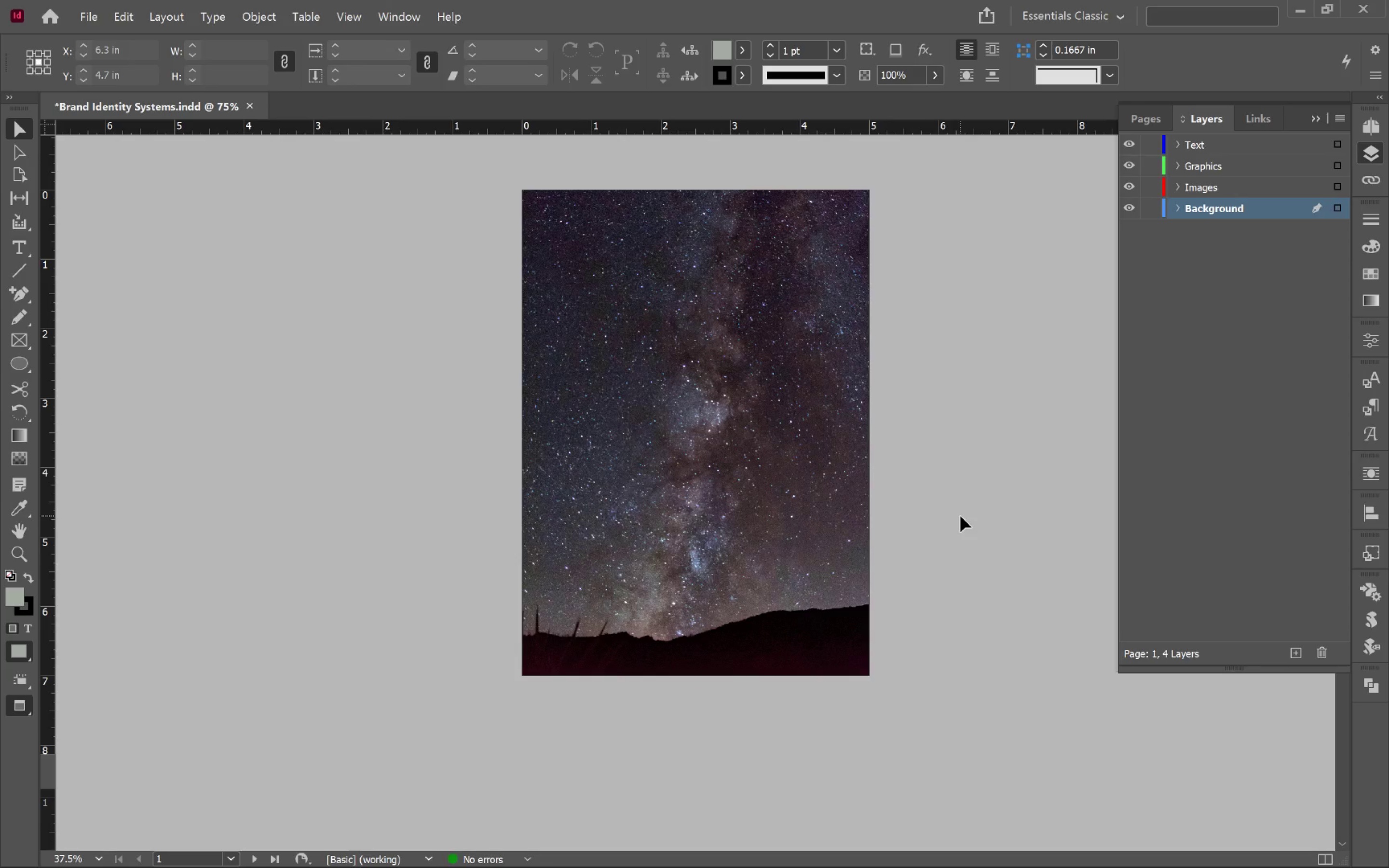 
key(W)
 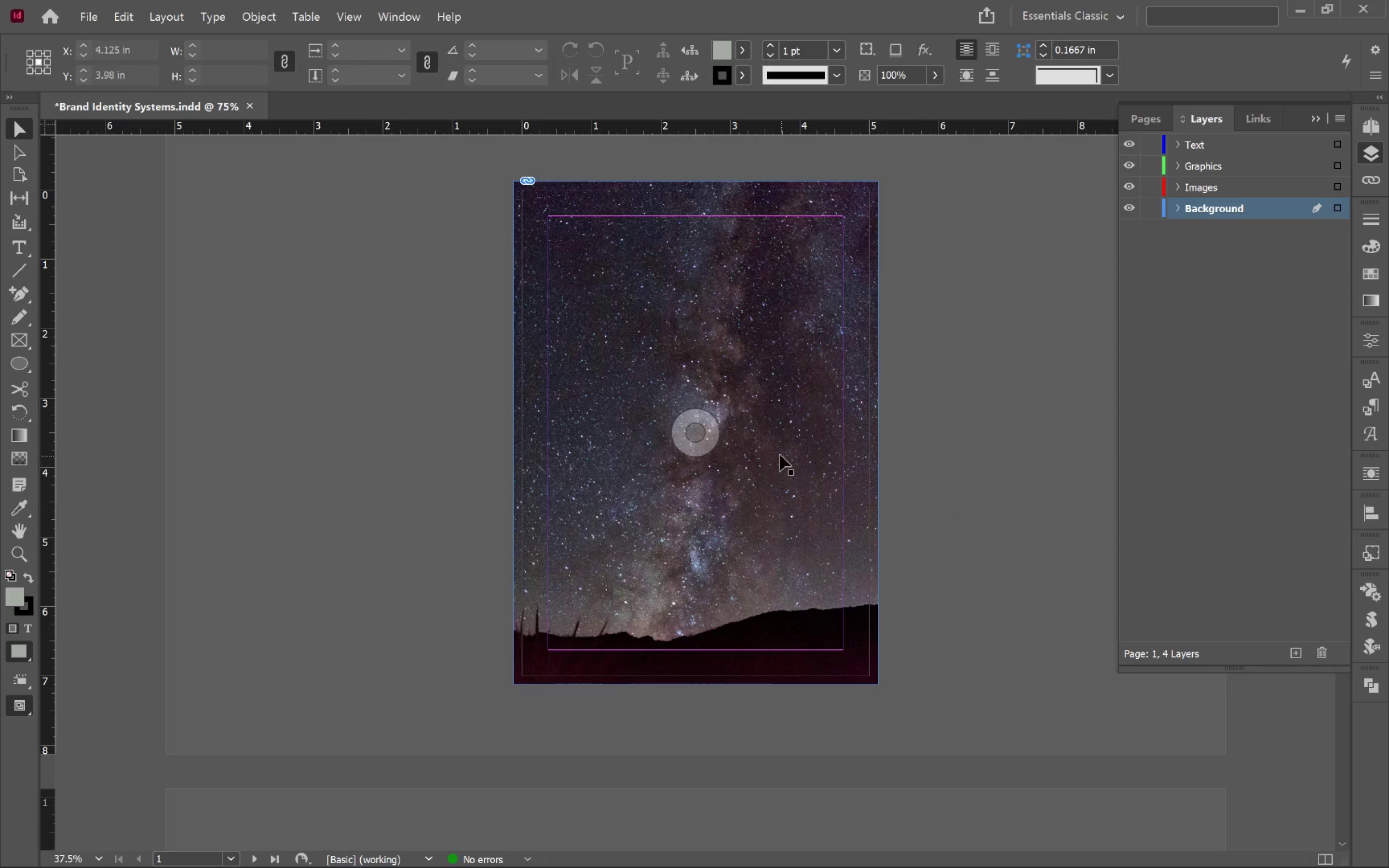 
left_click([779, 455])
 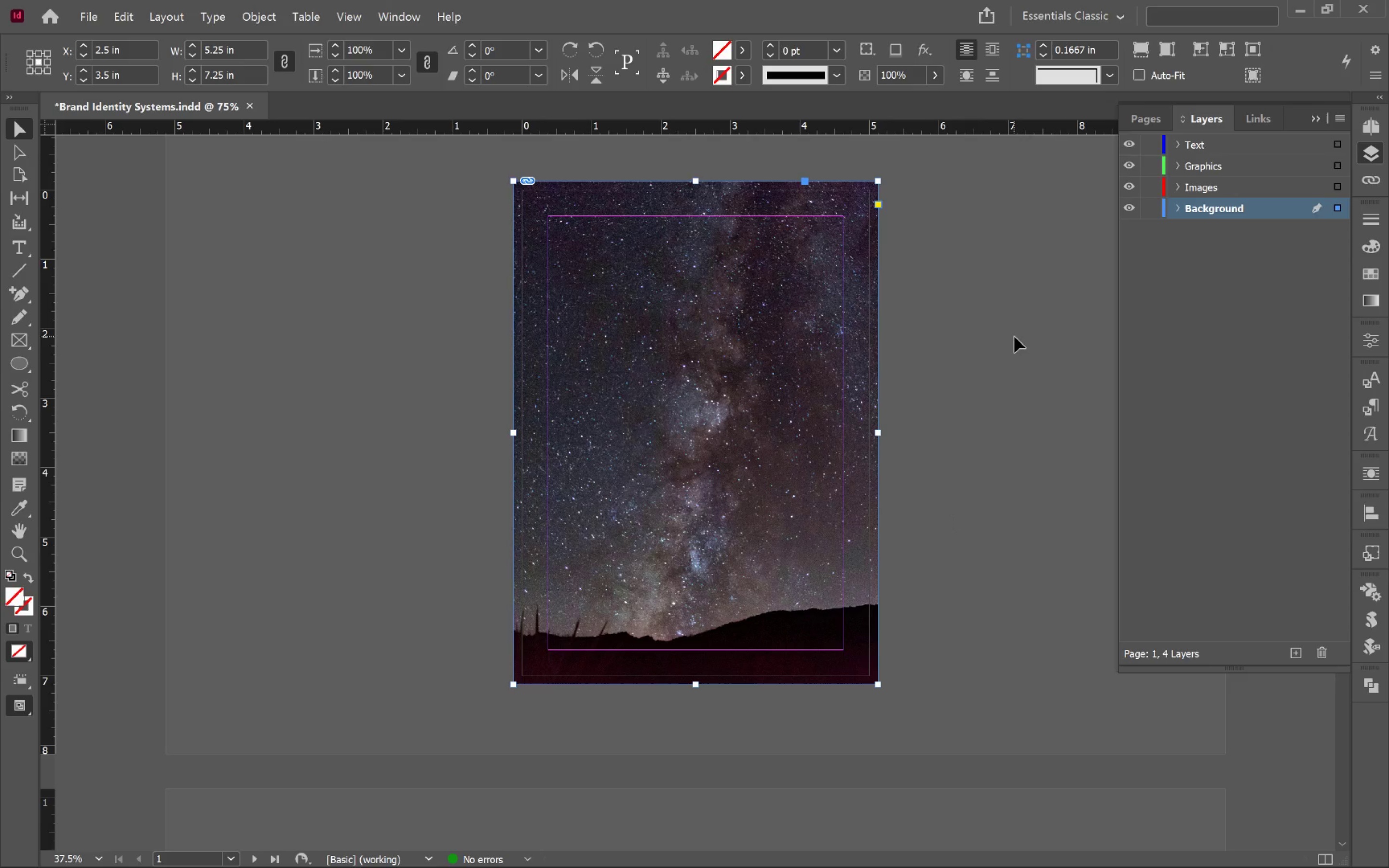 
wait(12.11)
 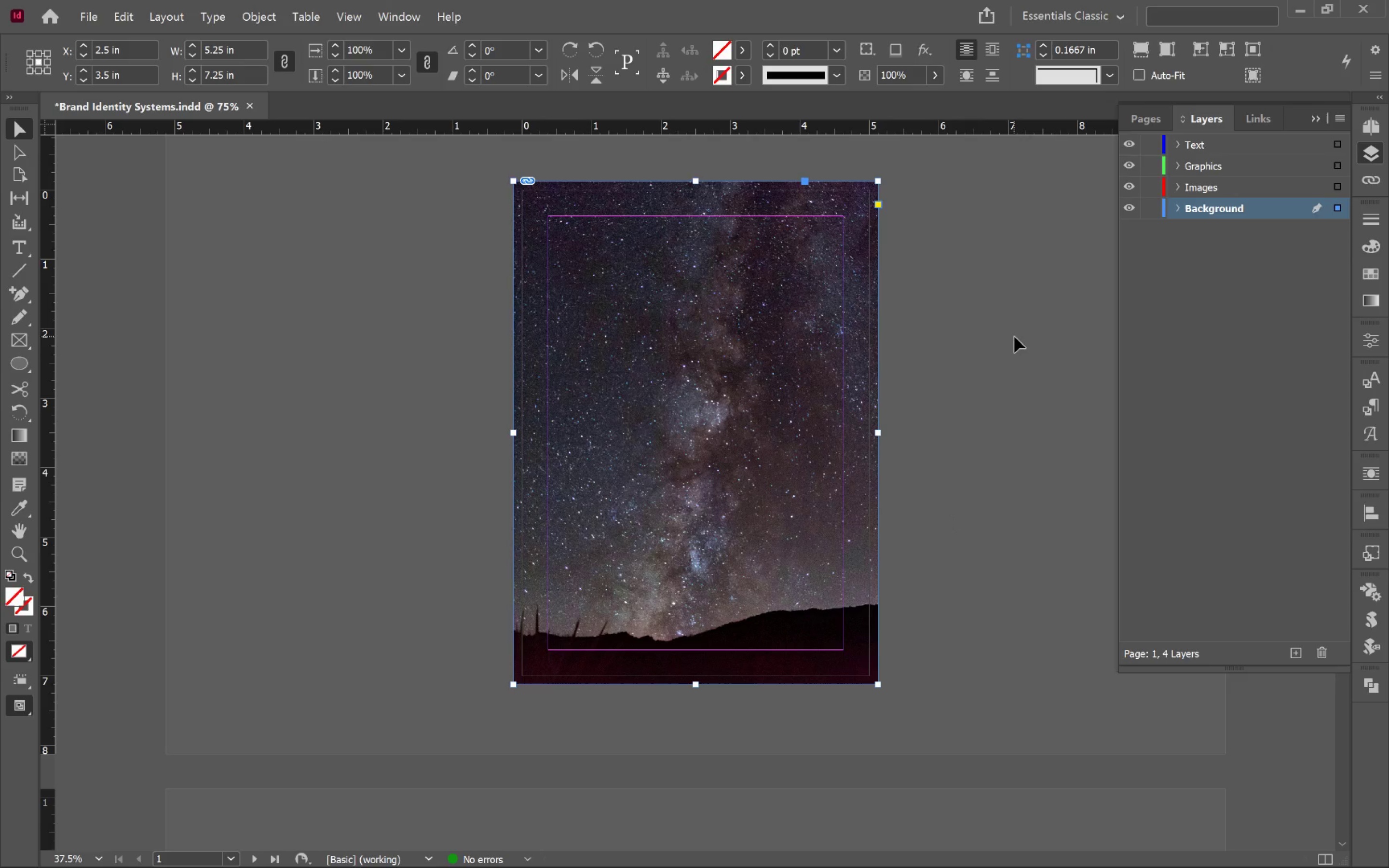 
key(T)
 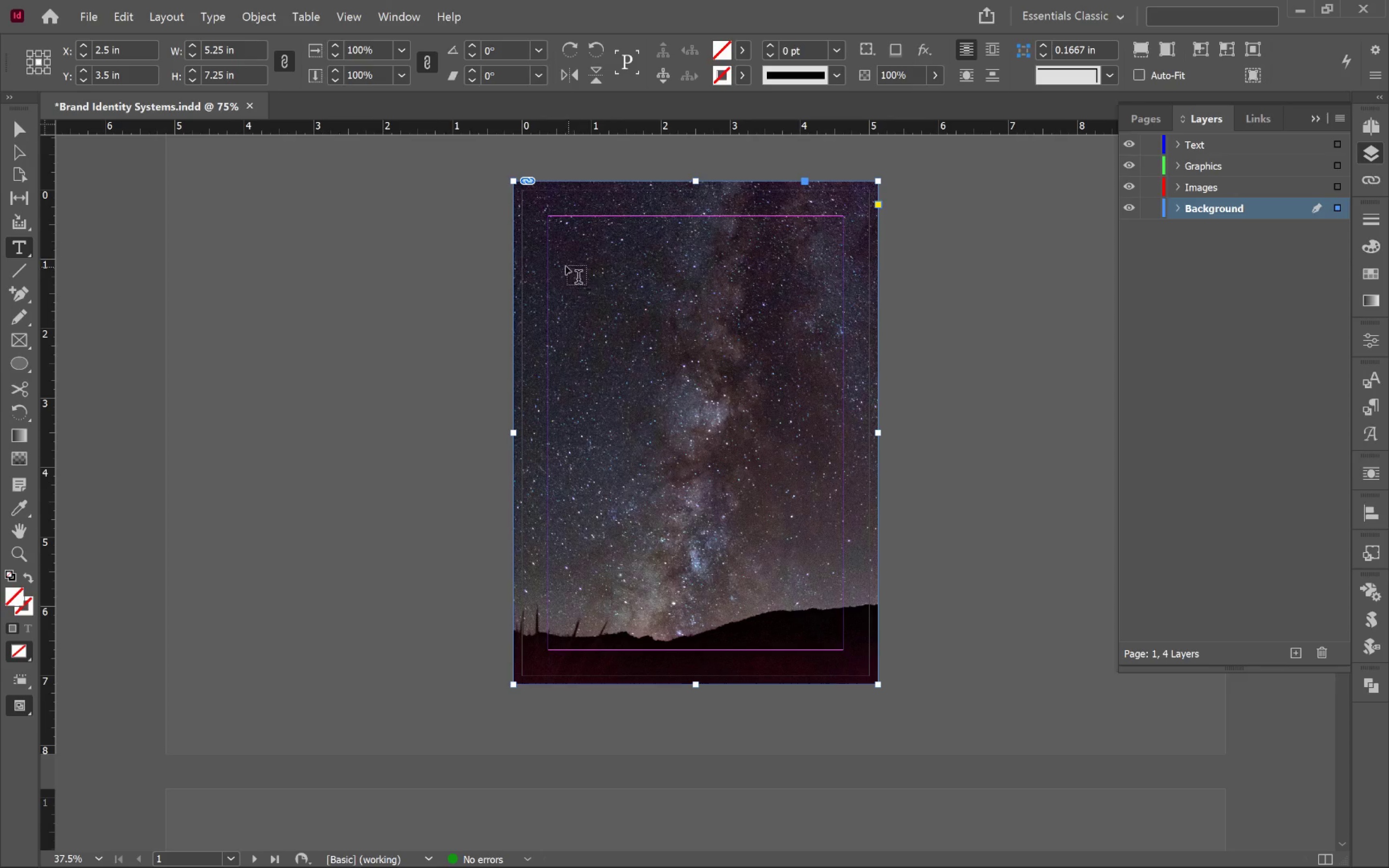 
left_click_drag(start_coordinate=[559, 264], to_coordinate=[826, 337])
 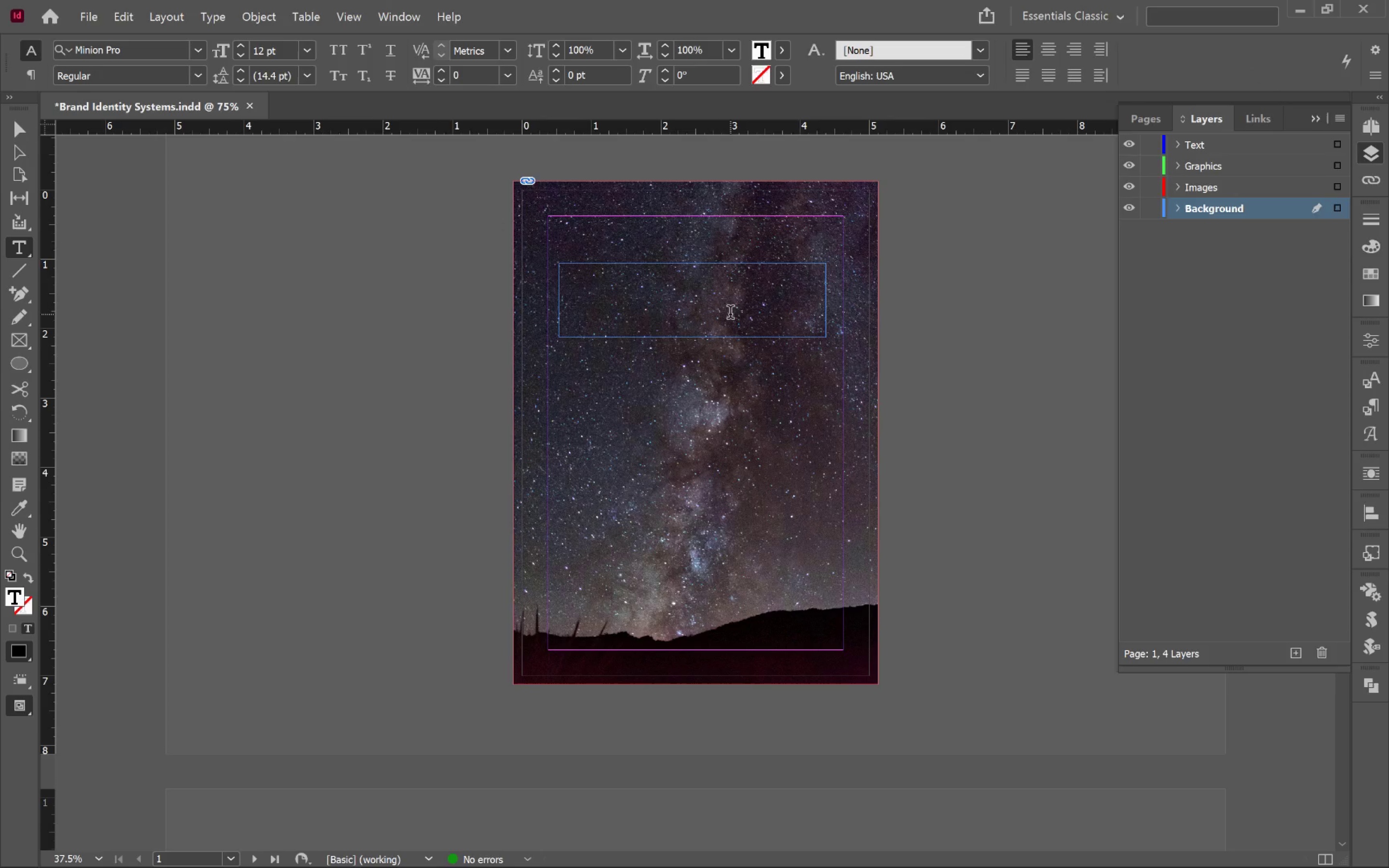 
type(Midnight)
 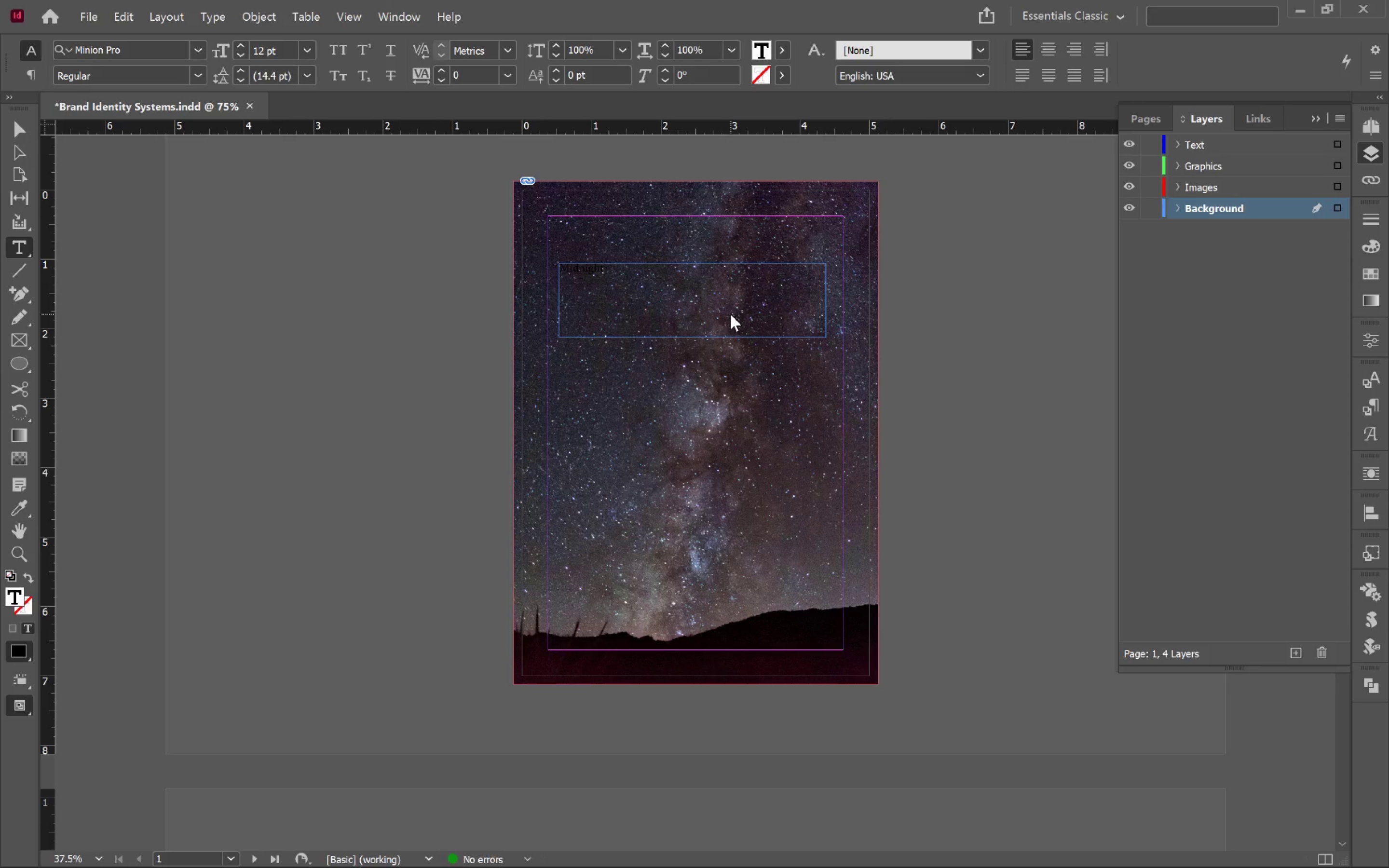 
key(Enter)
 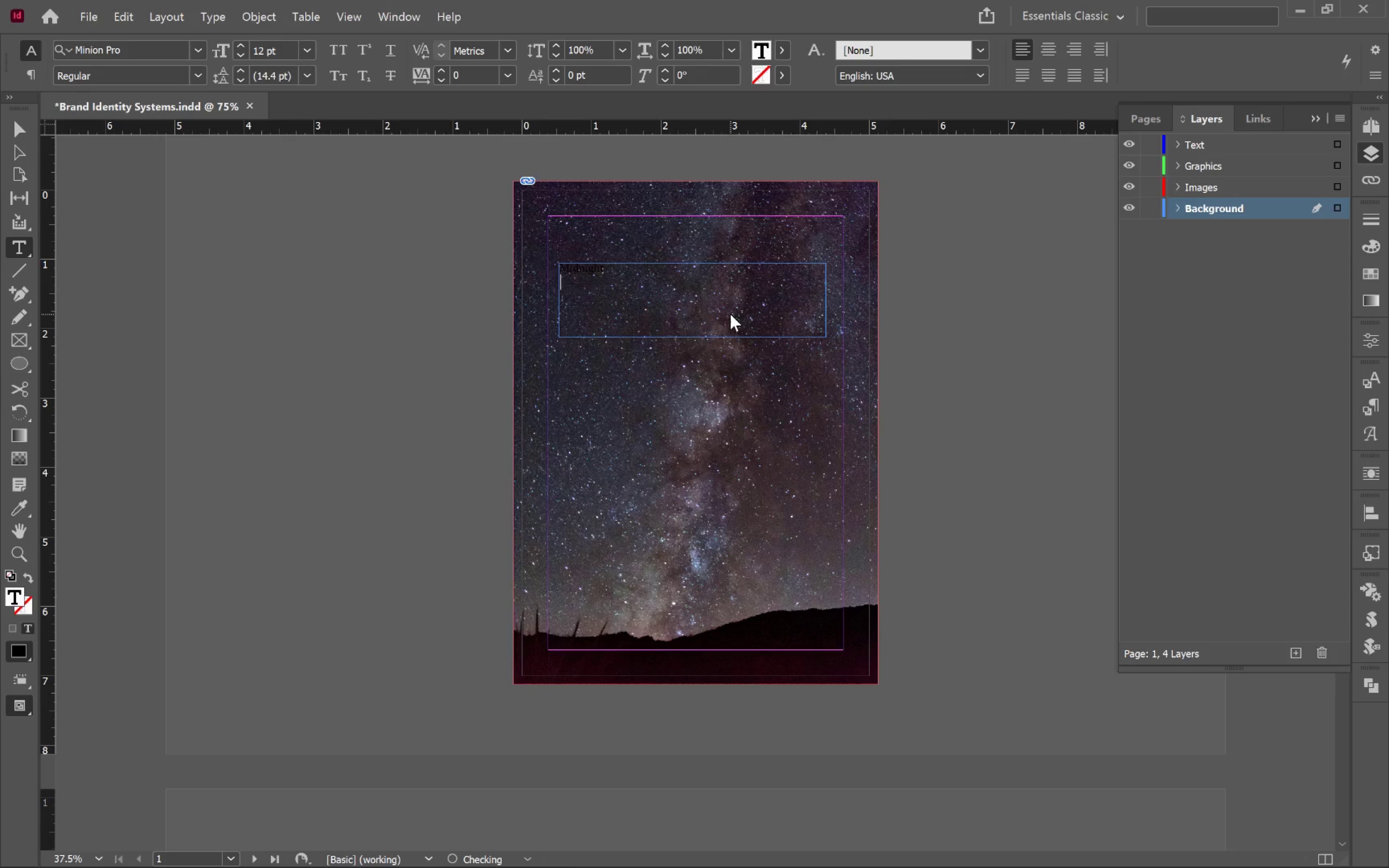 
type(Menu)
 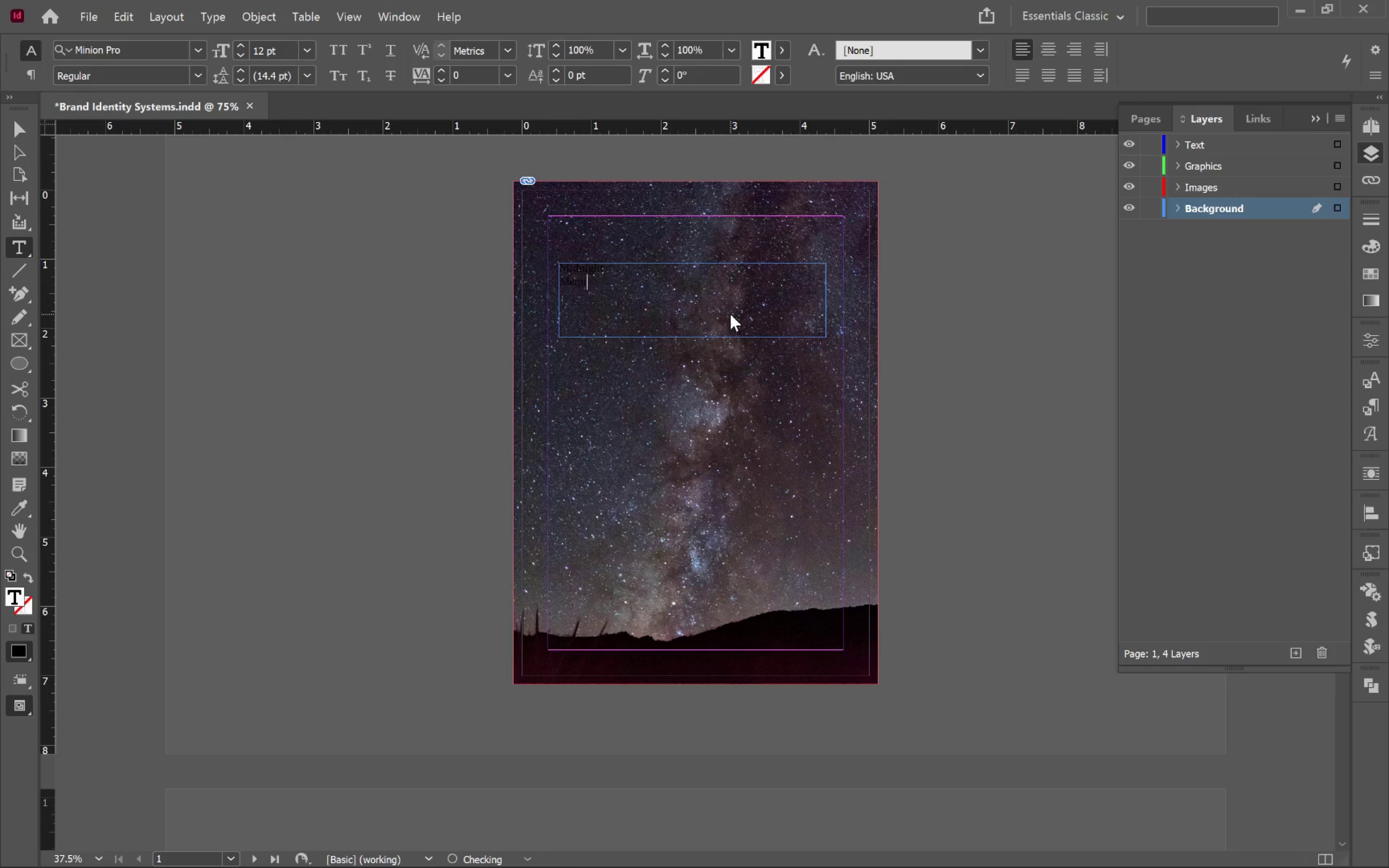 
key(Control+A)
 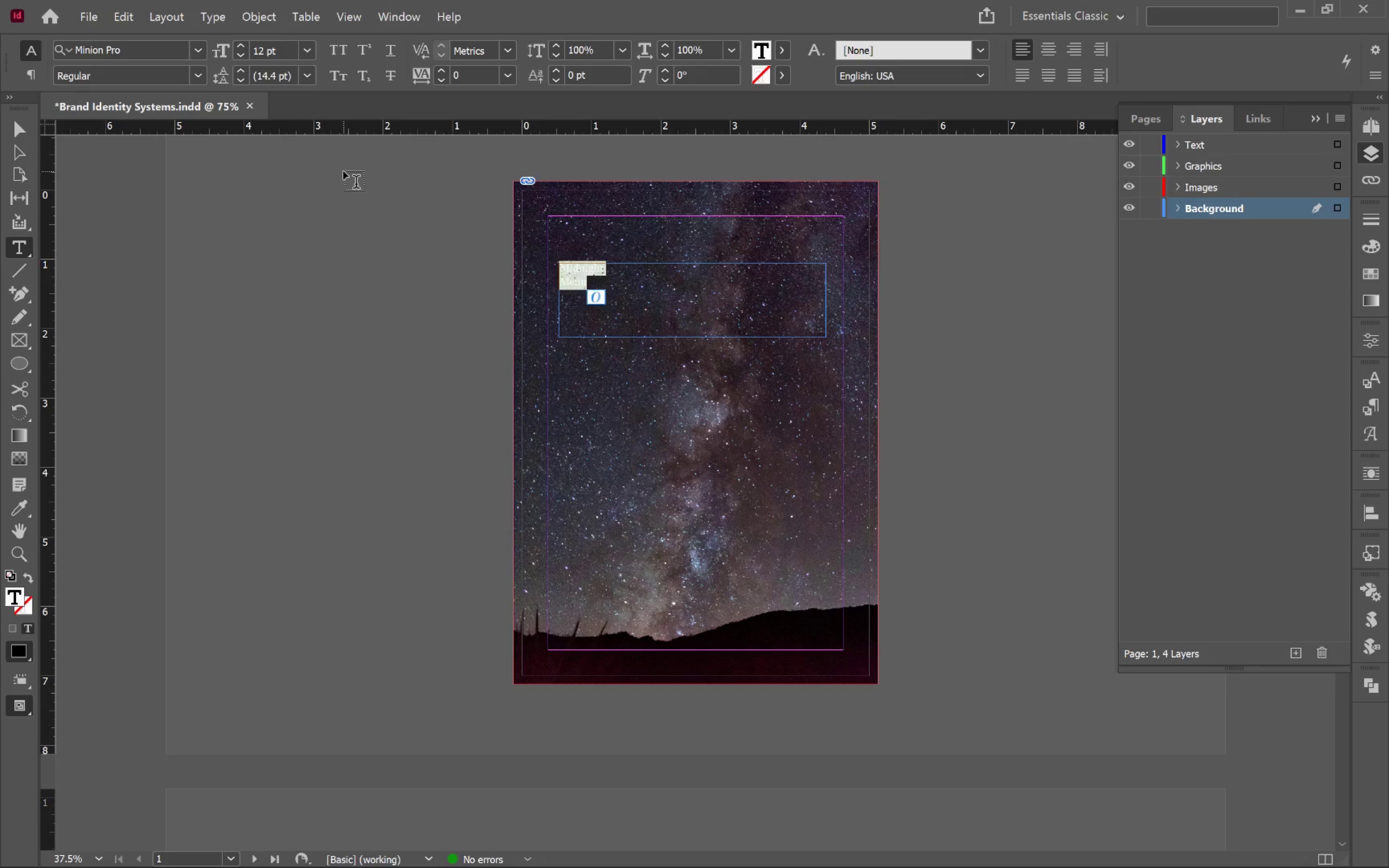 
left_click([147, 51])
 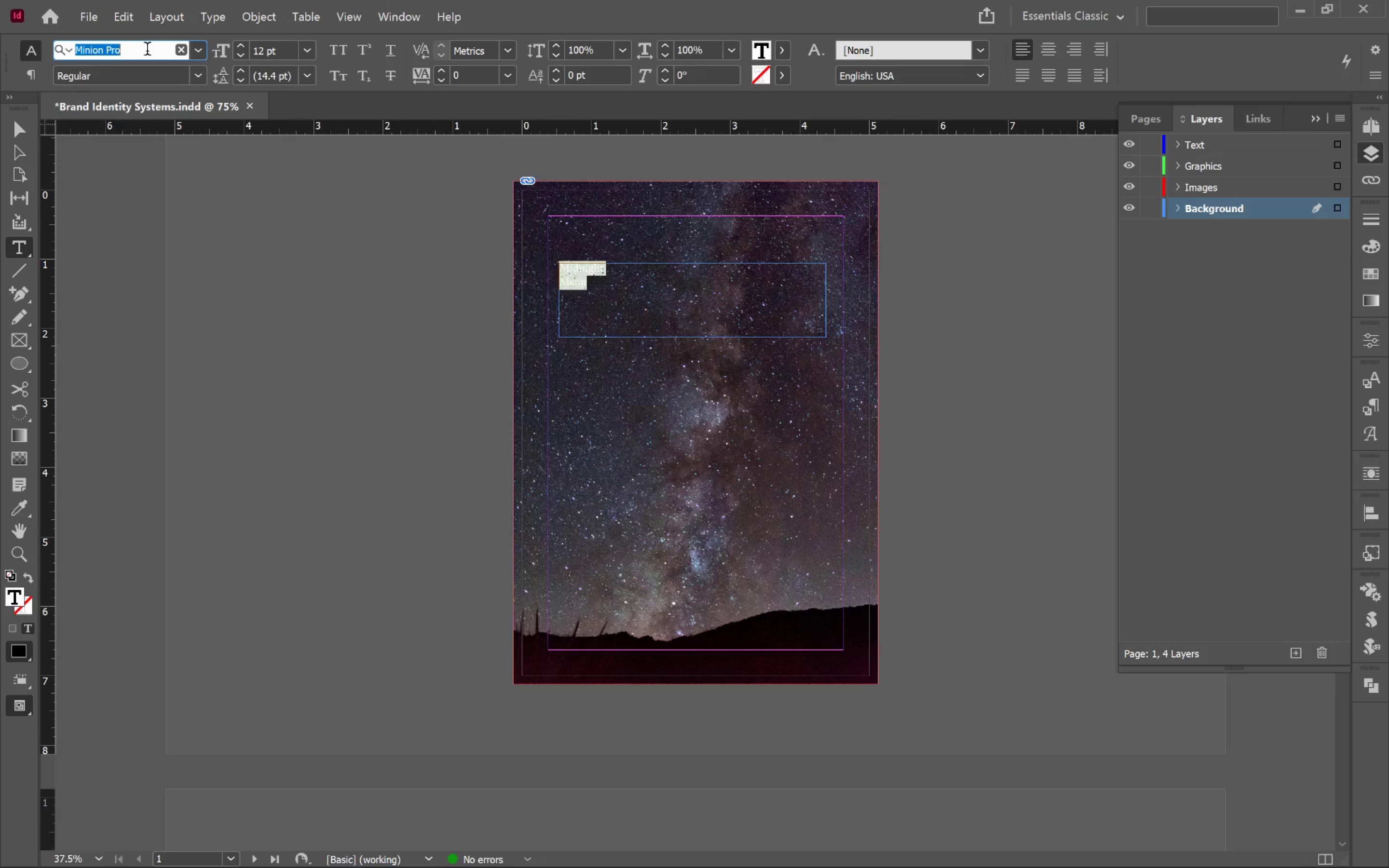 
type(cormo)
key(Tab)
key(Tab)
 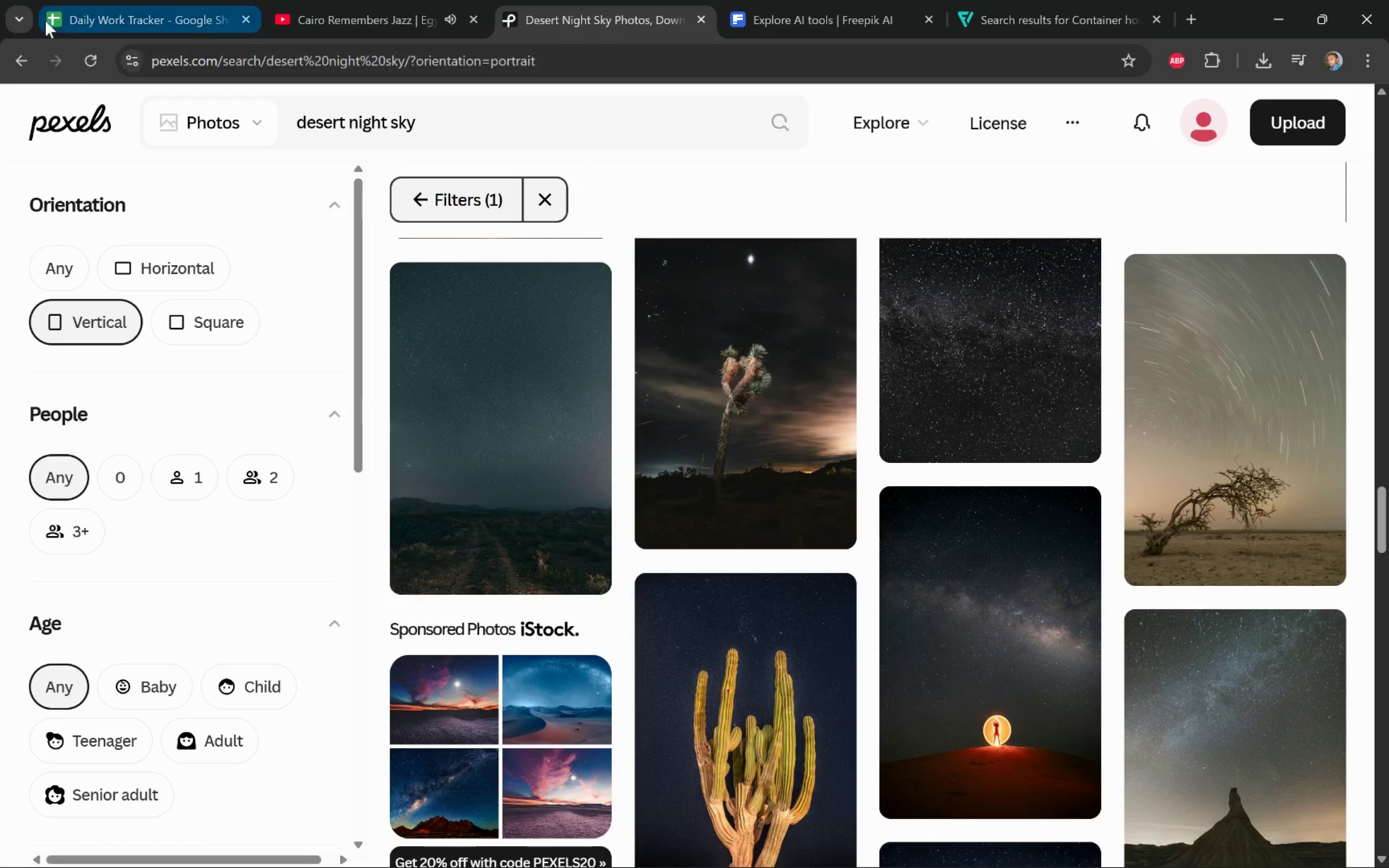 
hold_key(key=AltLeft, duration=1.0)
 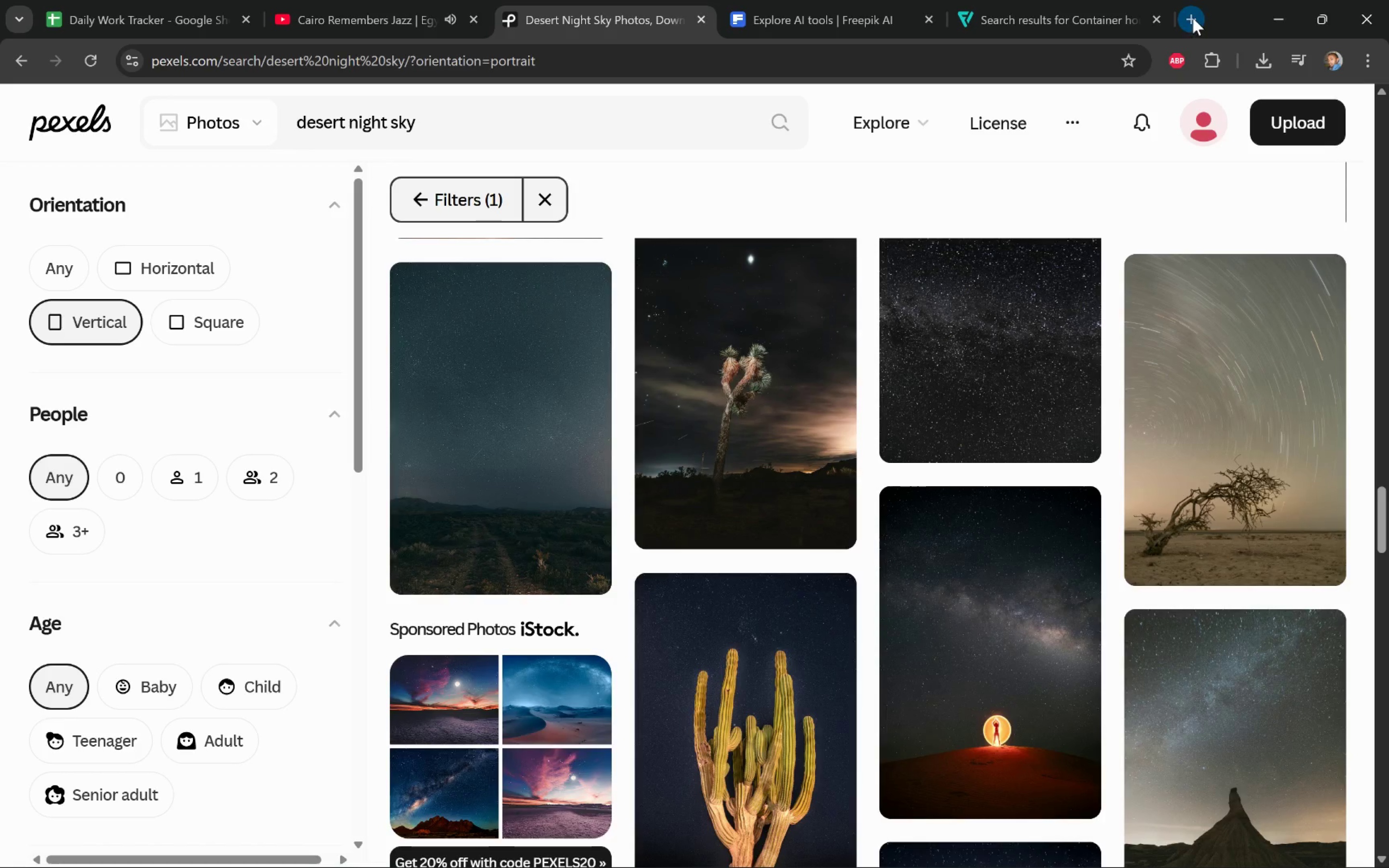 
key(Alt+AltLeft)
 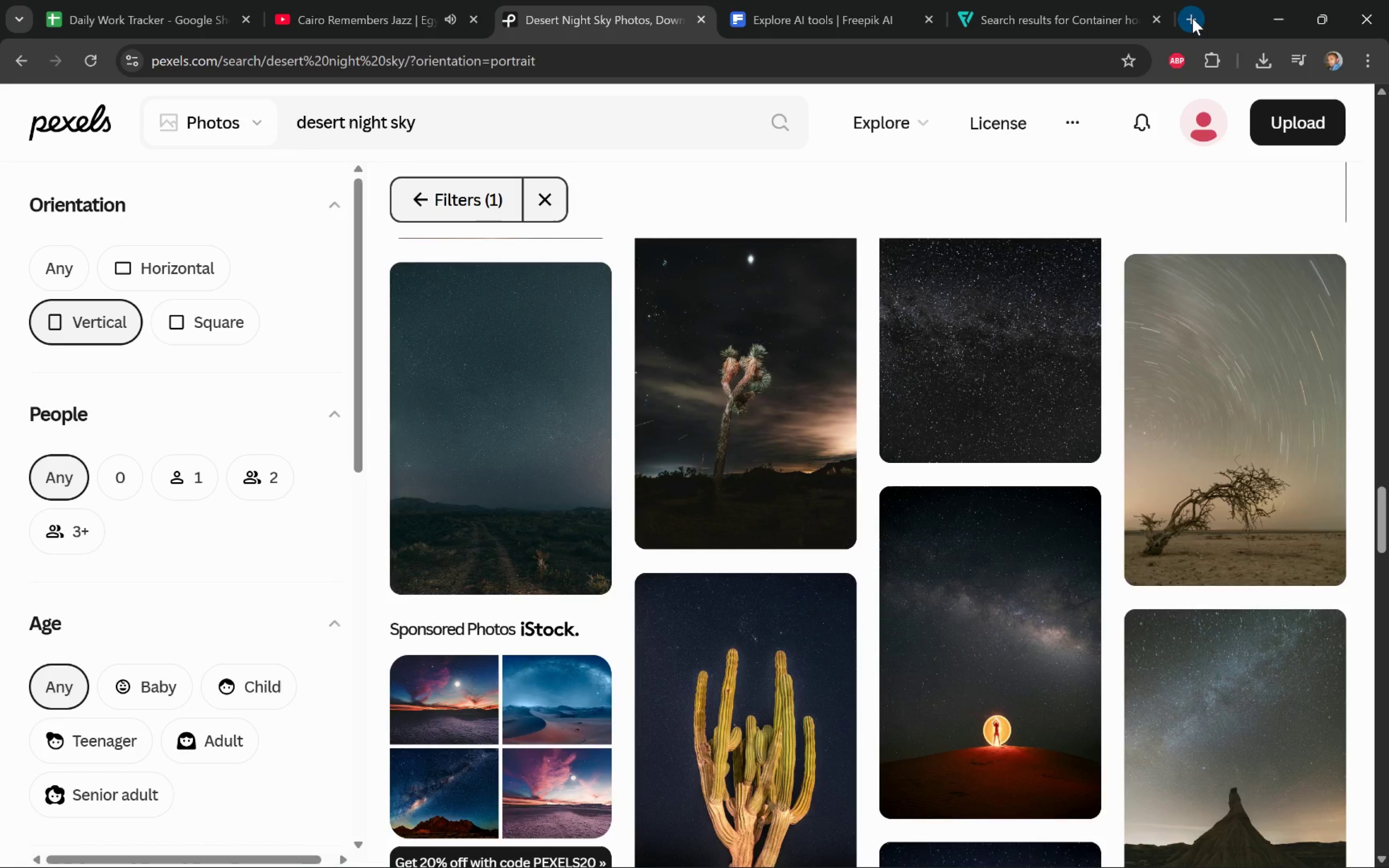 
key(Alt+AltLeft)
 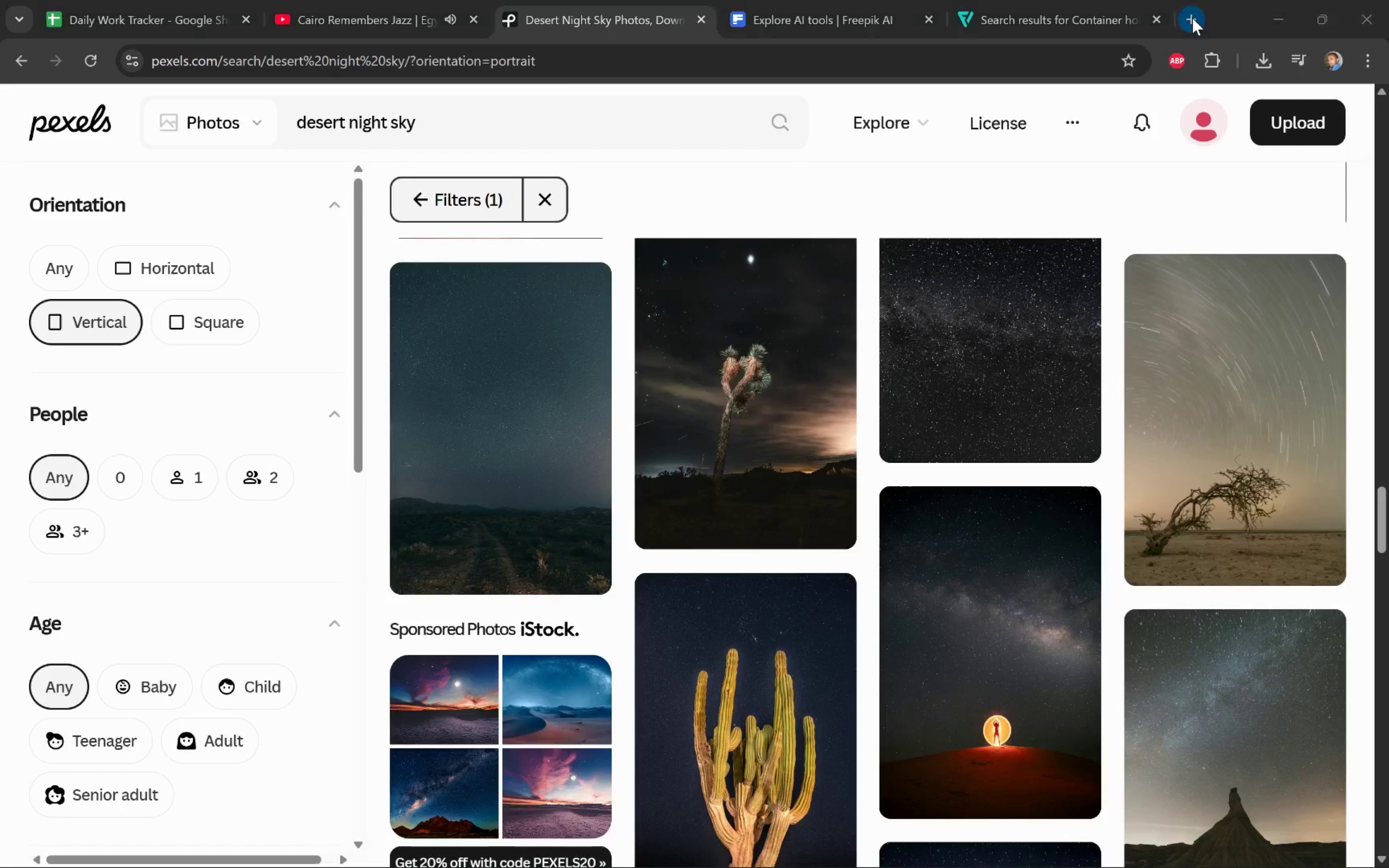 
key(Alt+Tab)
 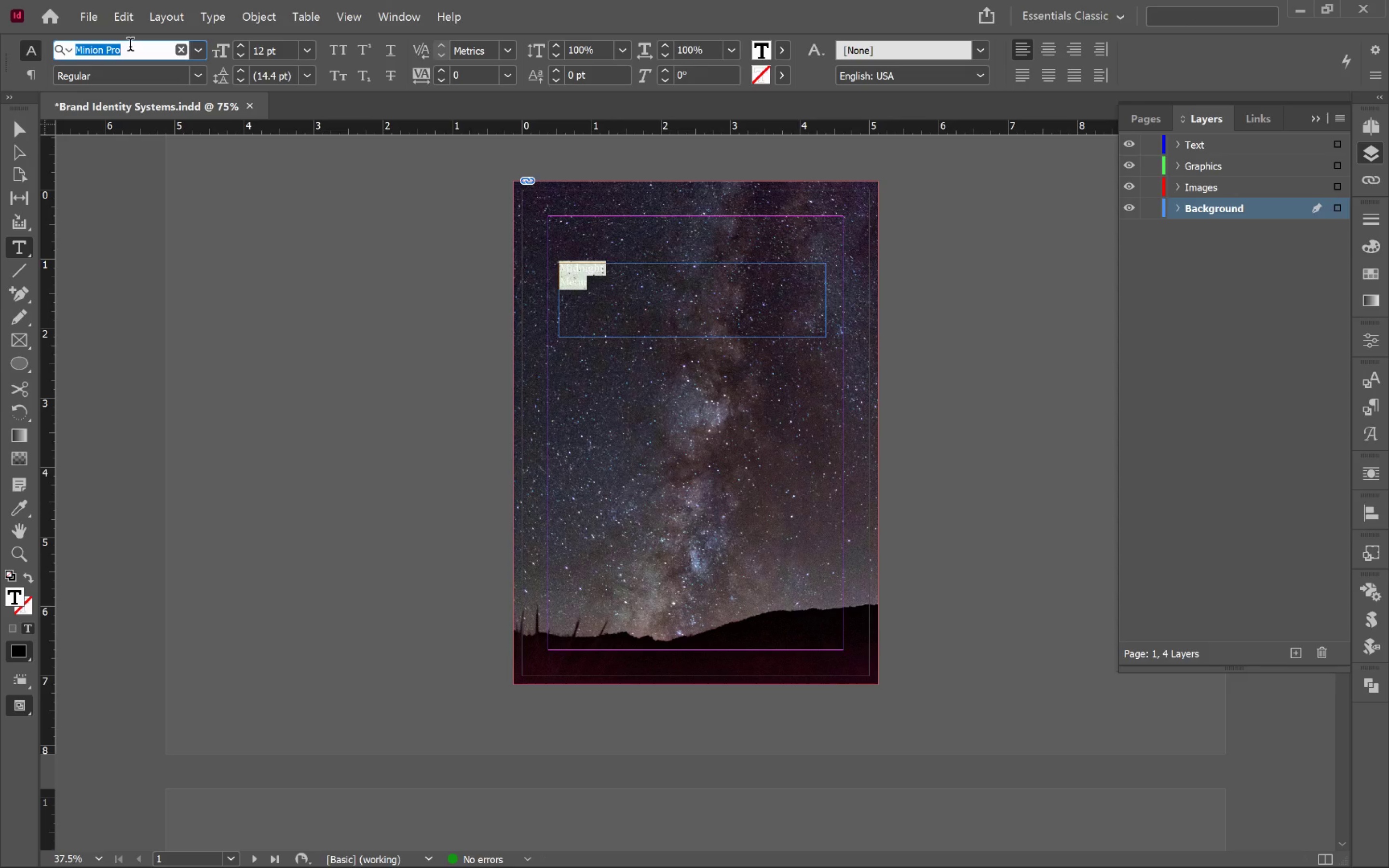 
type(gara)
 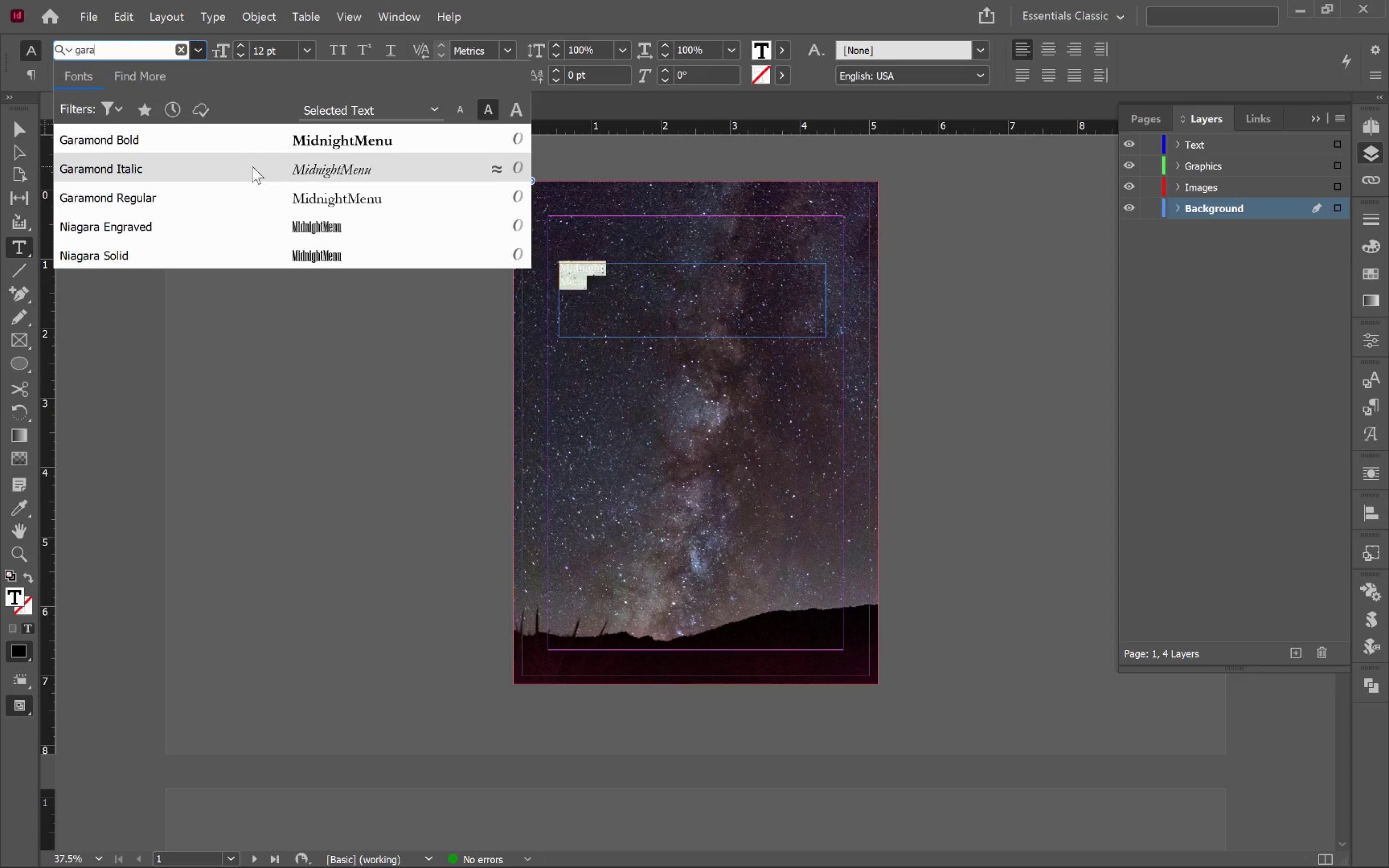 
wait(10.61)
 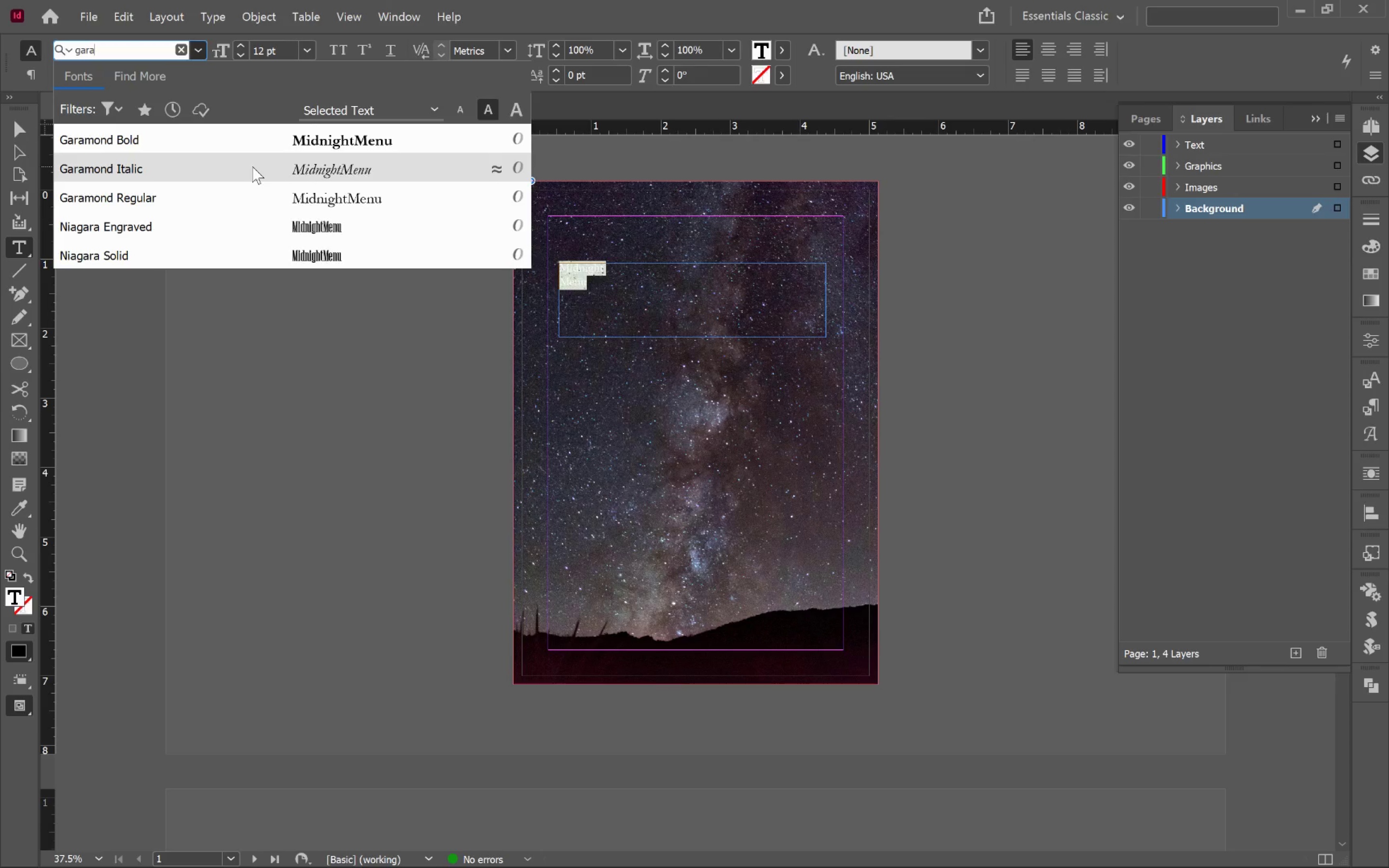 
left_click([245, 191])
 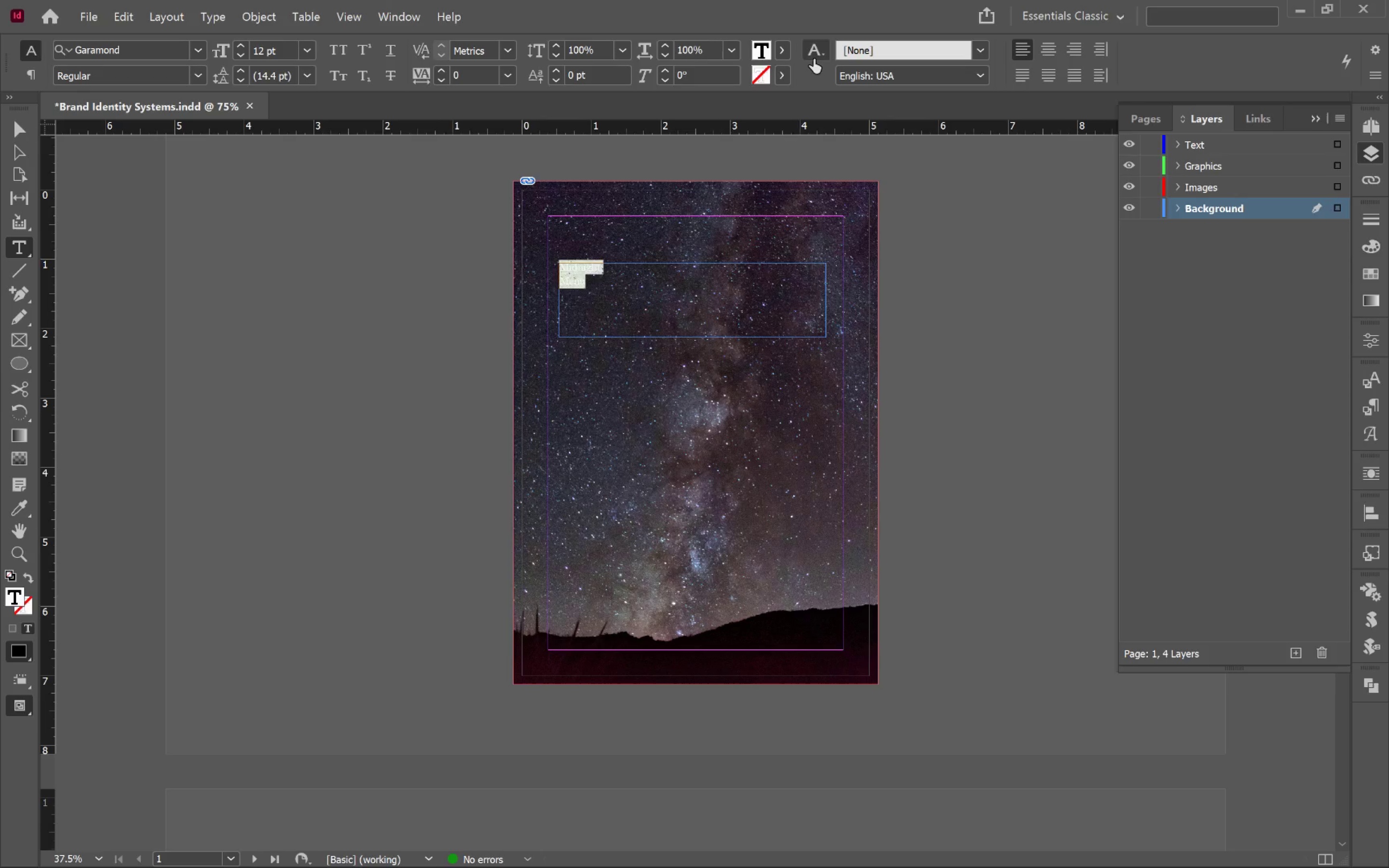 
hold_key(key=ShiftLeft, duration=2.8)
left_click([245, 48])
 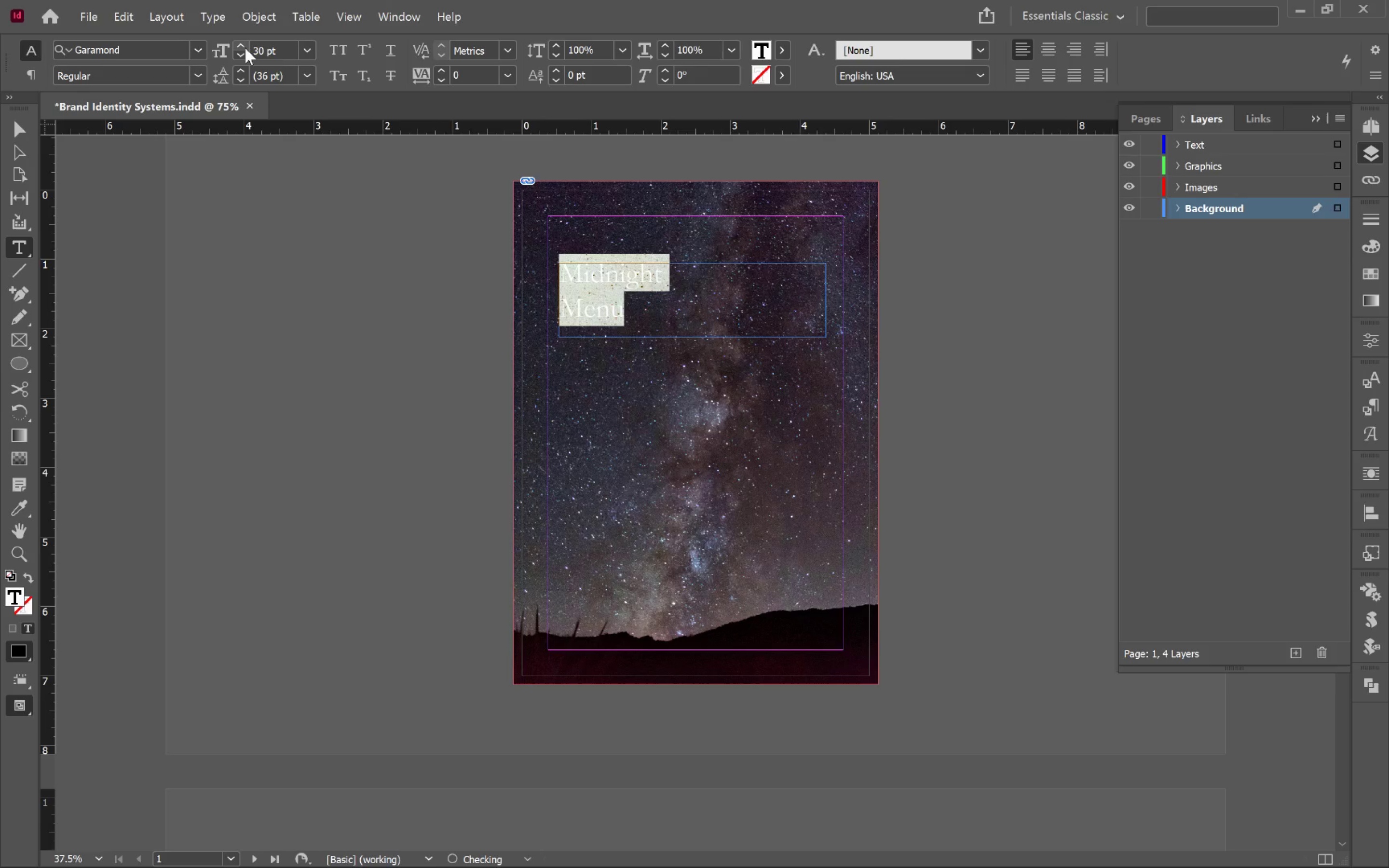 
triple_click([245, 48])
 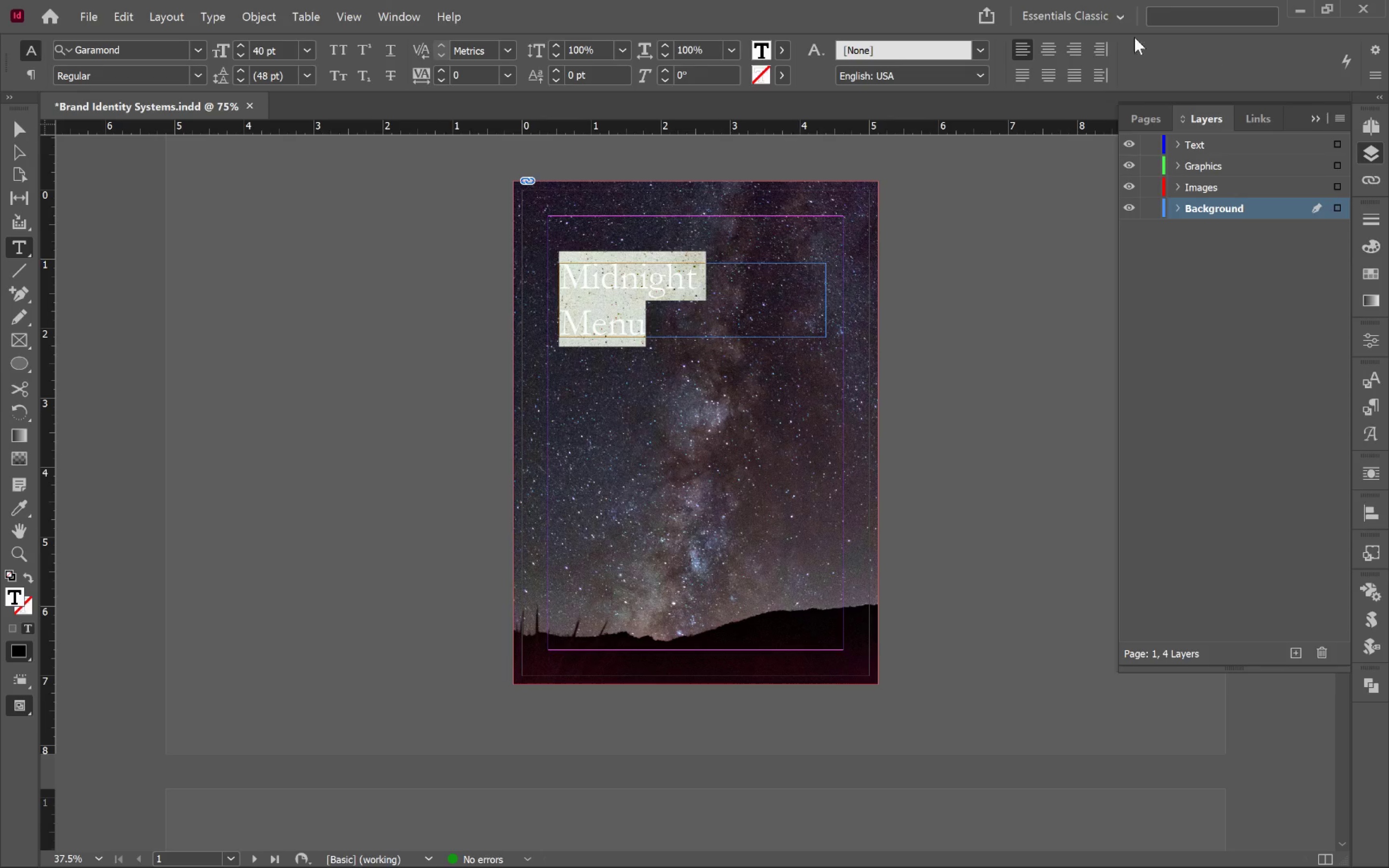 
left_click([1051, 52])
 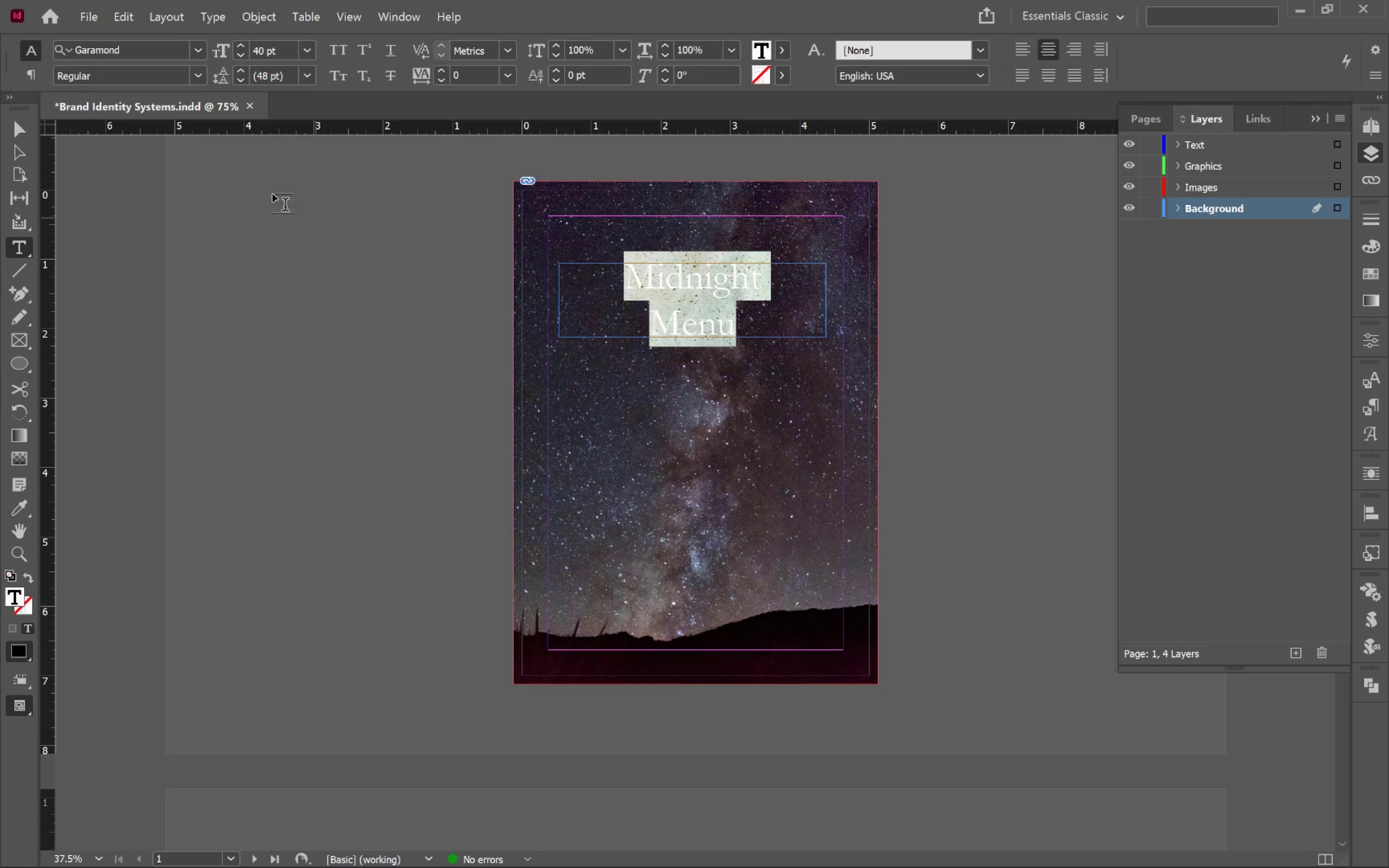 
left_click([193, 78])
 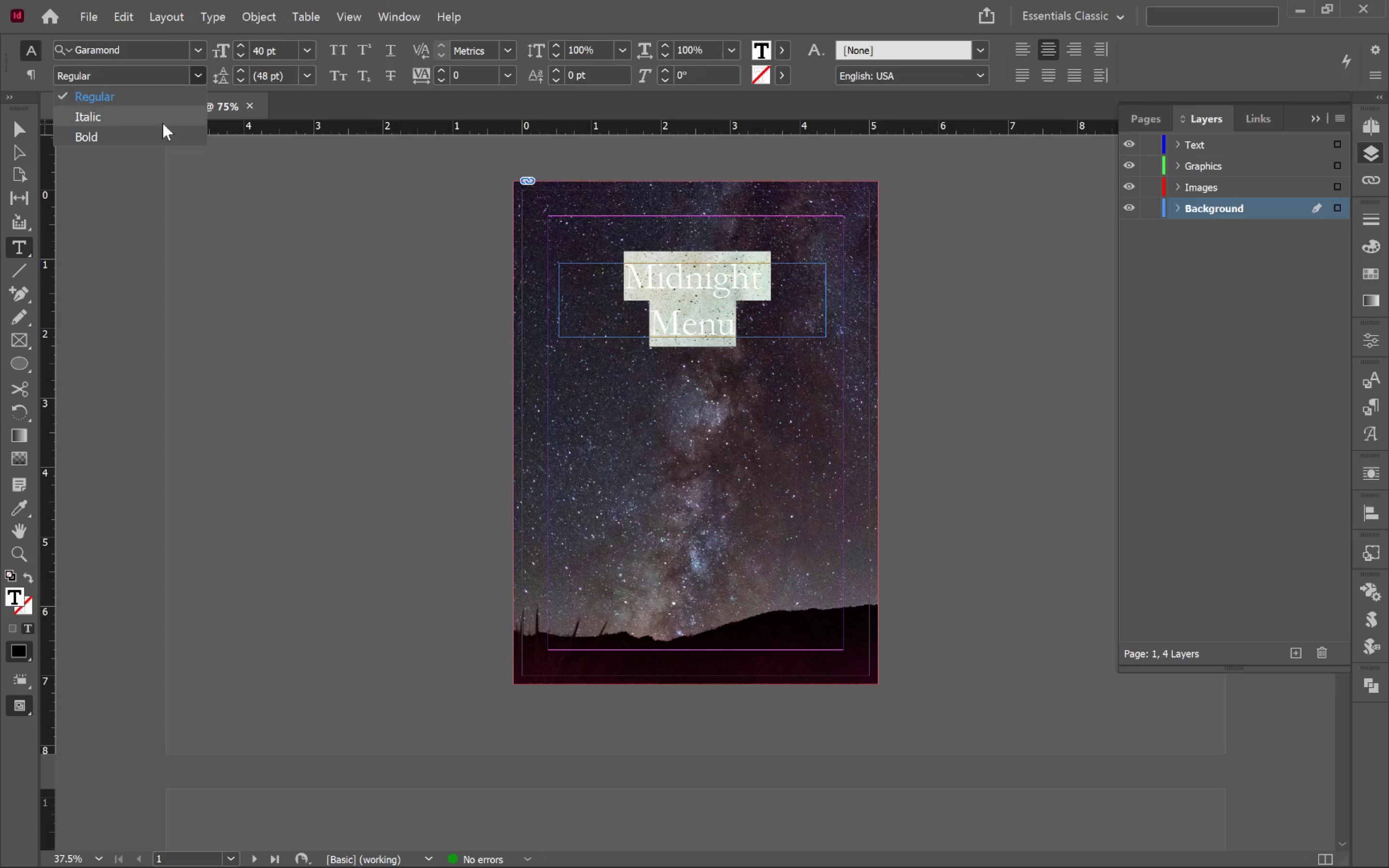 
left_click([163, 132])
 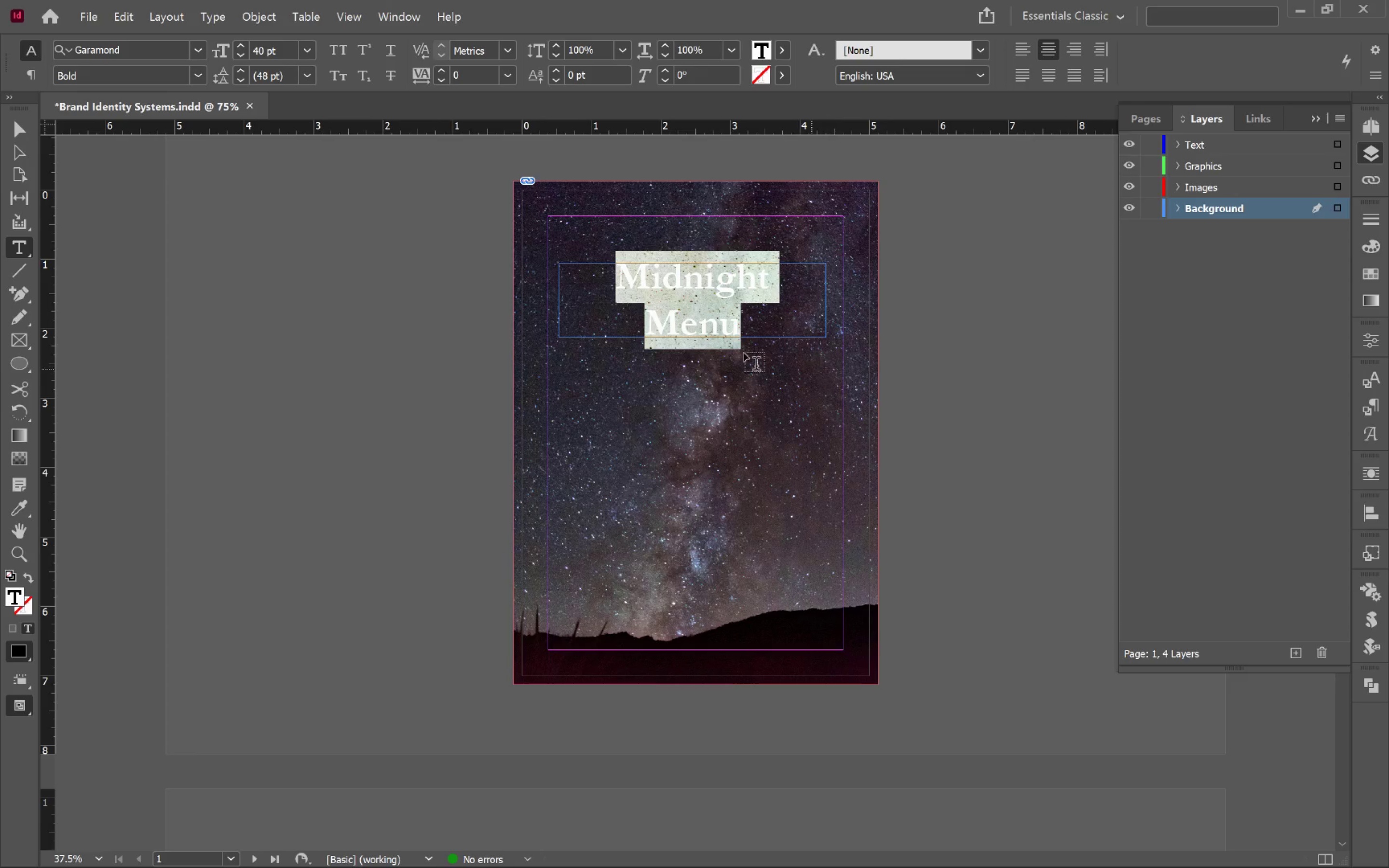 
left_click([341, 50])
 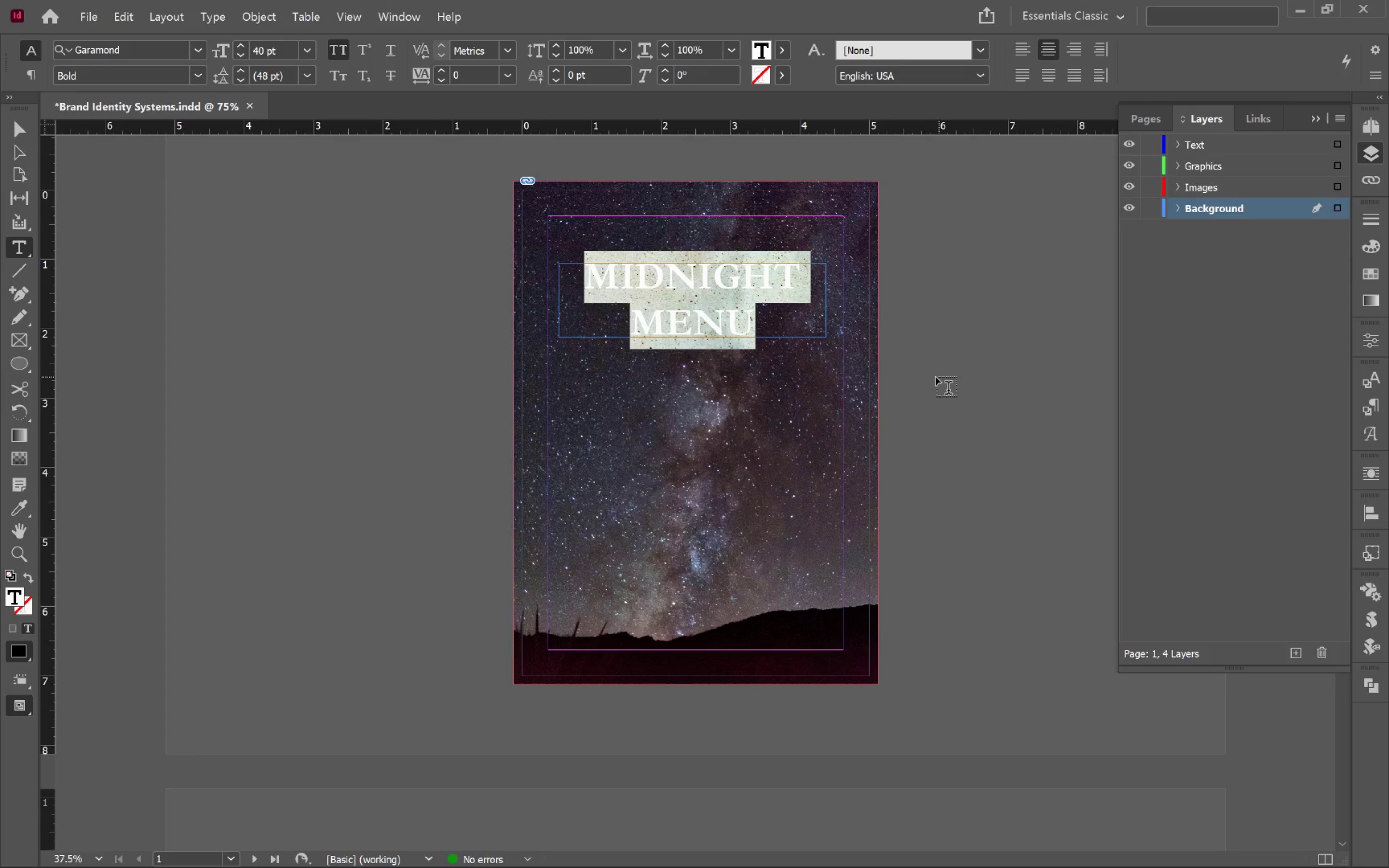 
hold_key(key=ControlLeft, duration=0.91)
 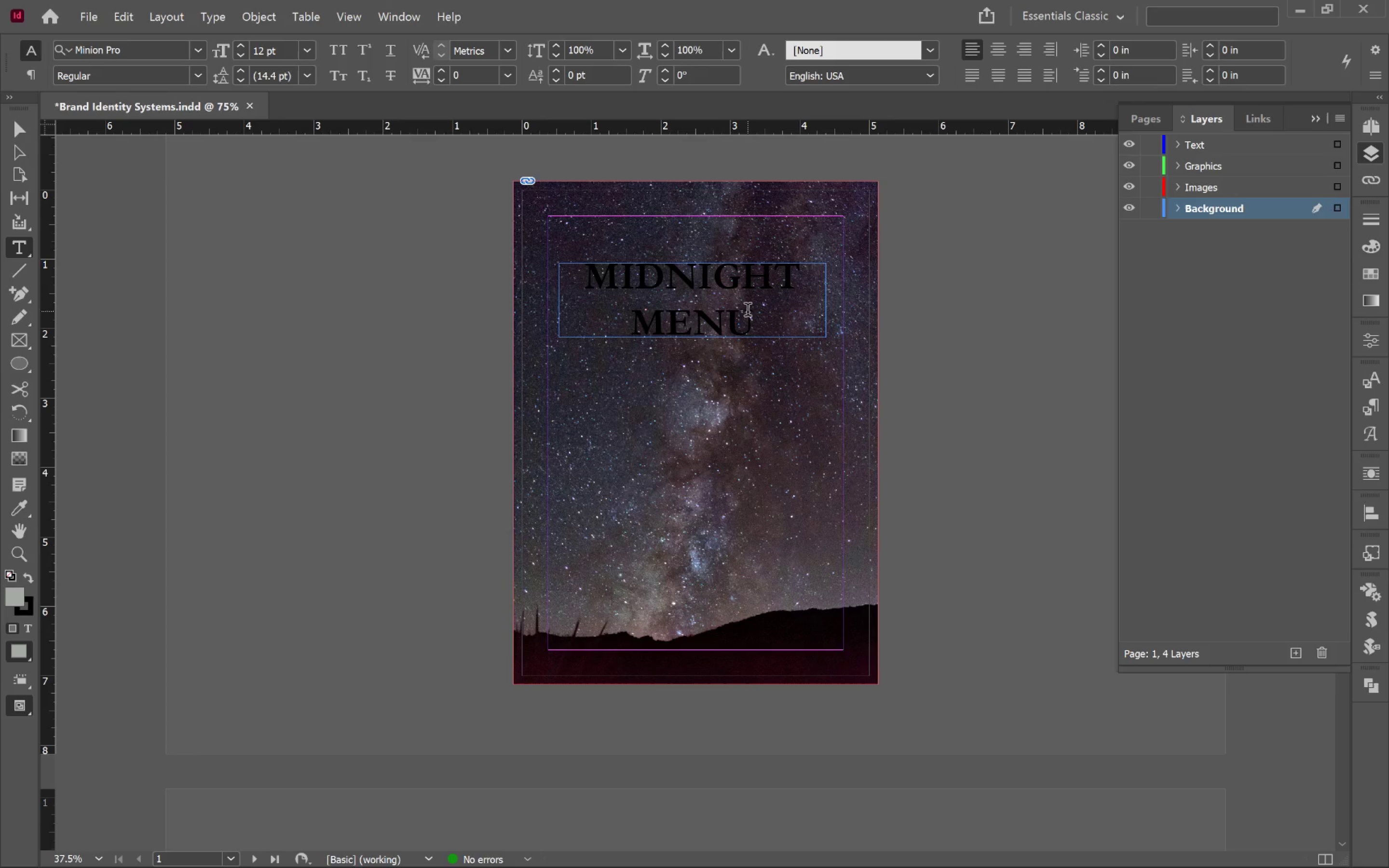 
left_click([745, 316])
 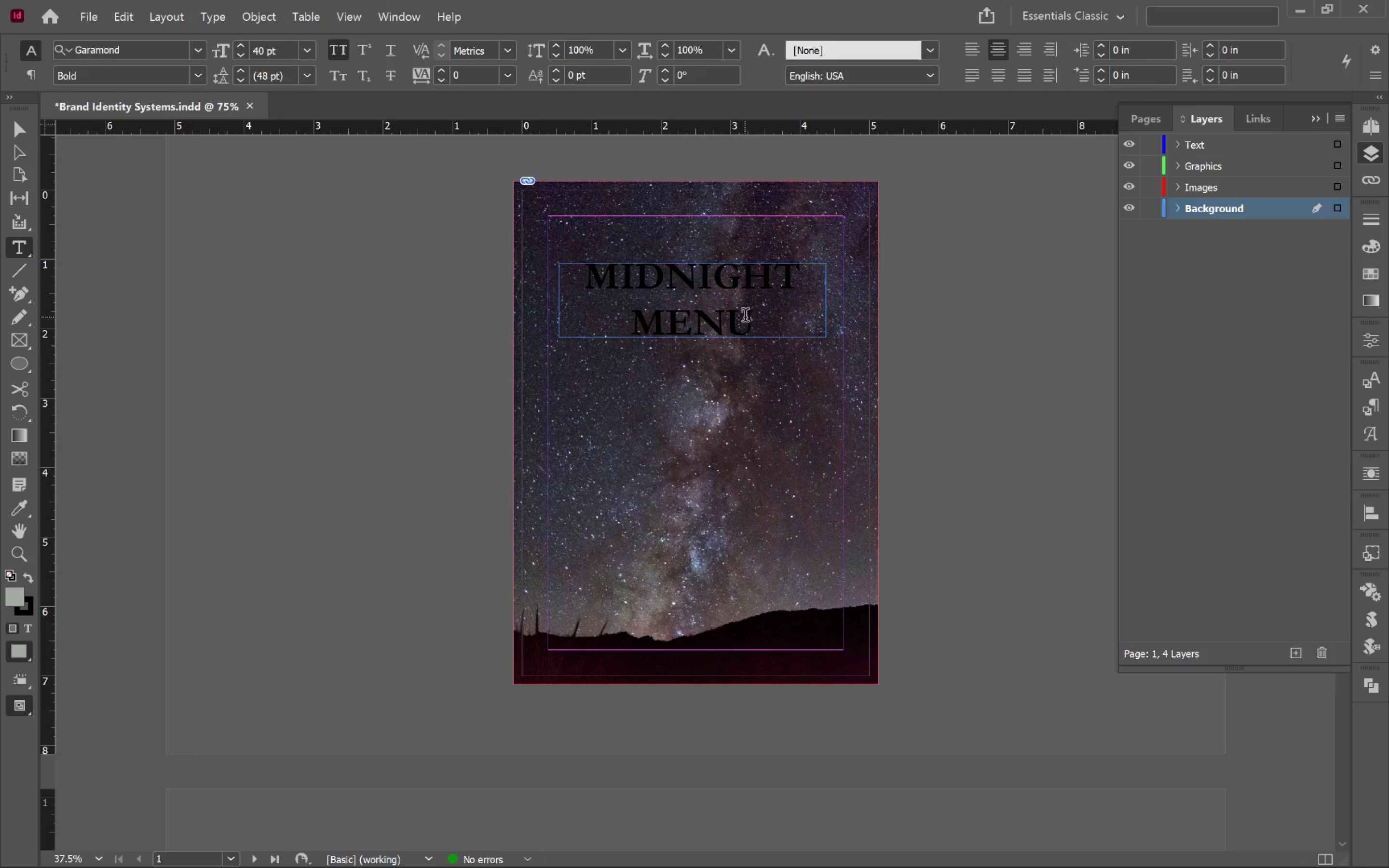 
key(Control+A)
 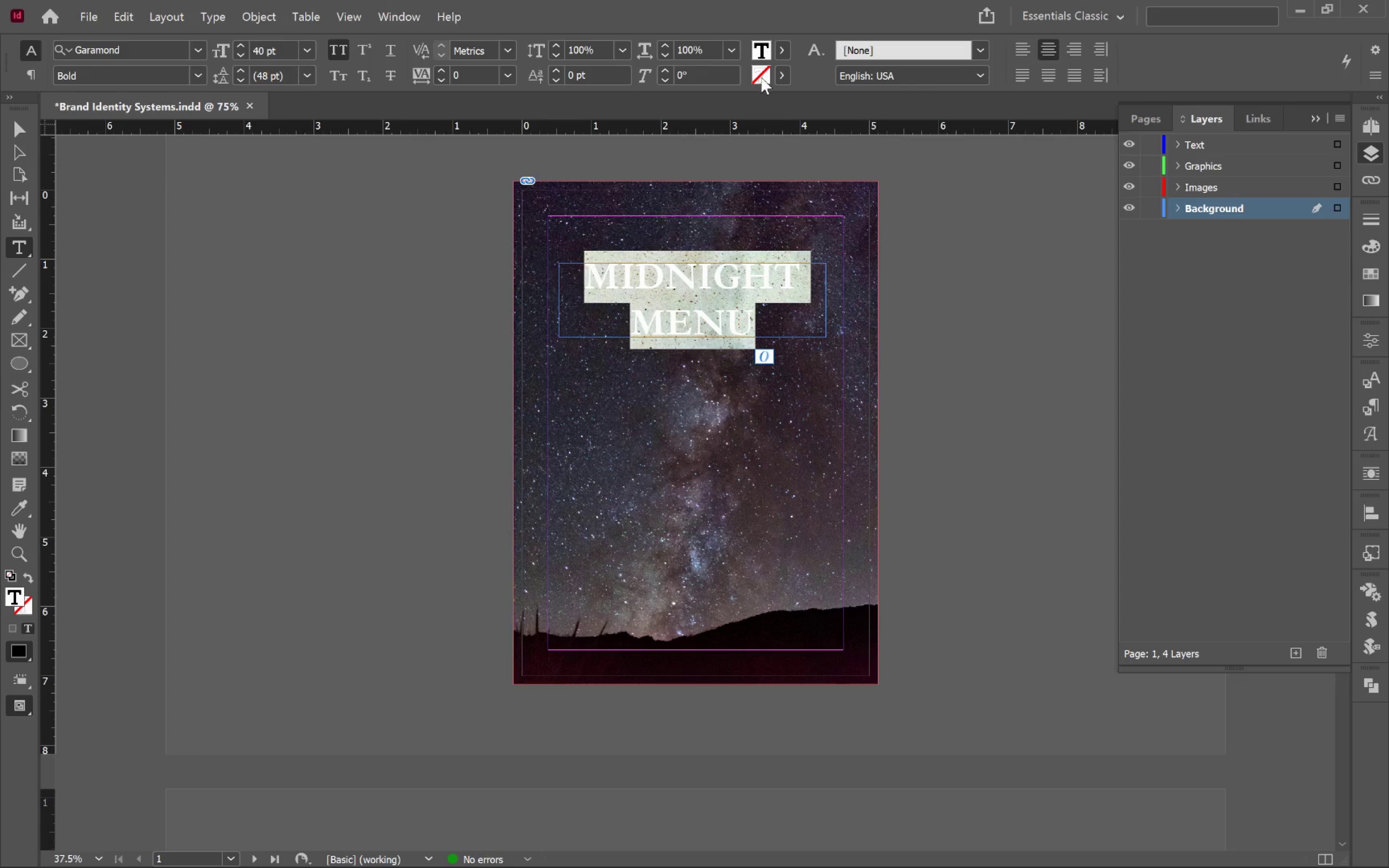 
left_click([787, 49])
 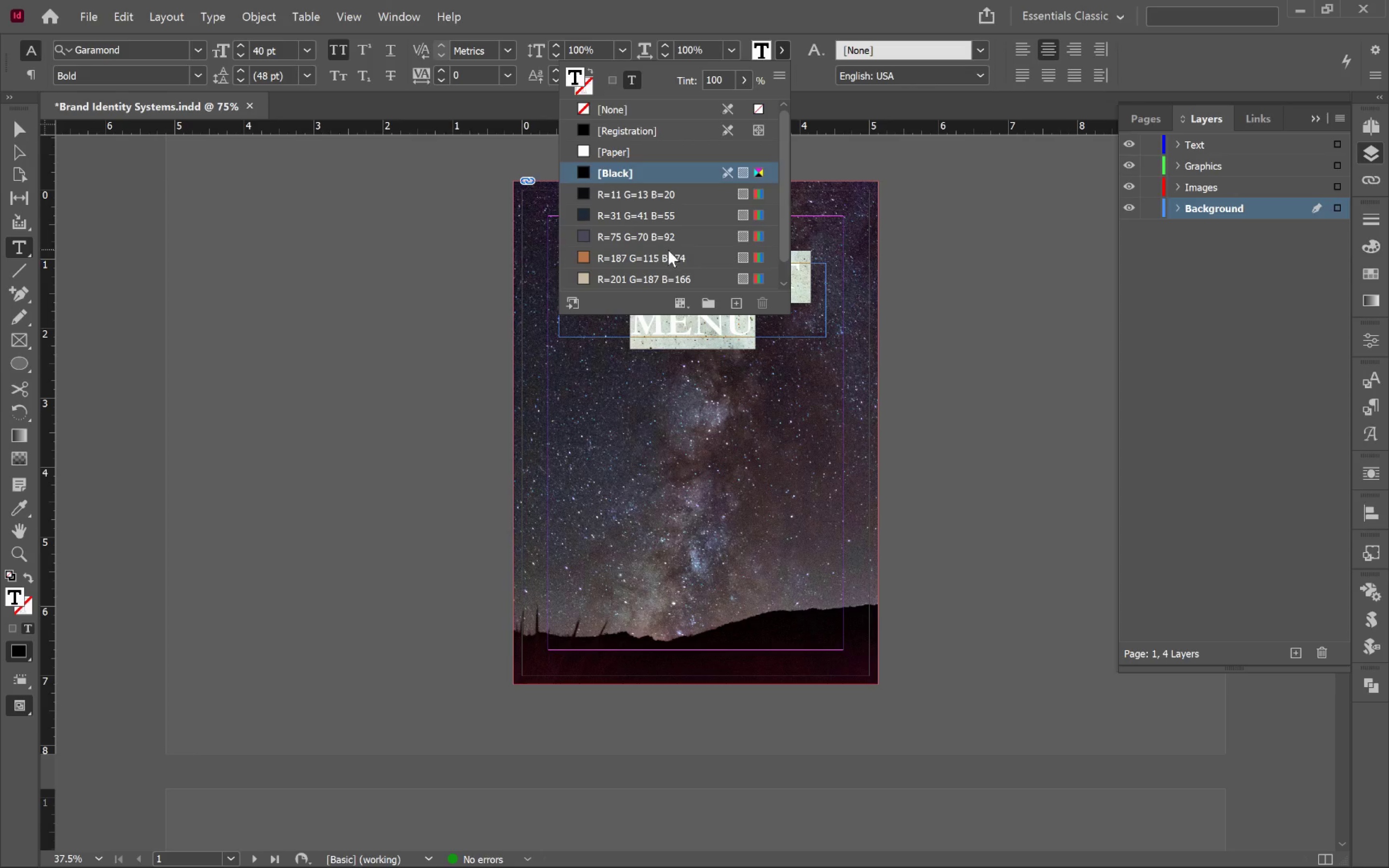 
scroll: coordinate [687, 245], scroll_direction: down, amount: 8.0
 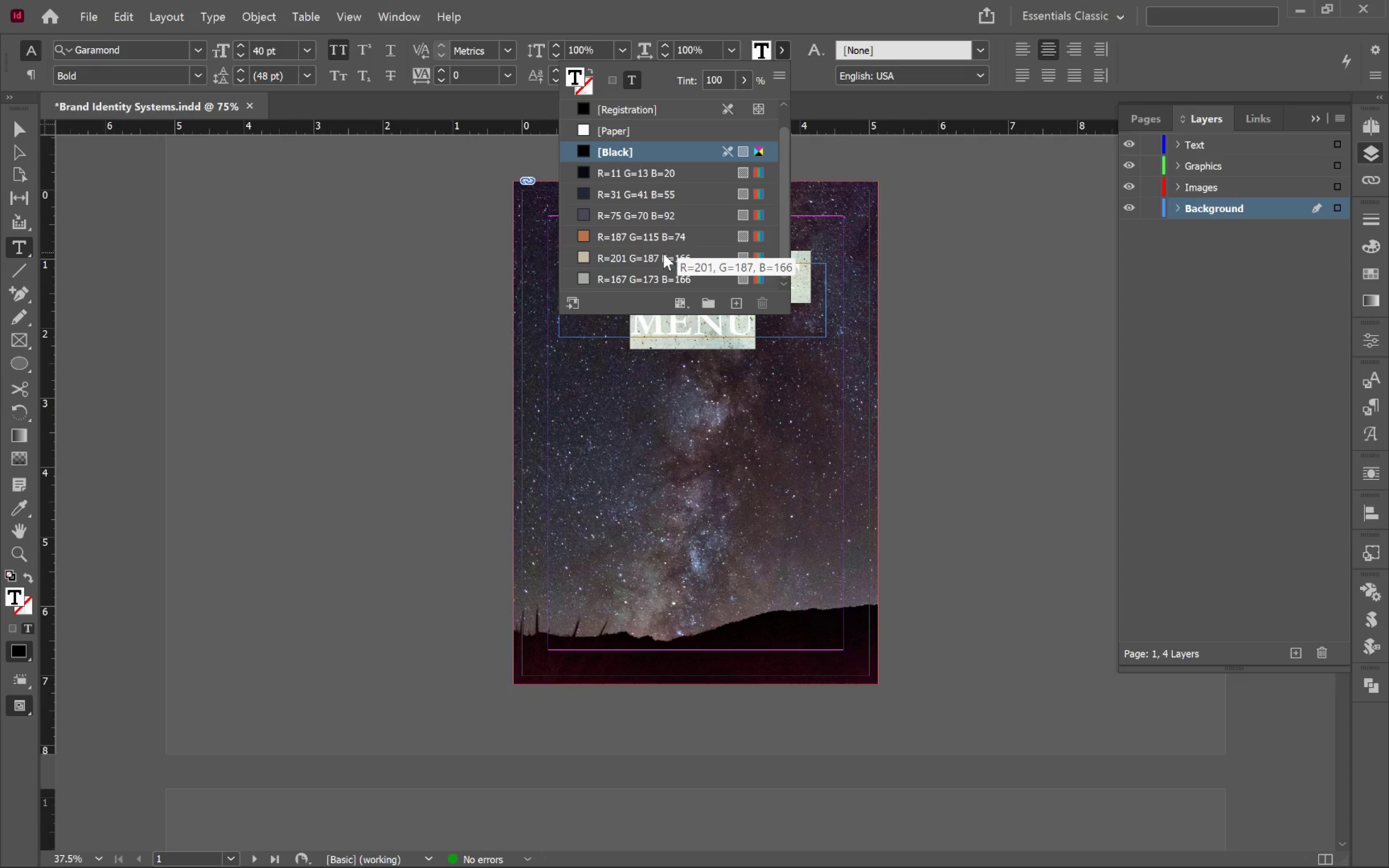 
left_click([662, 255])
 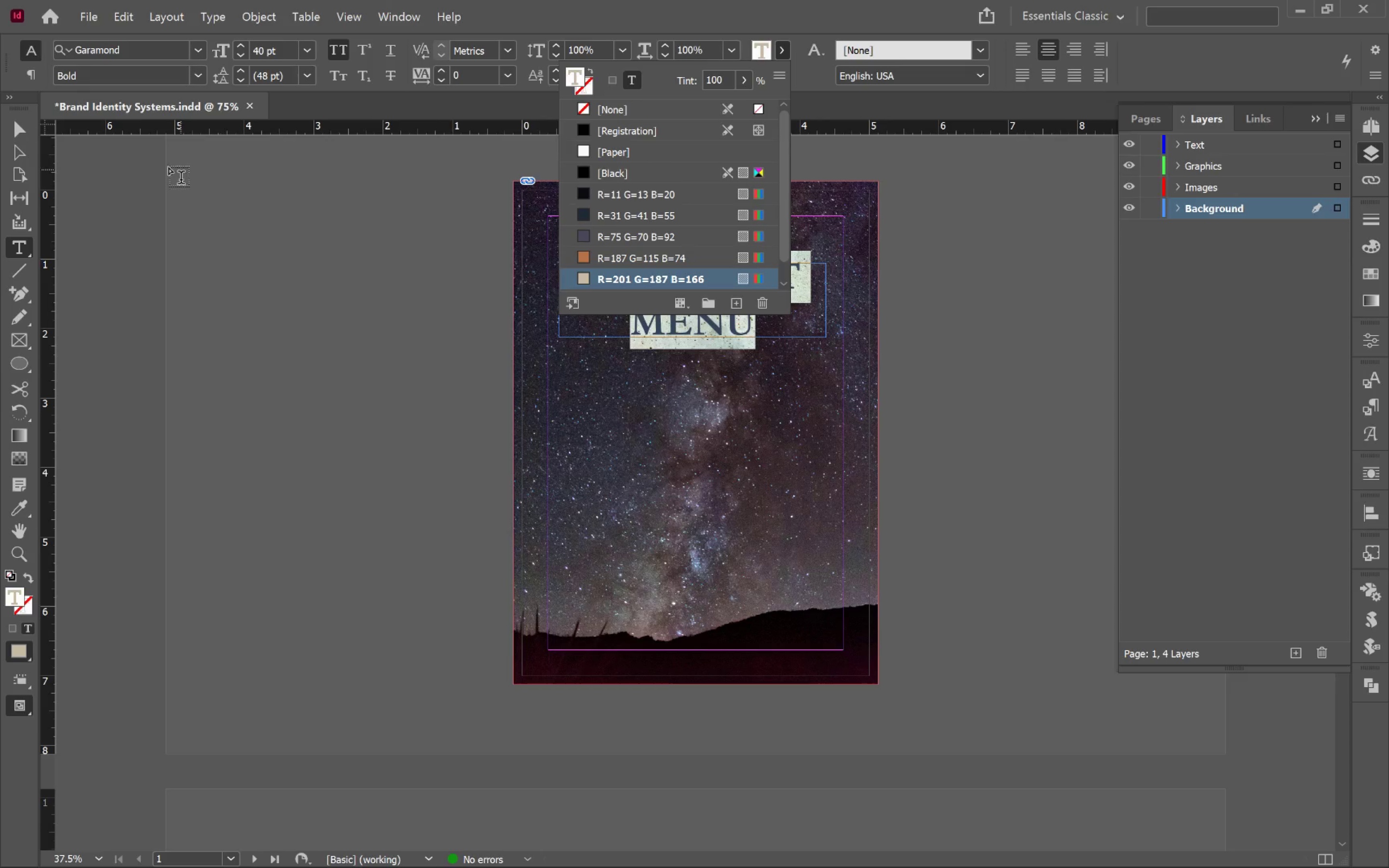 
left_click([20, 131])
 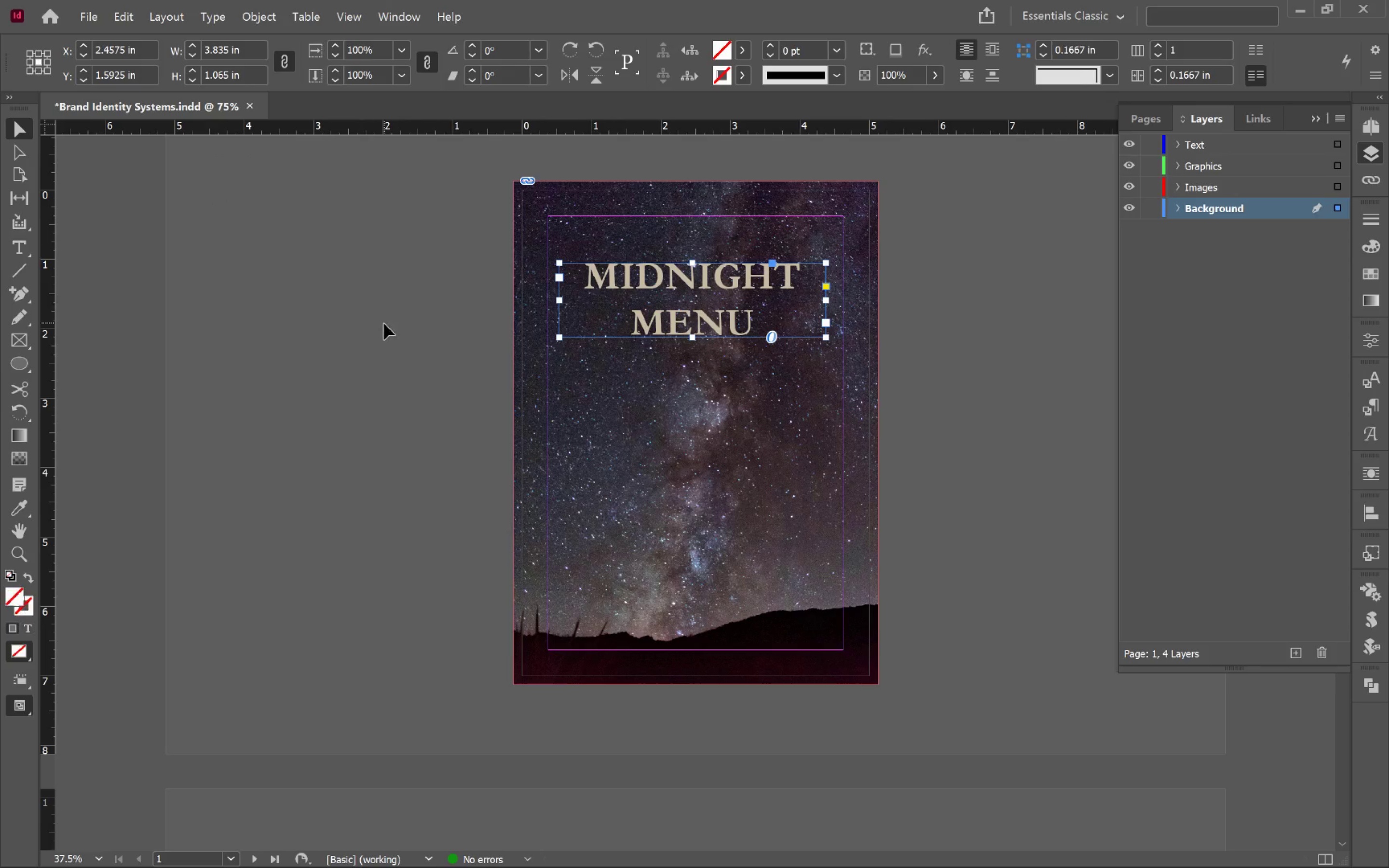 
left_click([384, 324])
 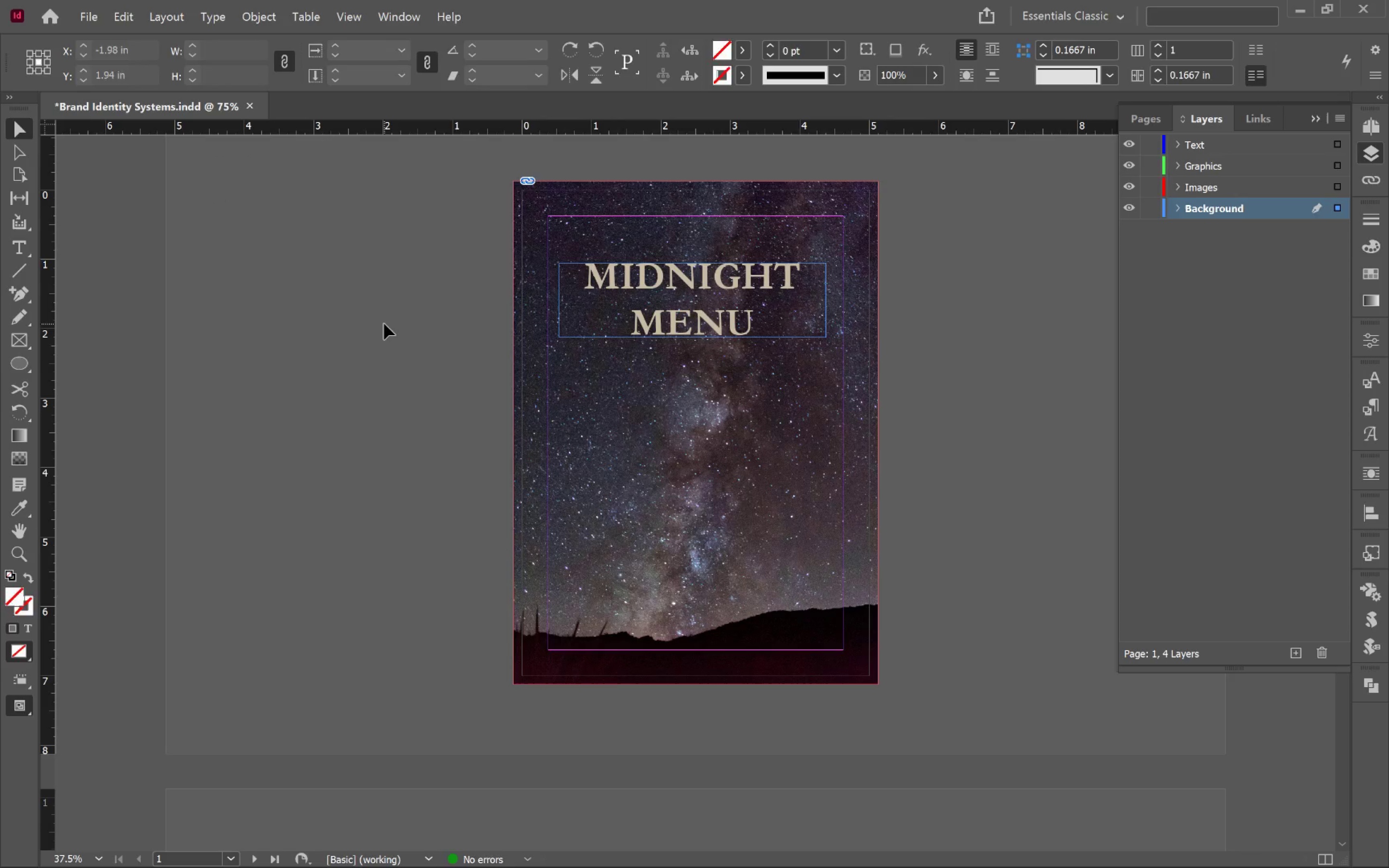 
key(W)
 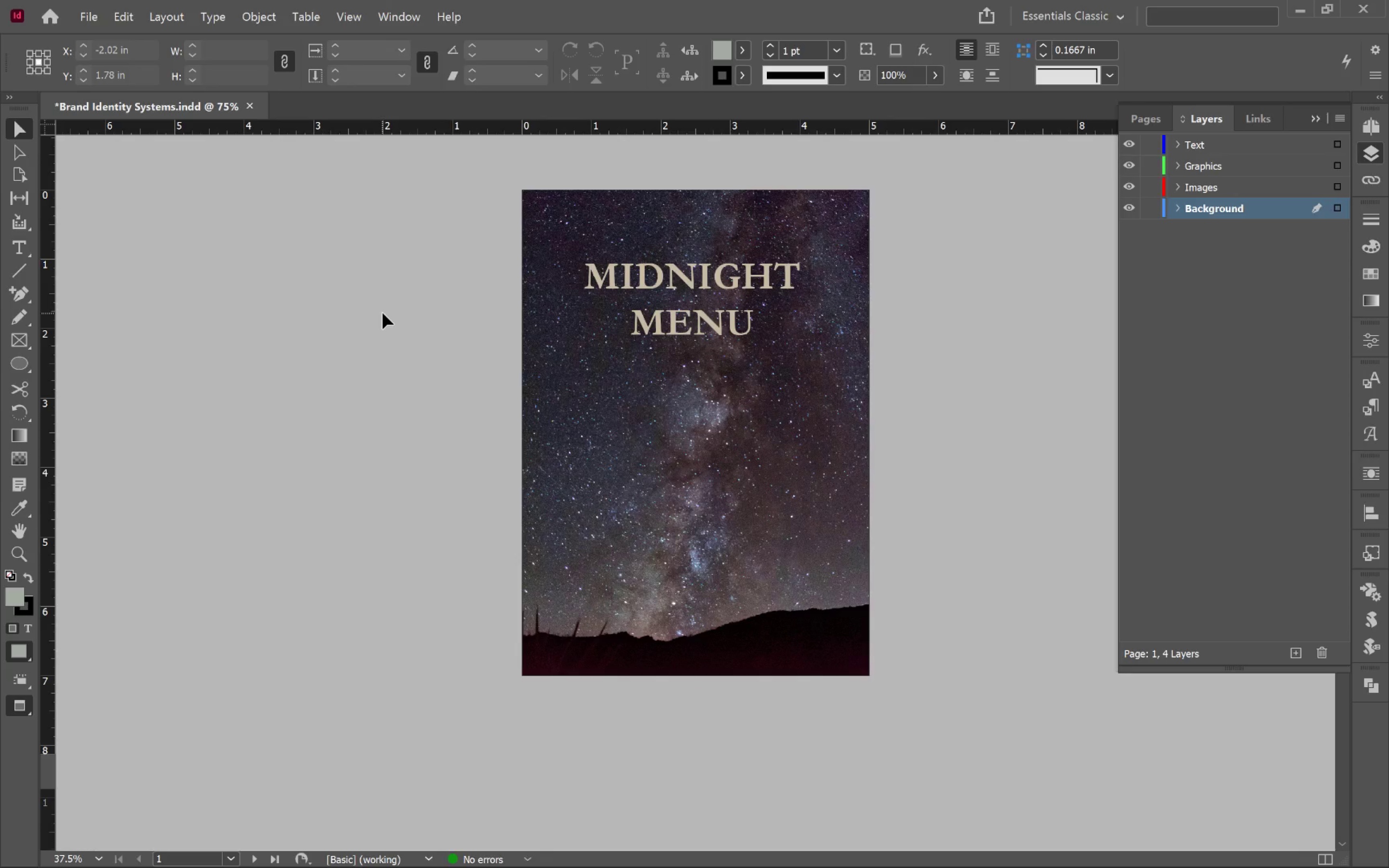 
wait(5.3)
 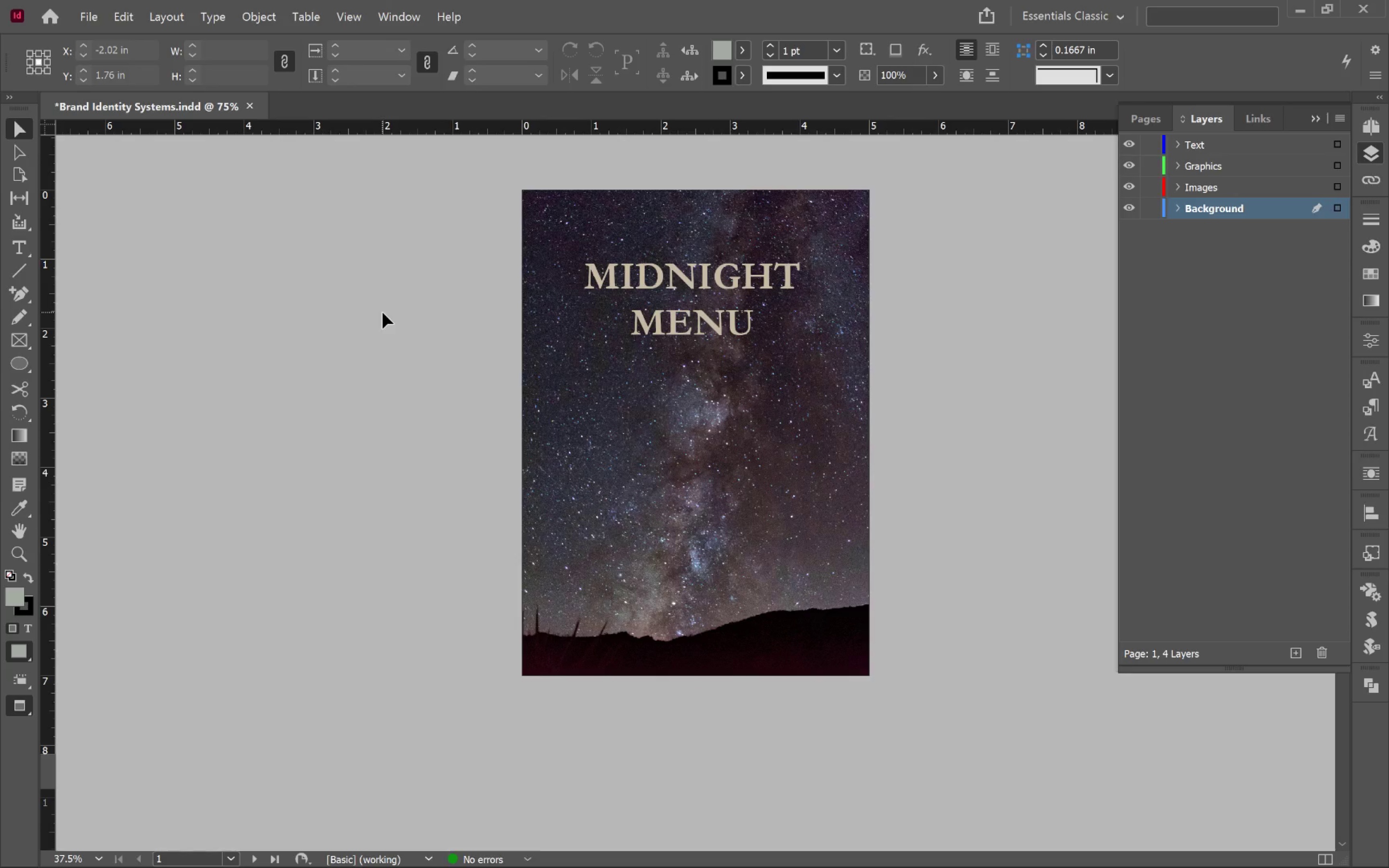 
left_click([712, 513])
 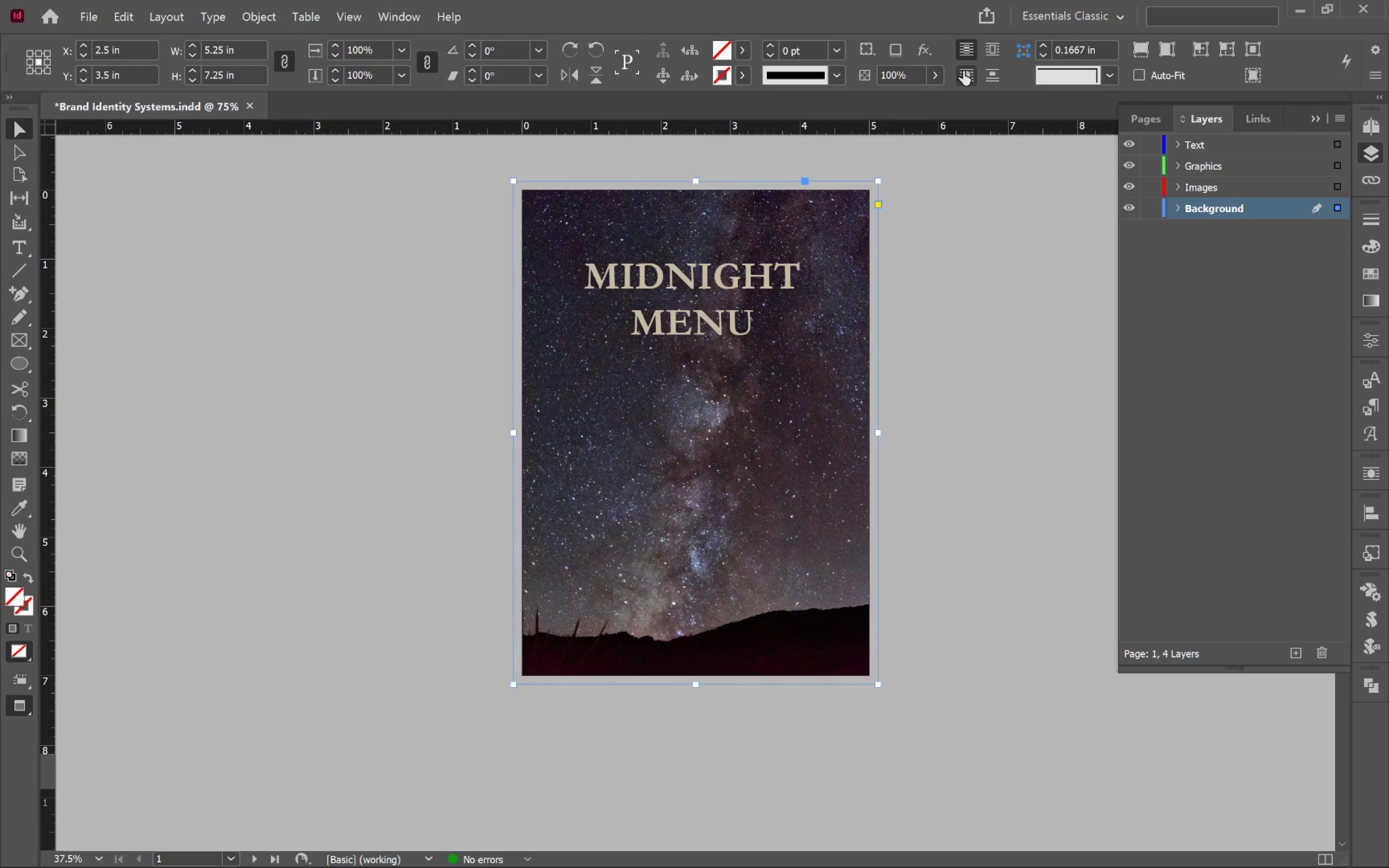 
left_click([942, 76])
 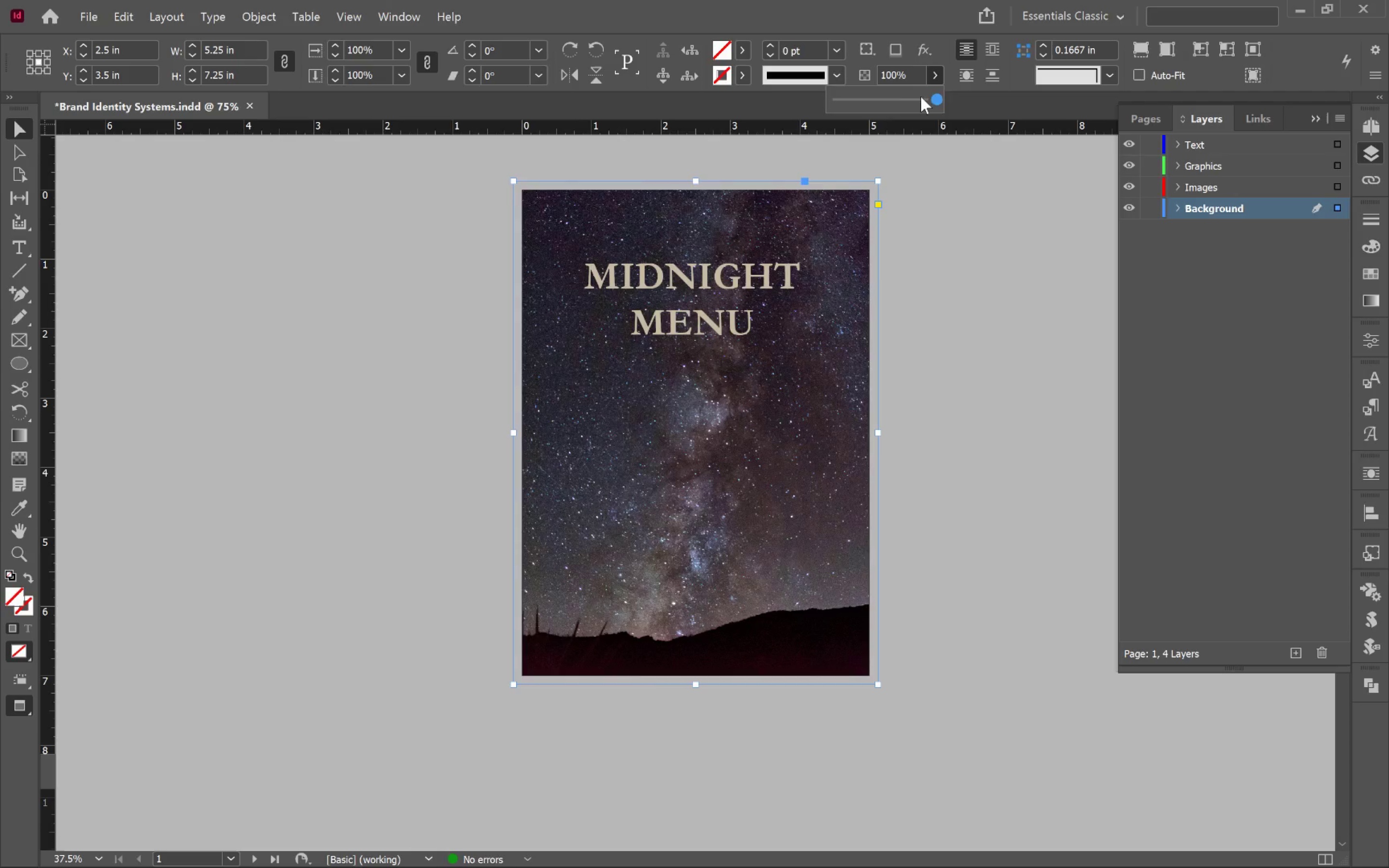 
left_click_drag(start_coordinate=[922, 96], to_coordinate=[970, 105])
 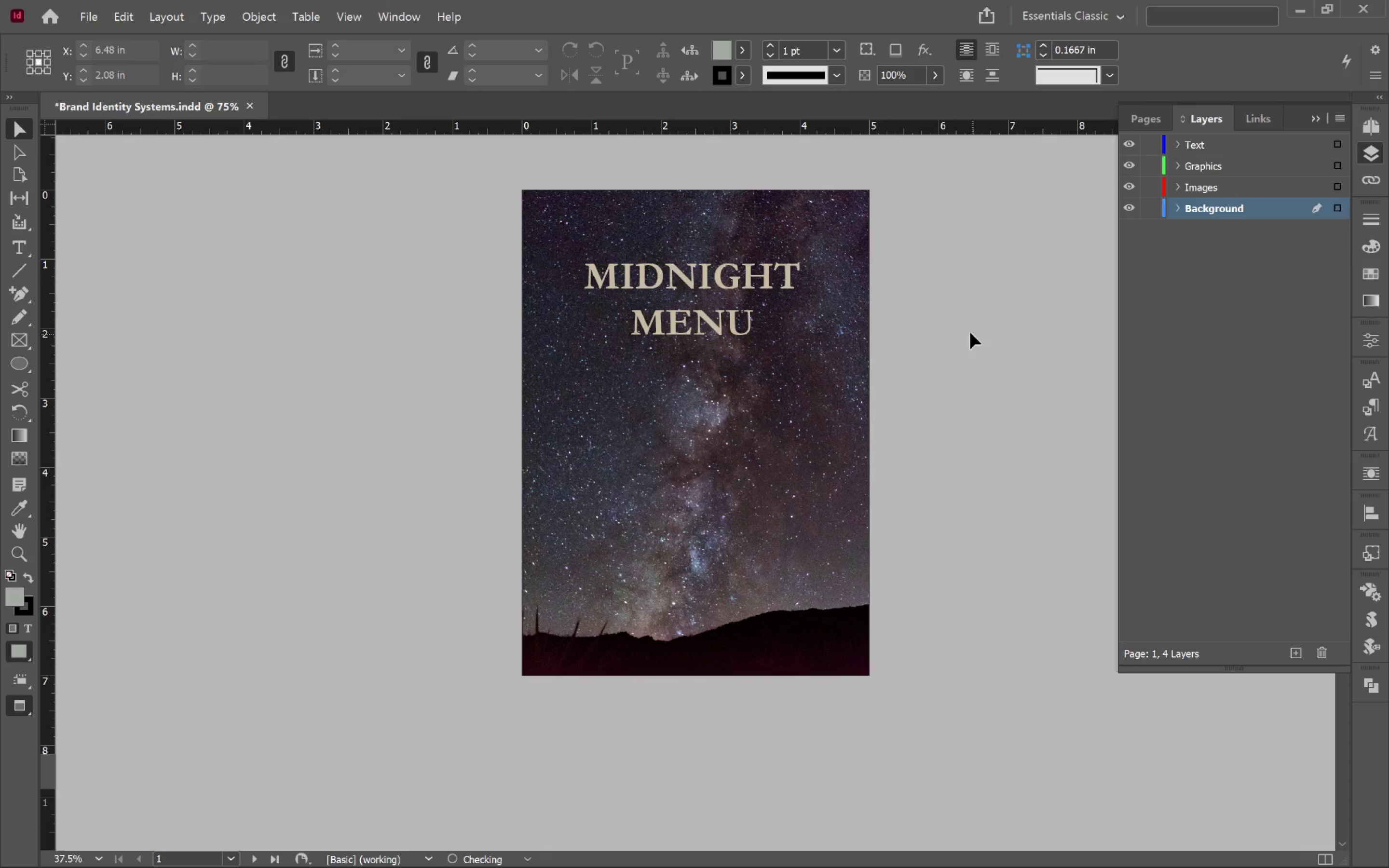 
hold_key(key=AltLeft, duration=0.69)
 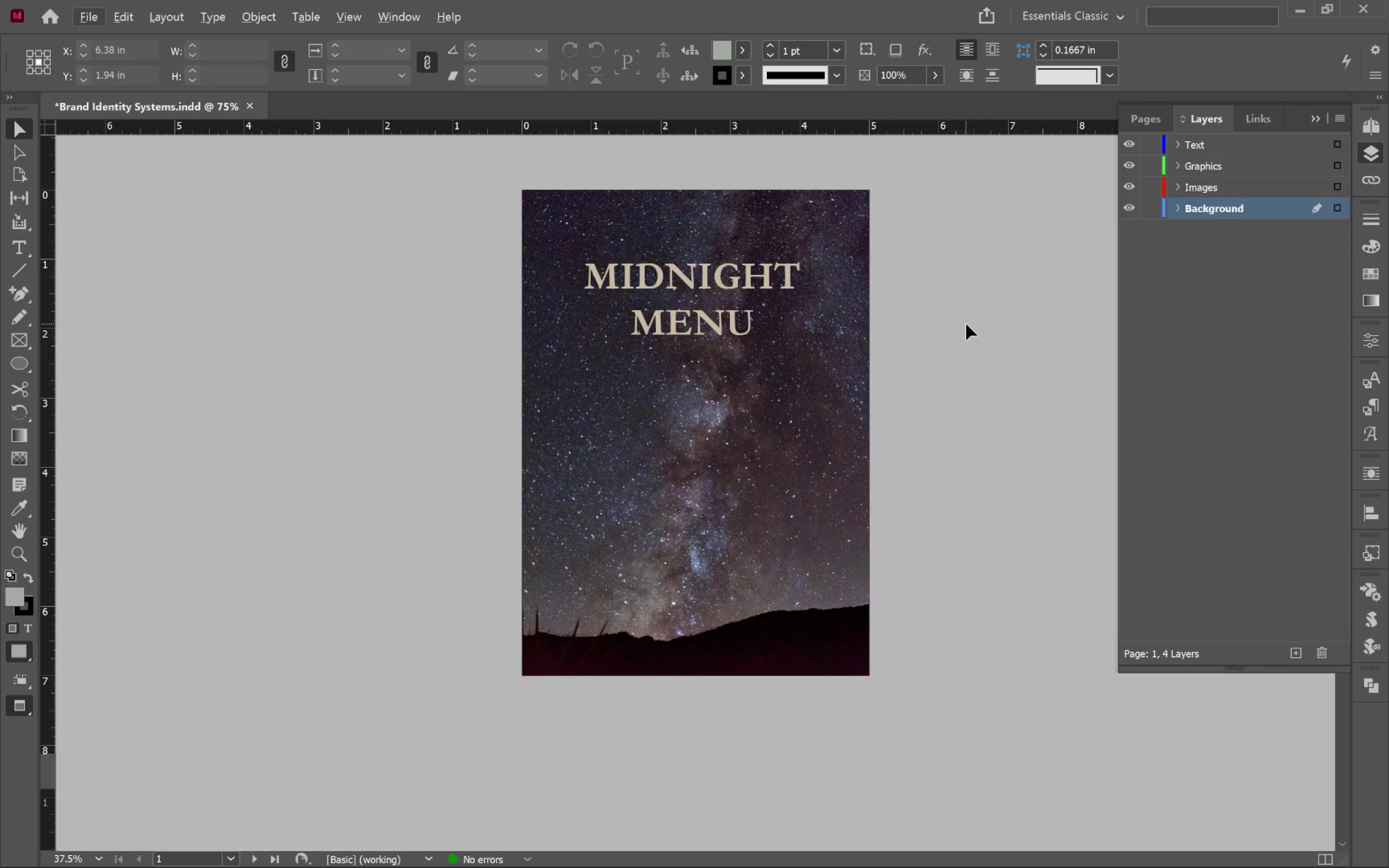 
left_click([739, 329])
 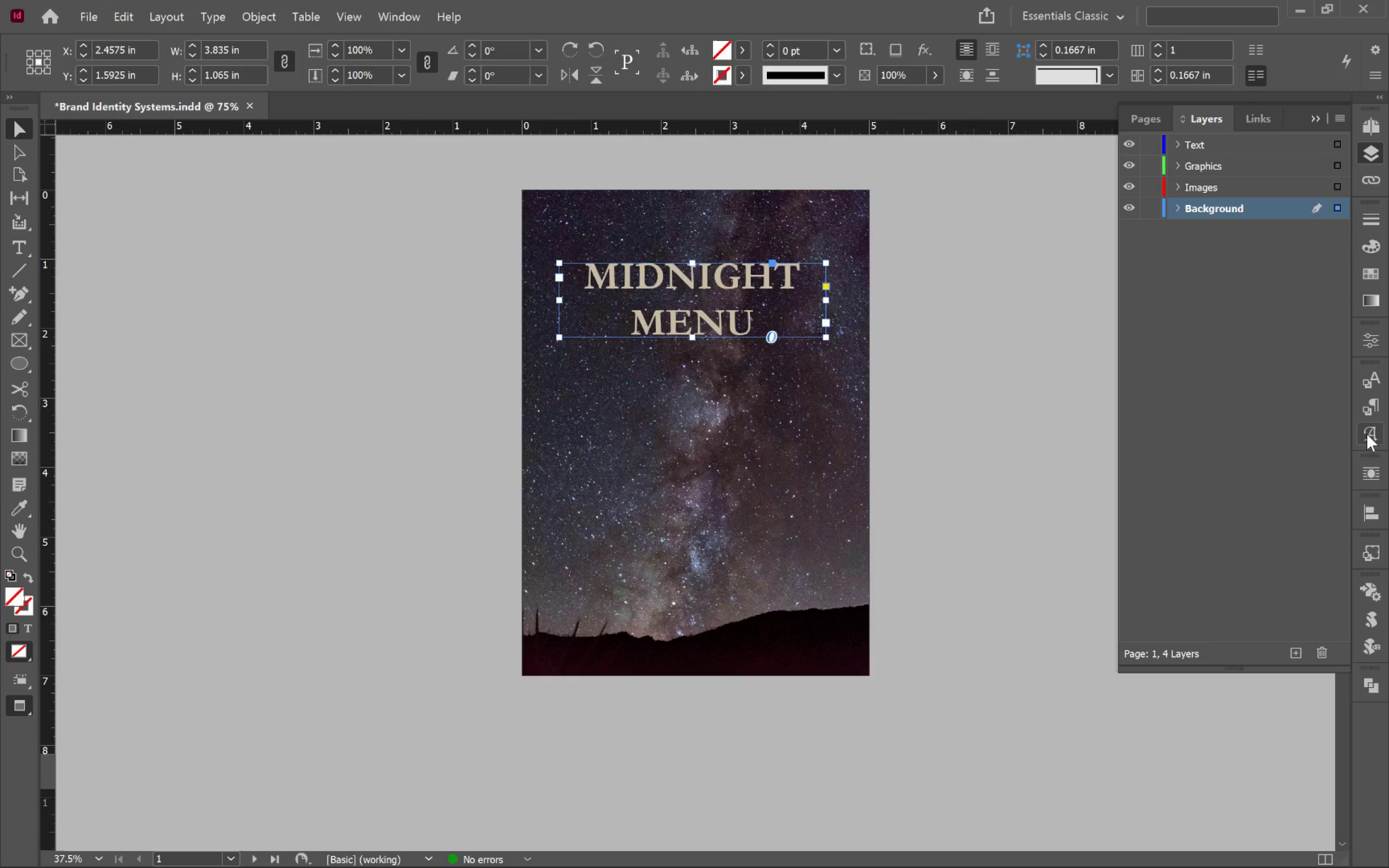 
left_click([1373, 400])
 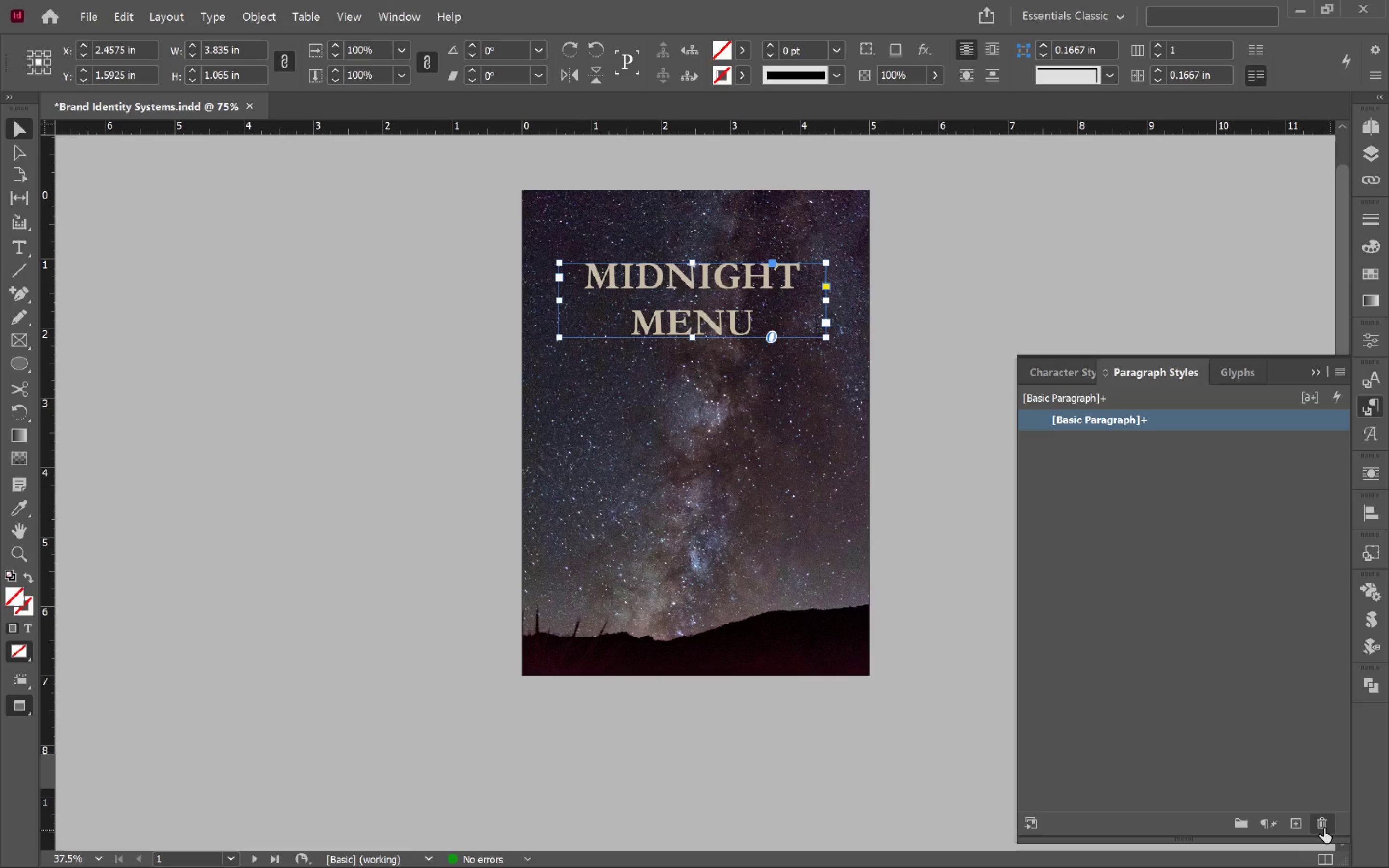 
left_click([1295, 827])
 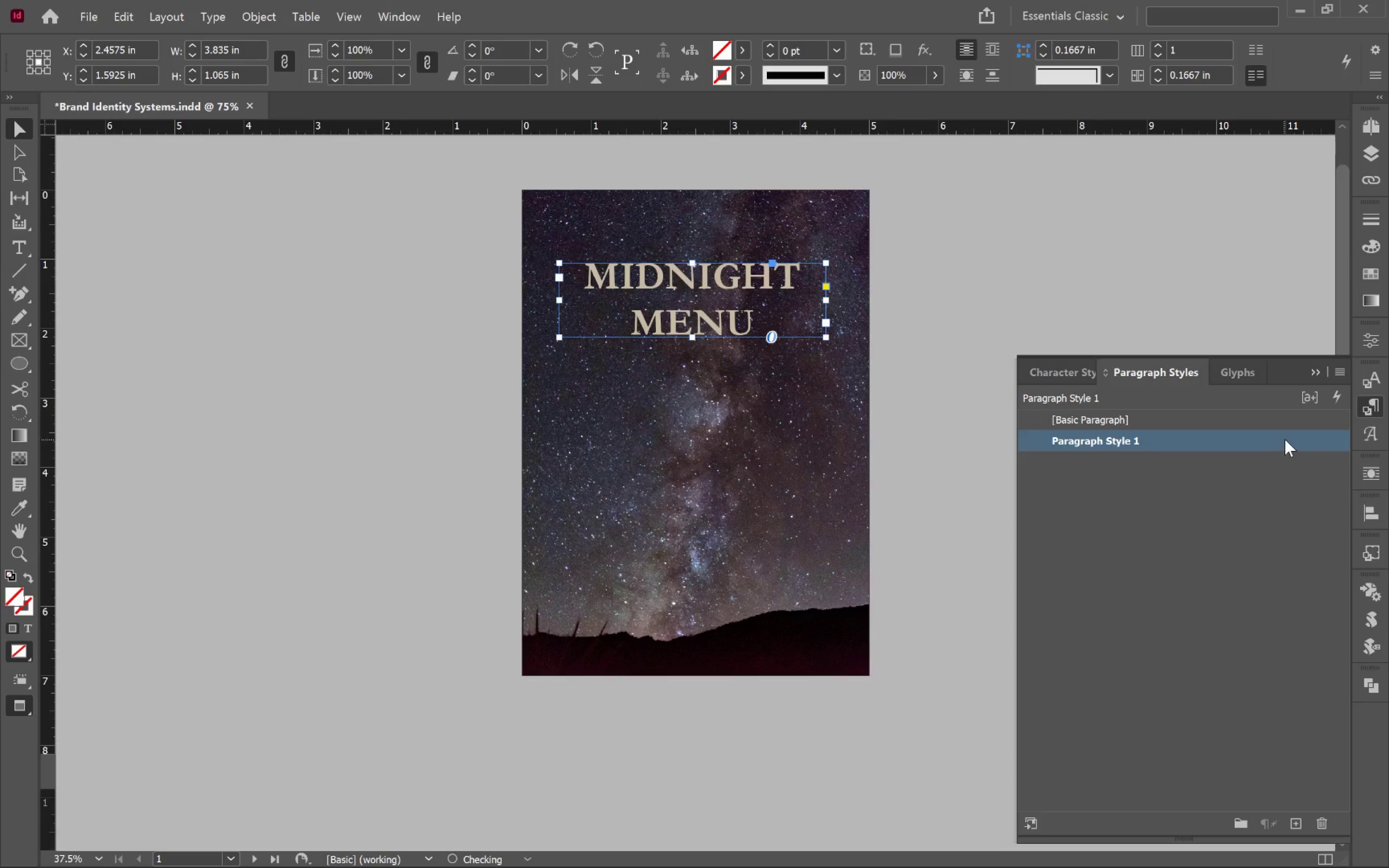 
double_click([1304, 441])
 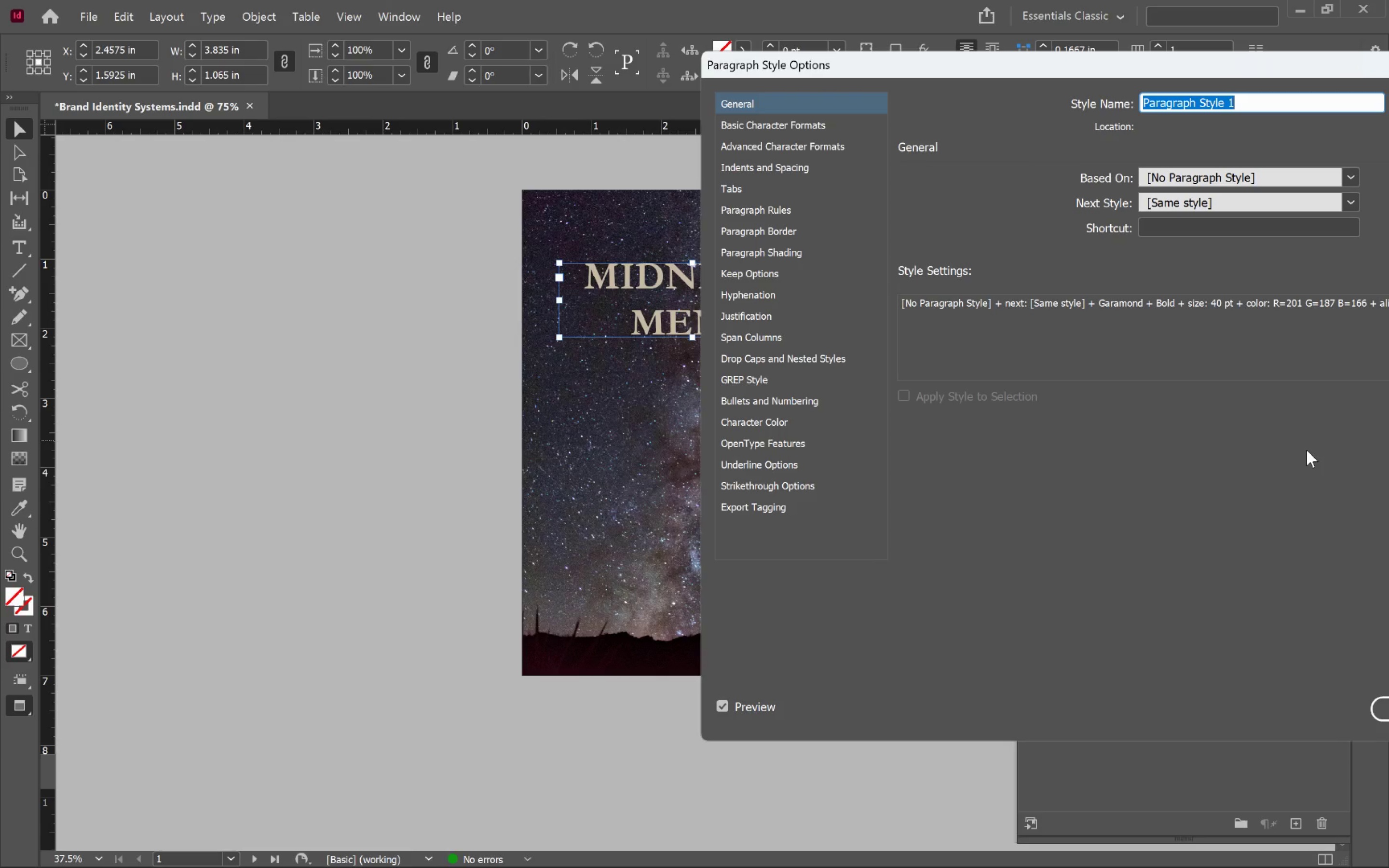 
type(BIG Heading)
 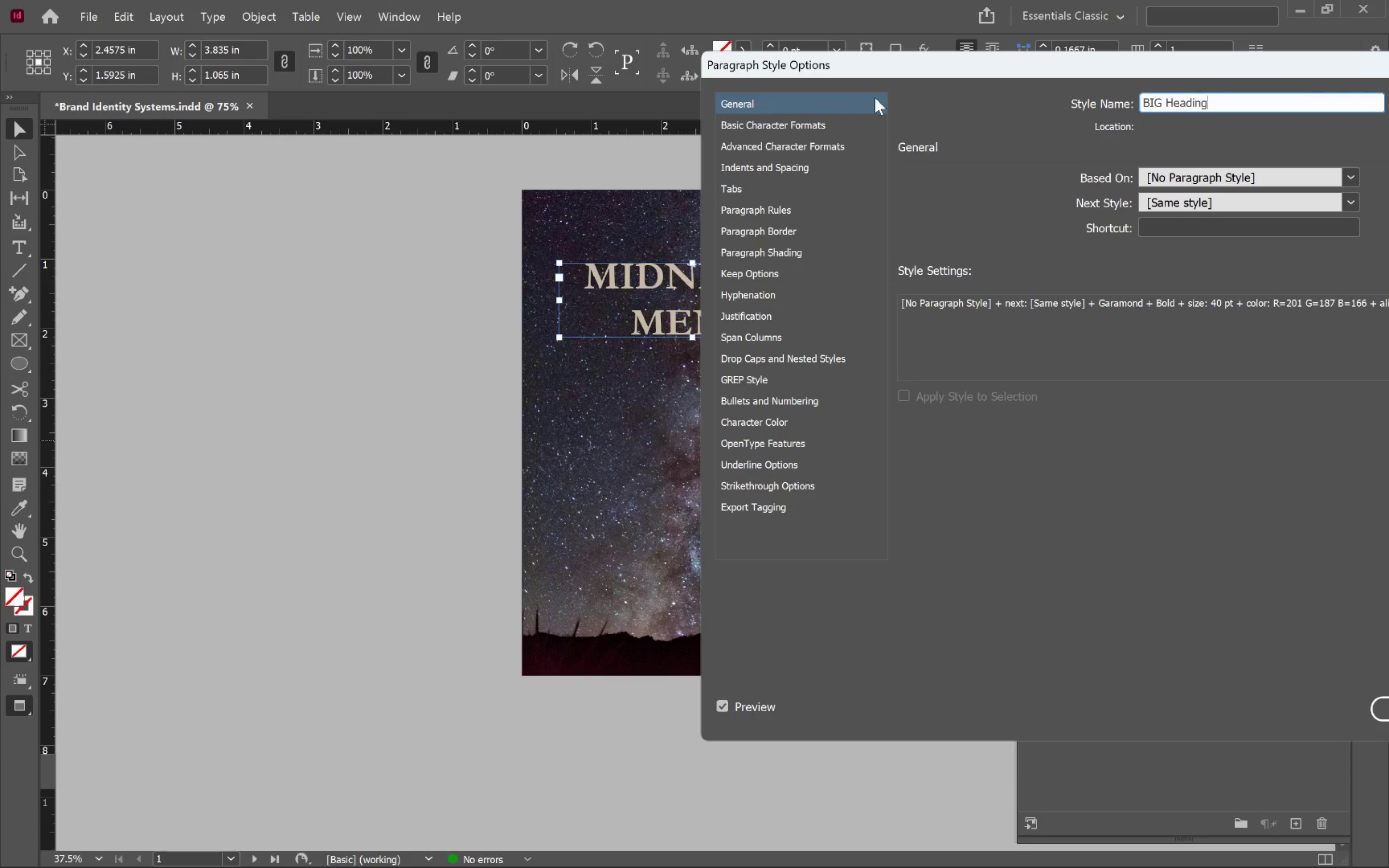 
left_click([830, 128])
 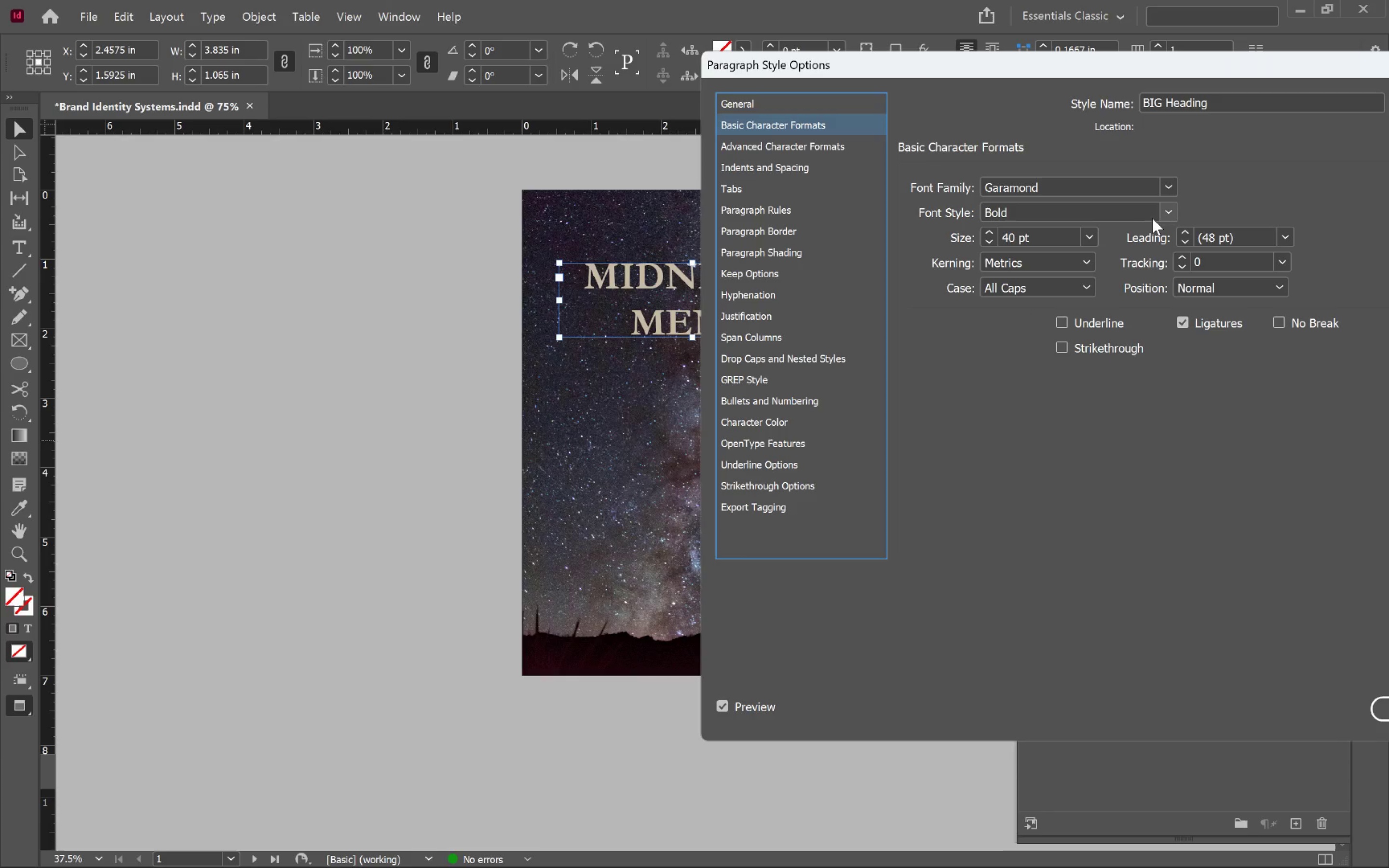 
left_click([1165, 214])
 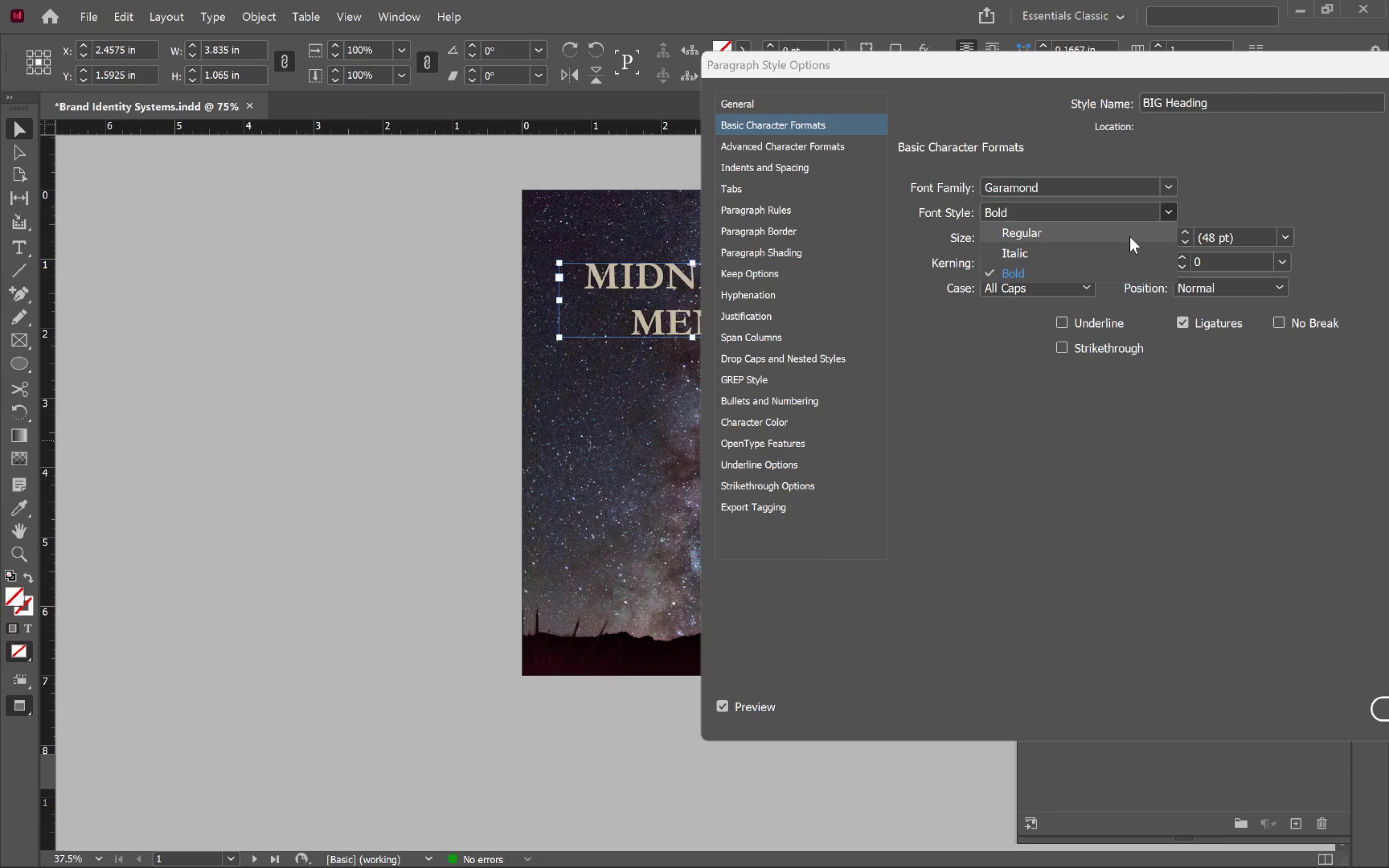 
left_click([1130, 236])
 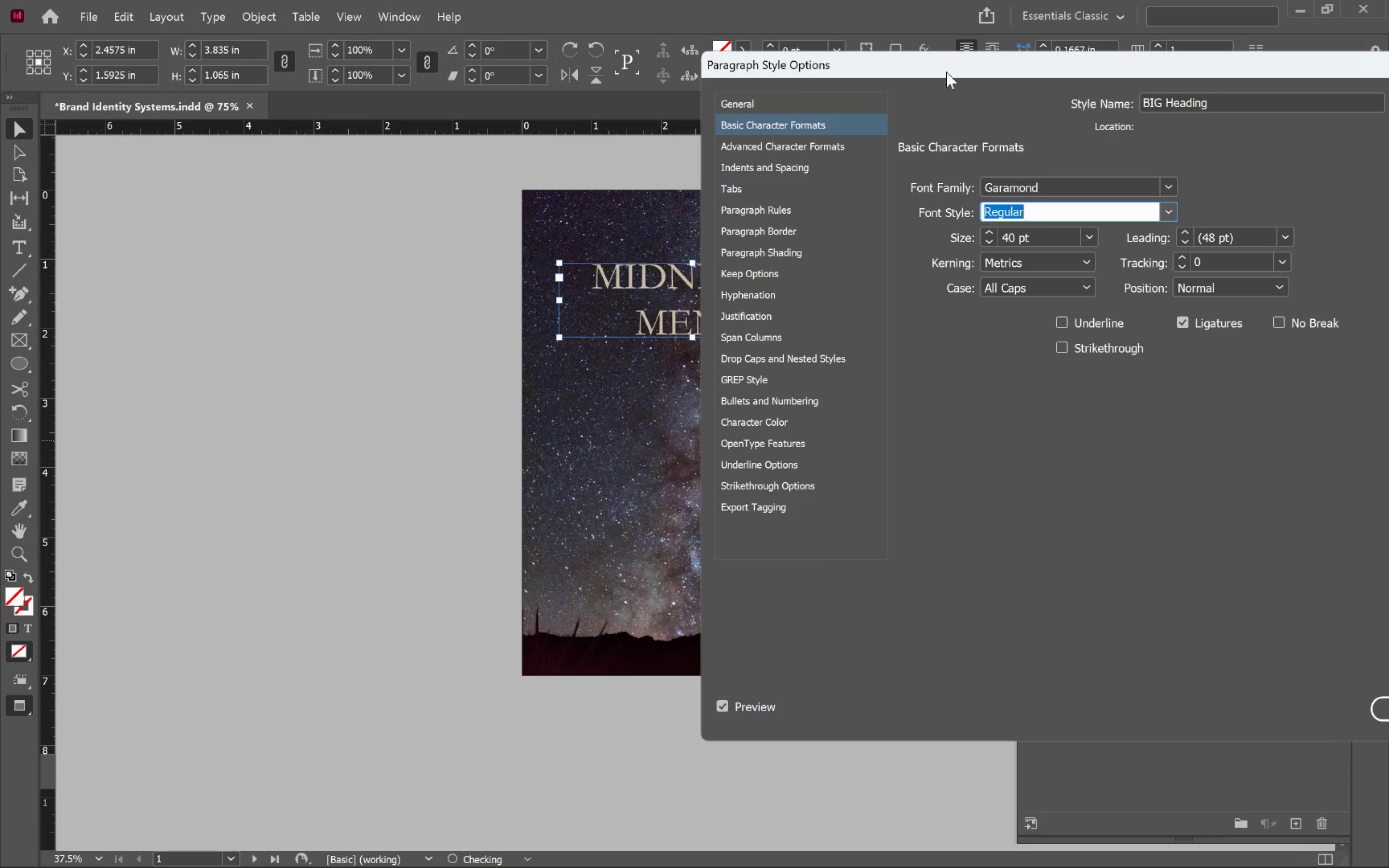 
left_click_drag(start_coordinate=[945, 69], to_coordinate=[1071, 144])
 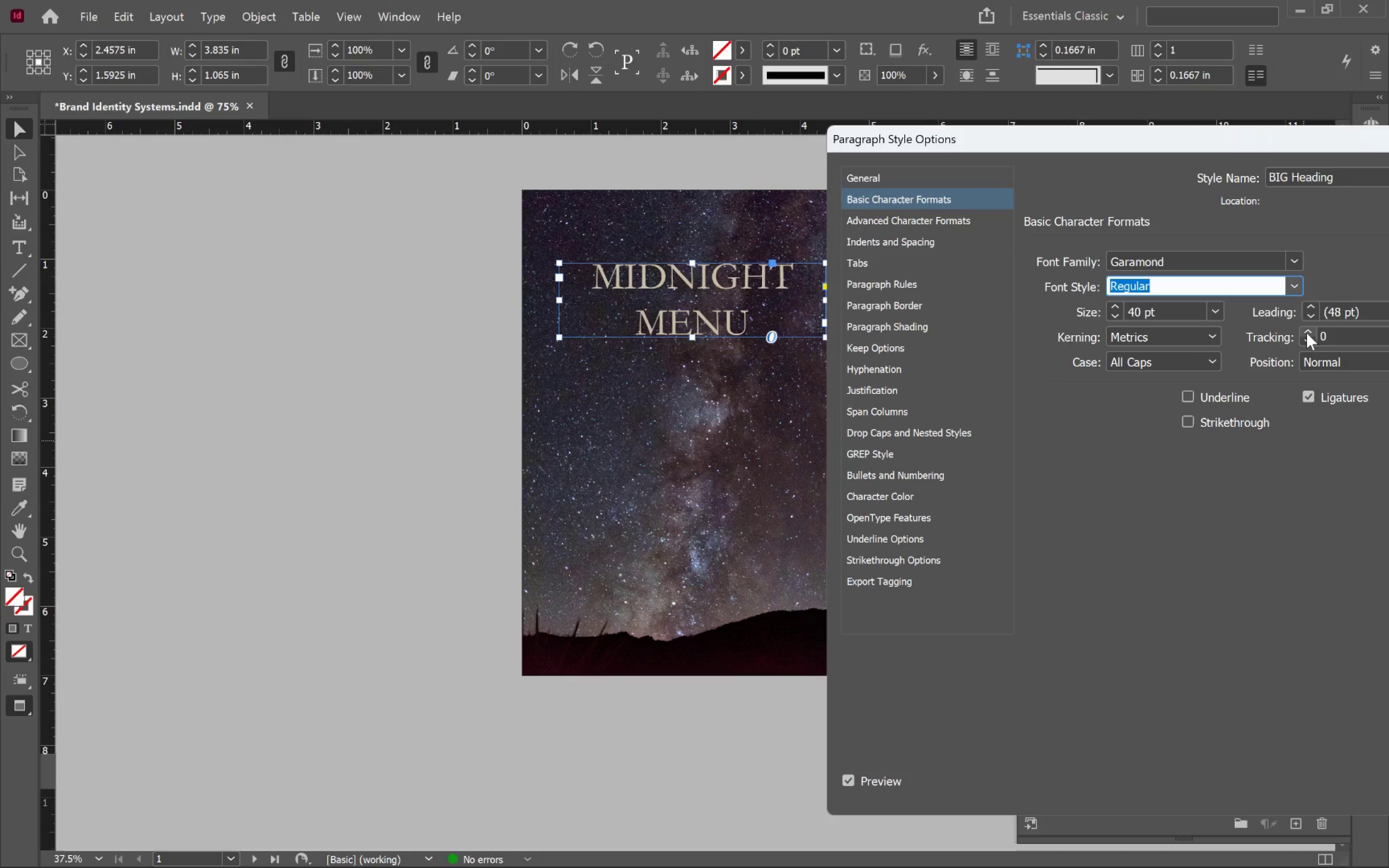 
wait(5.05)
 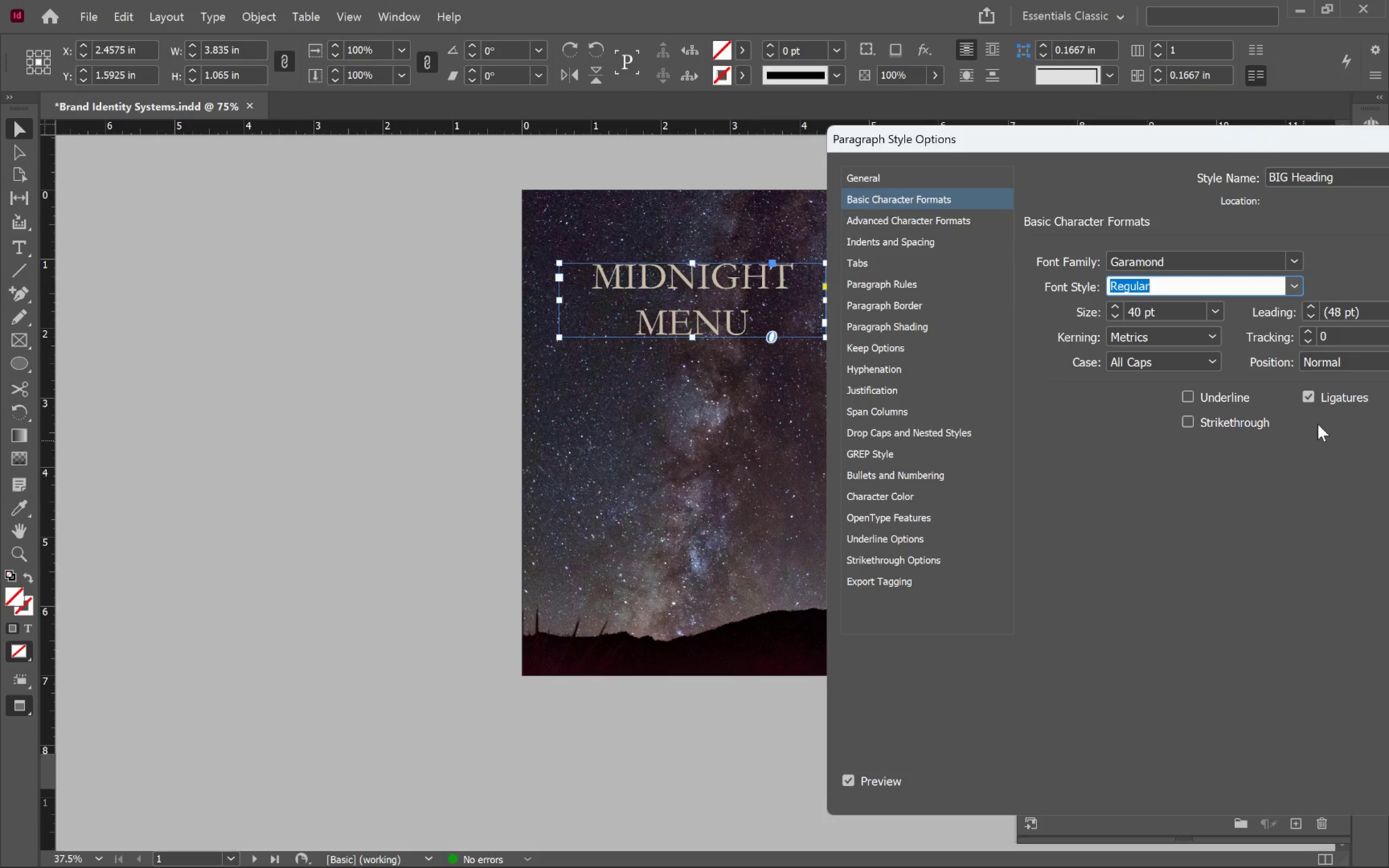 
double_click([1307, 333])
 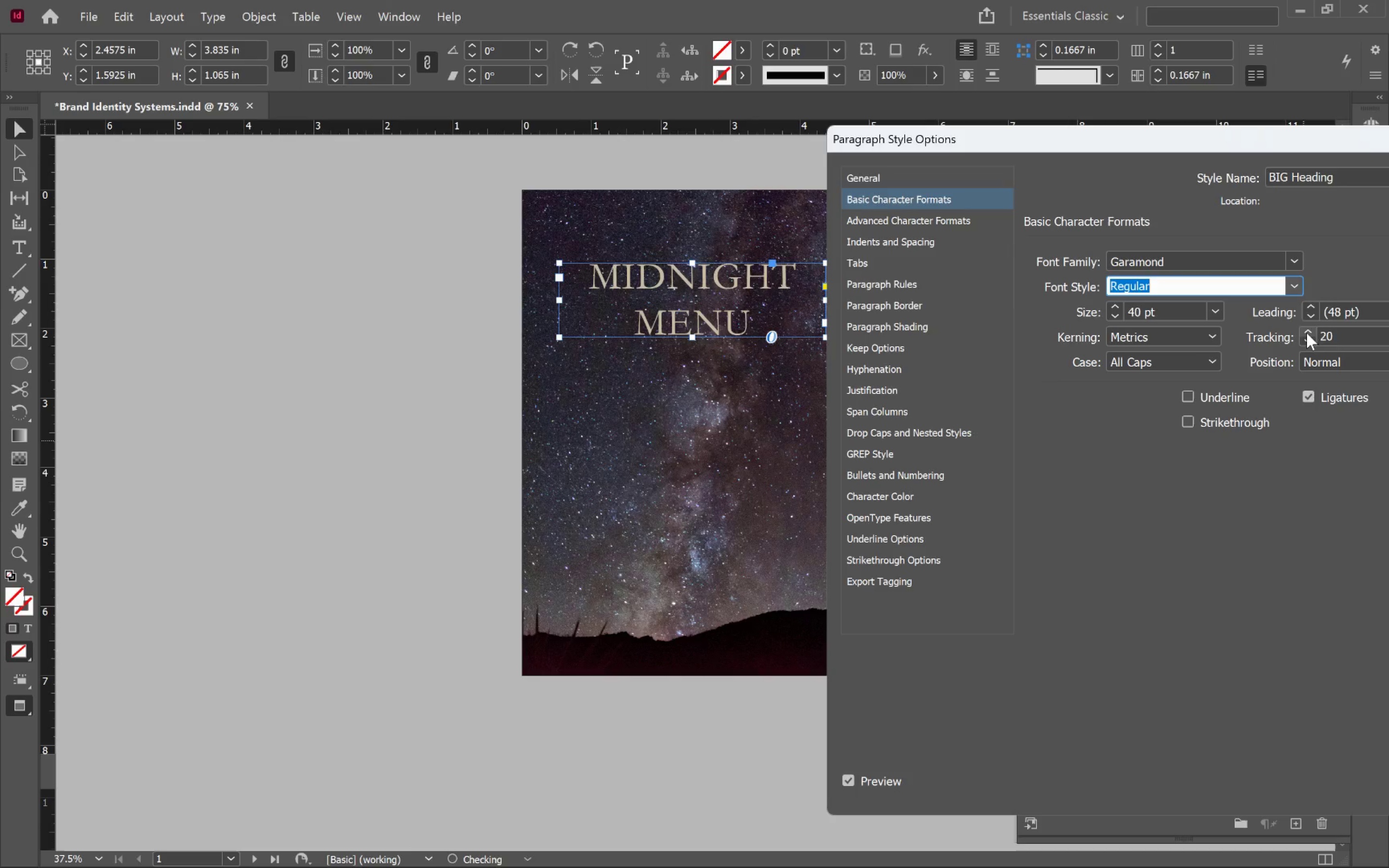 
triple_click([1307, 333])
 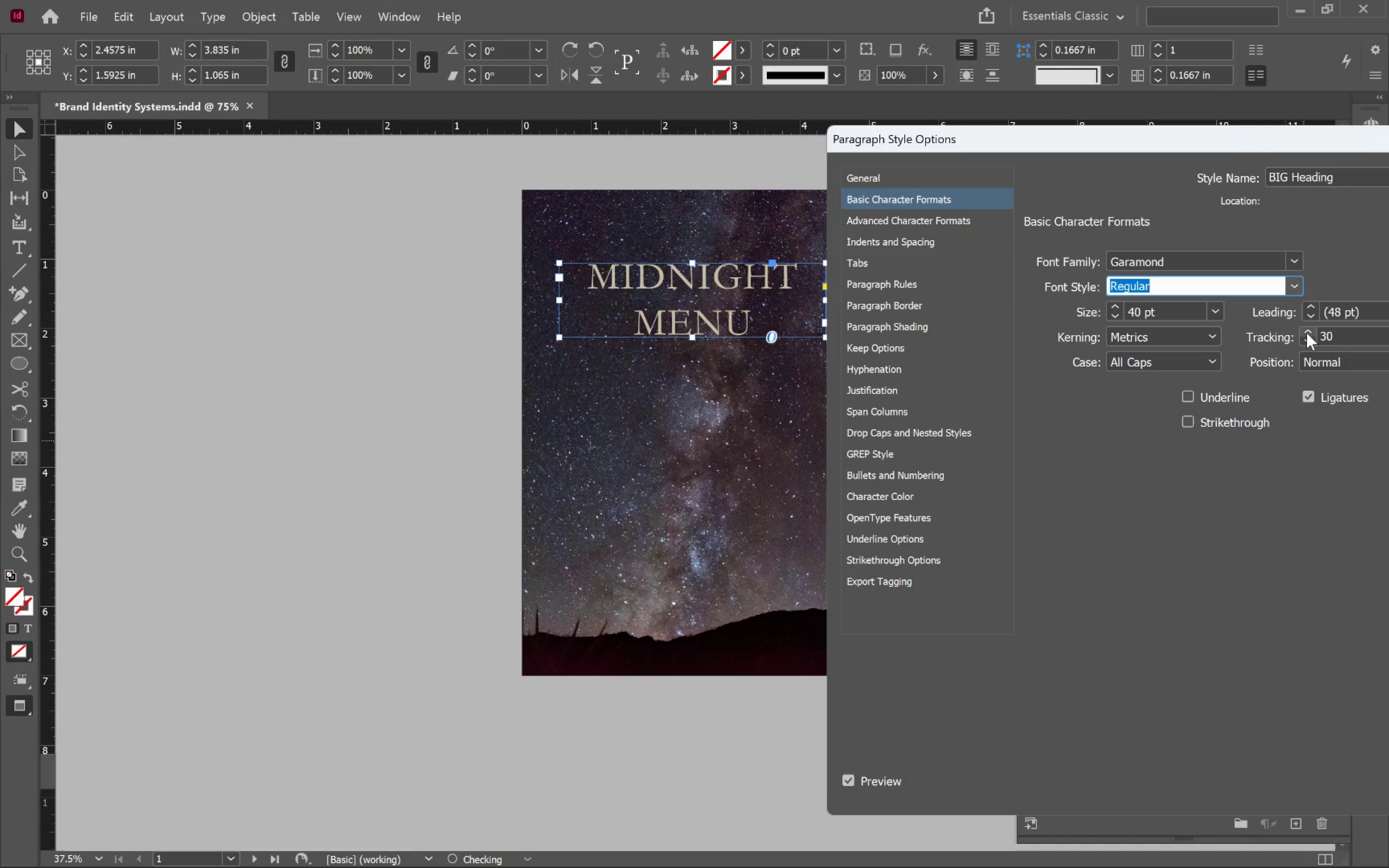 
triple_click([1307, 333])
 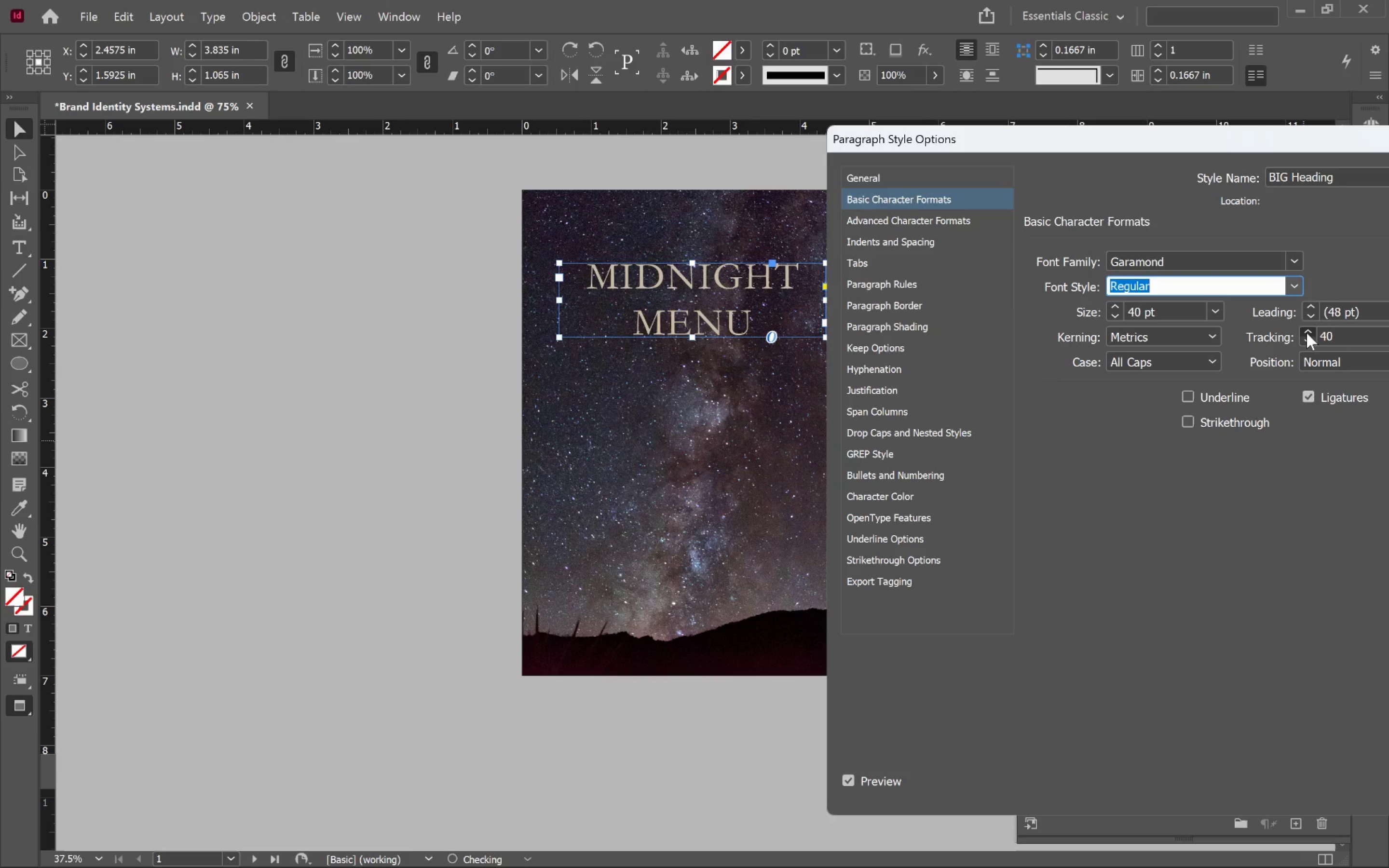 
triple_click([1307, 333])
 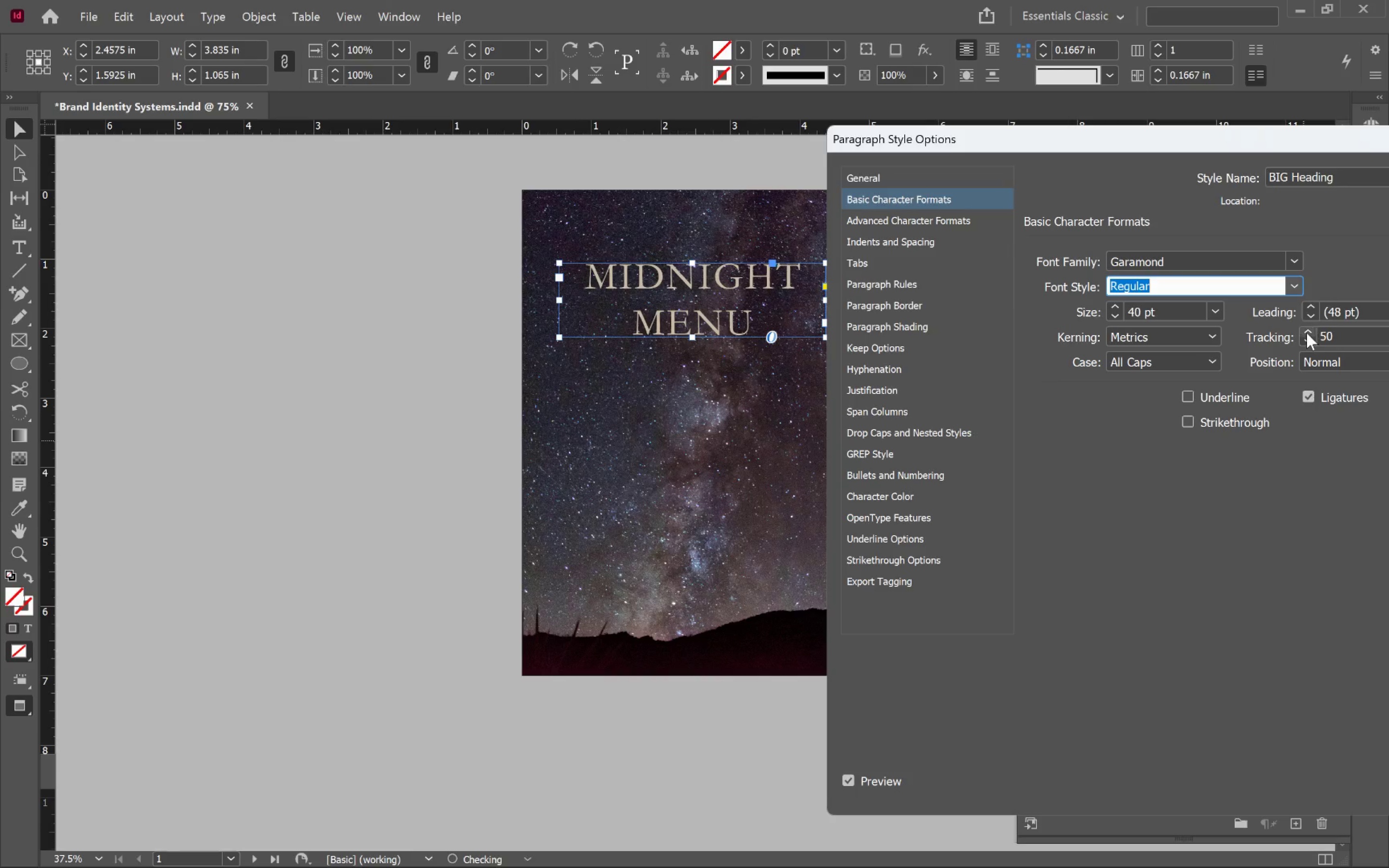 
triple_click([1307, 333])
 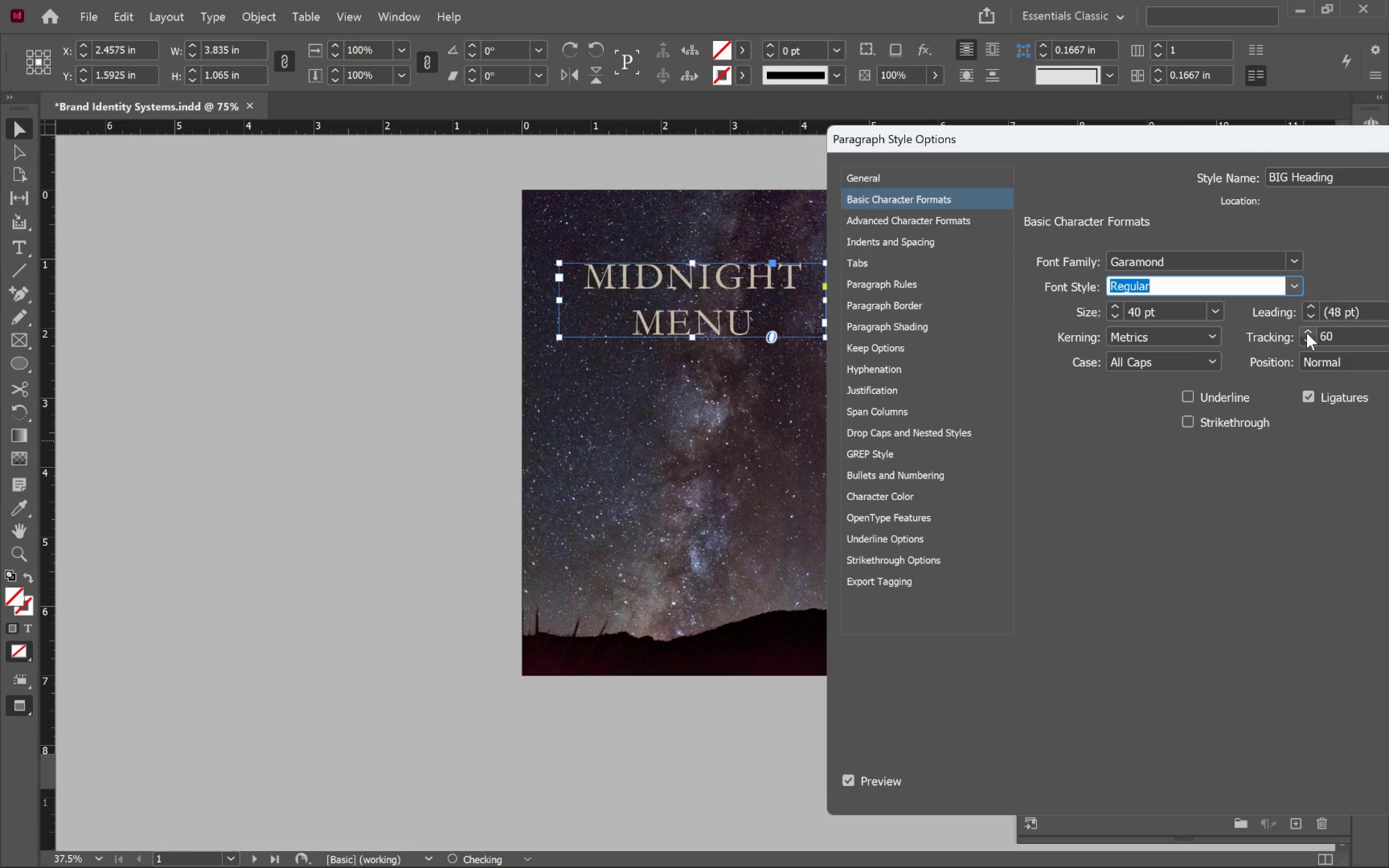 
triple_click([1307, 333])
 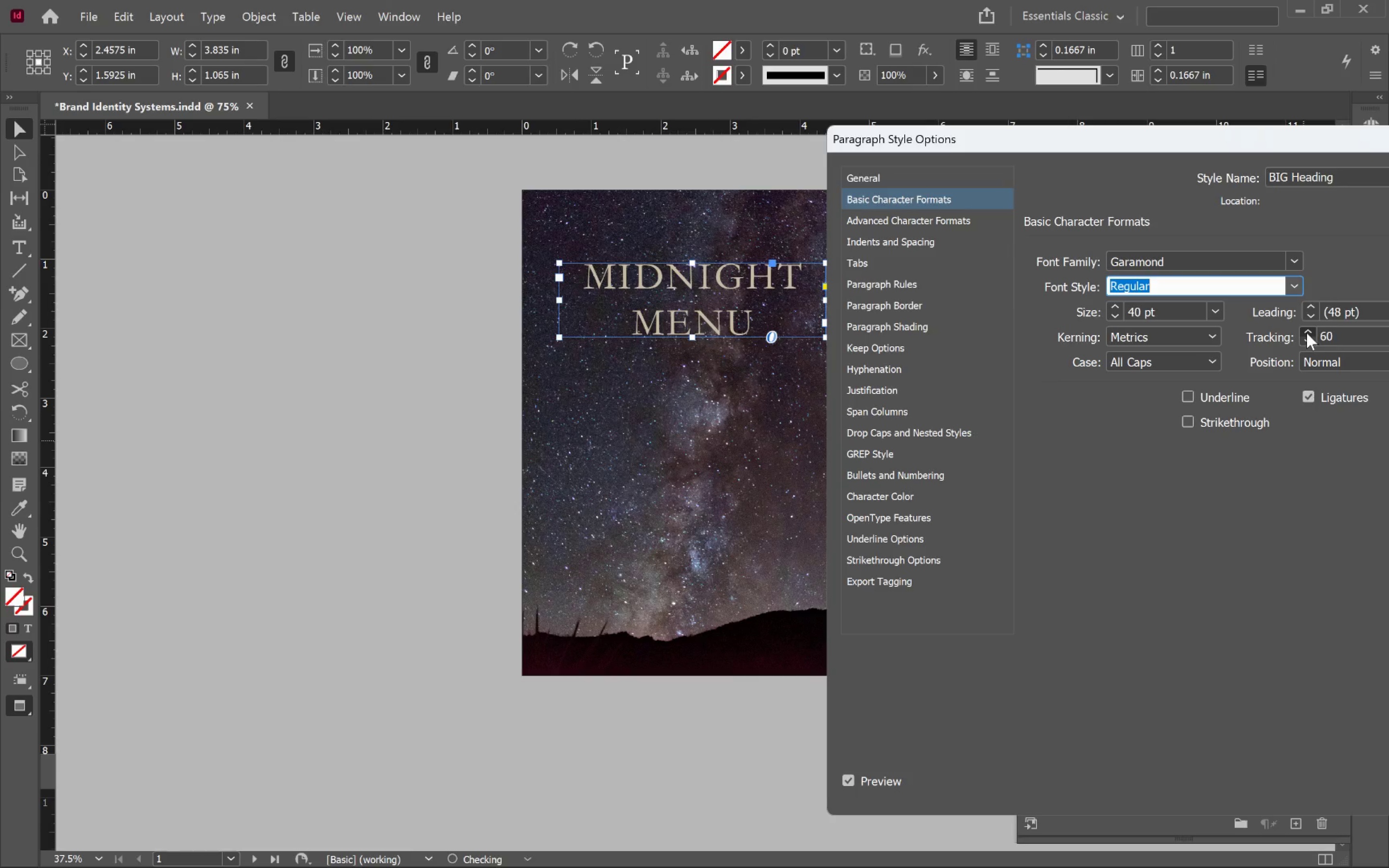 
triple_click([1307, 333])
 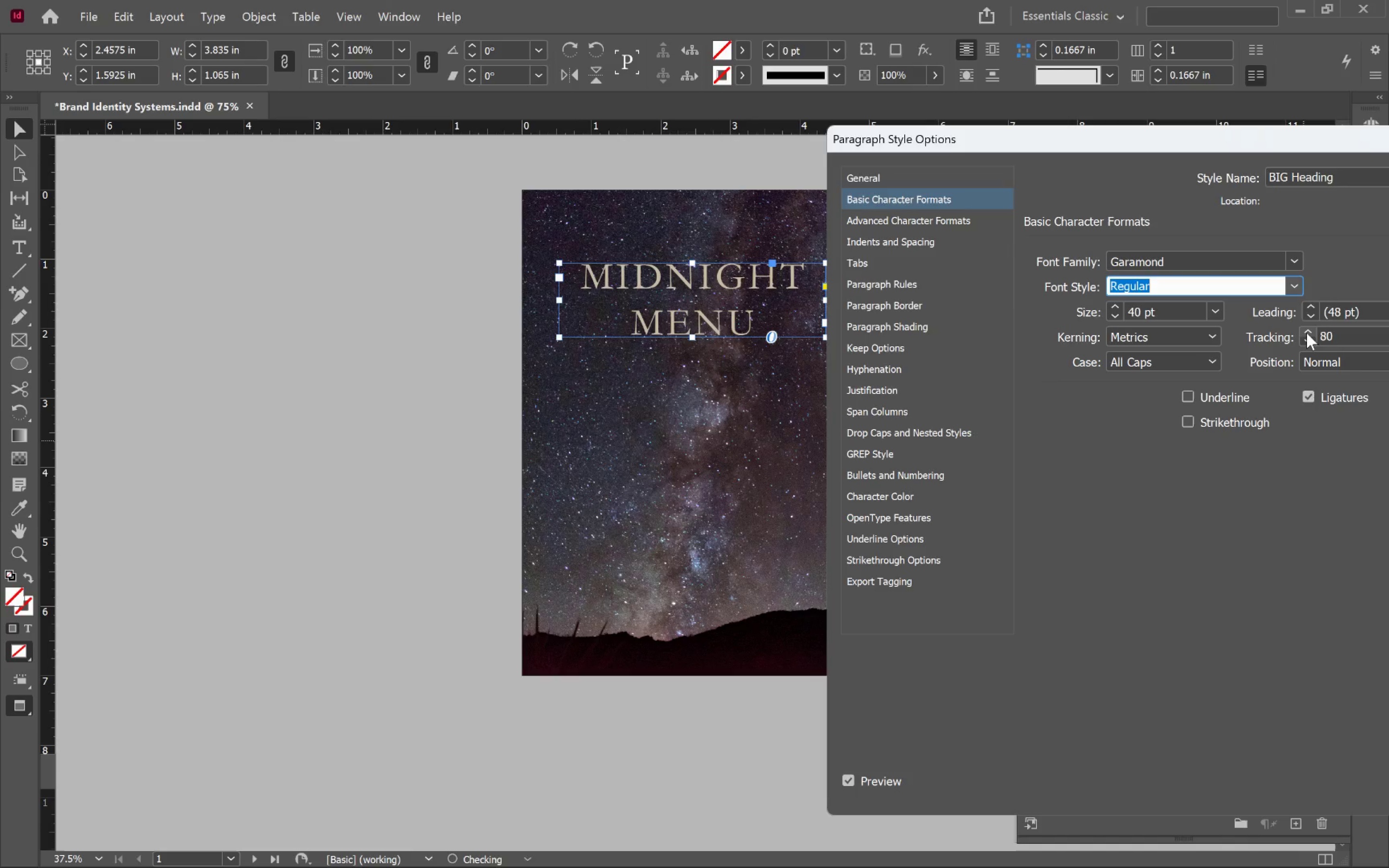 
triple_click([1307, 333])
 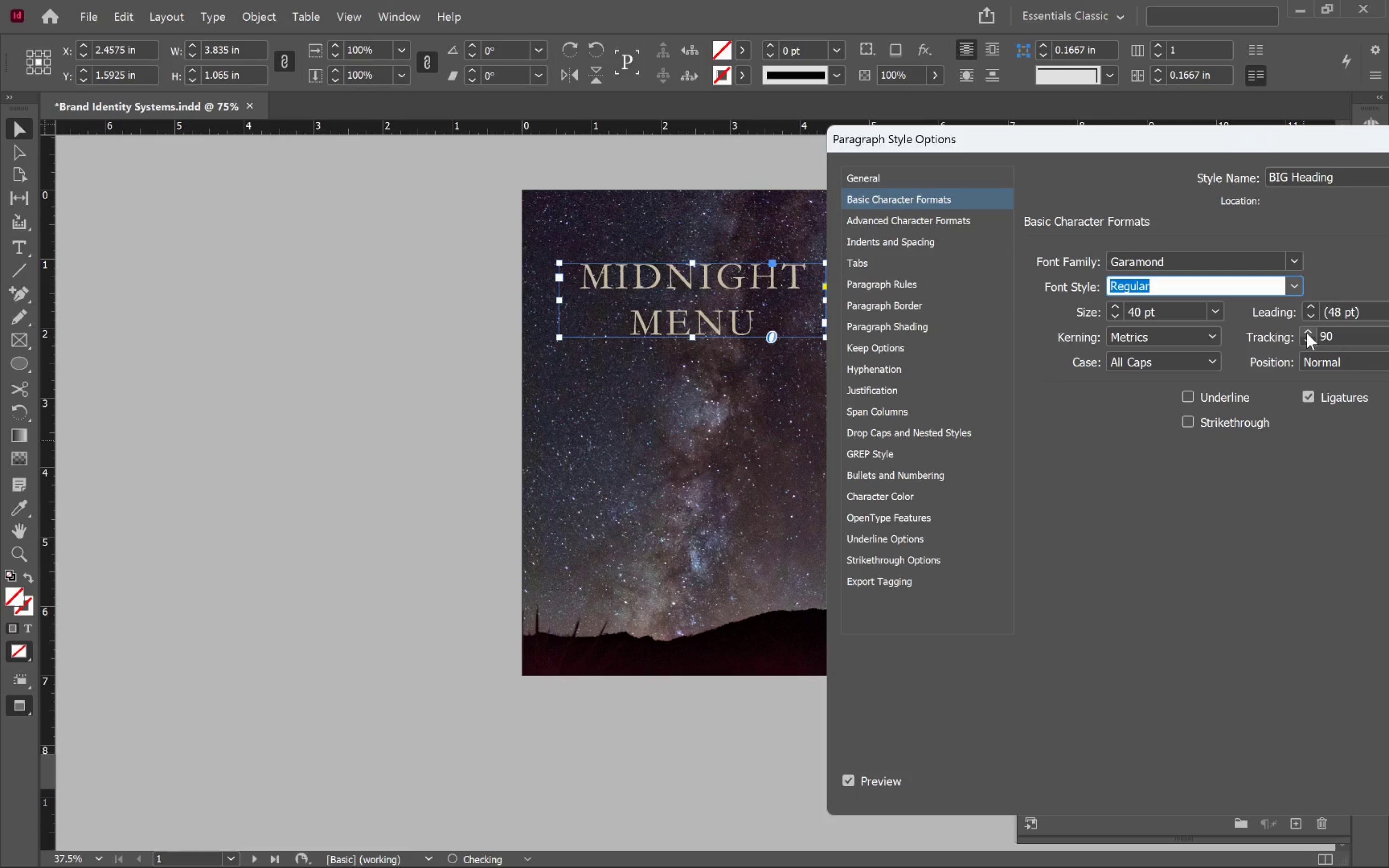 
triple_click([1307, 333])
 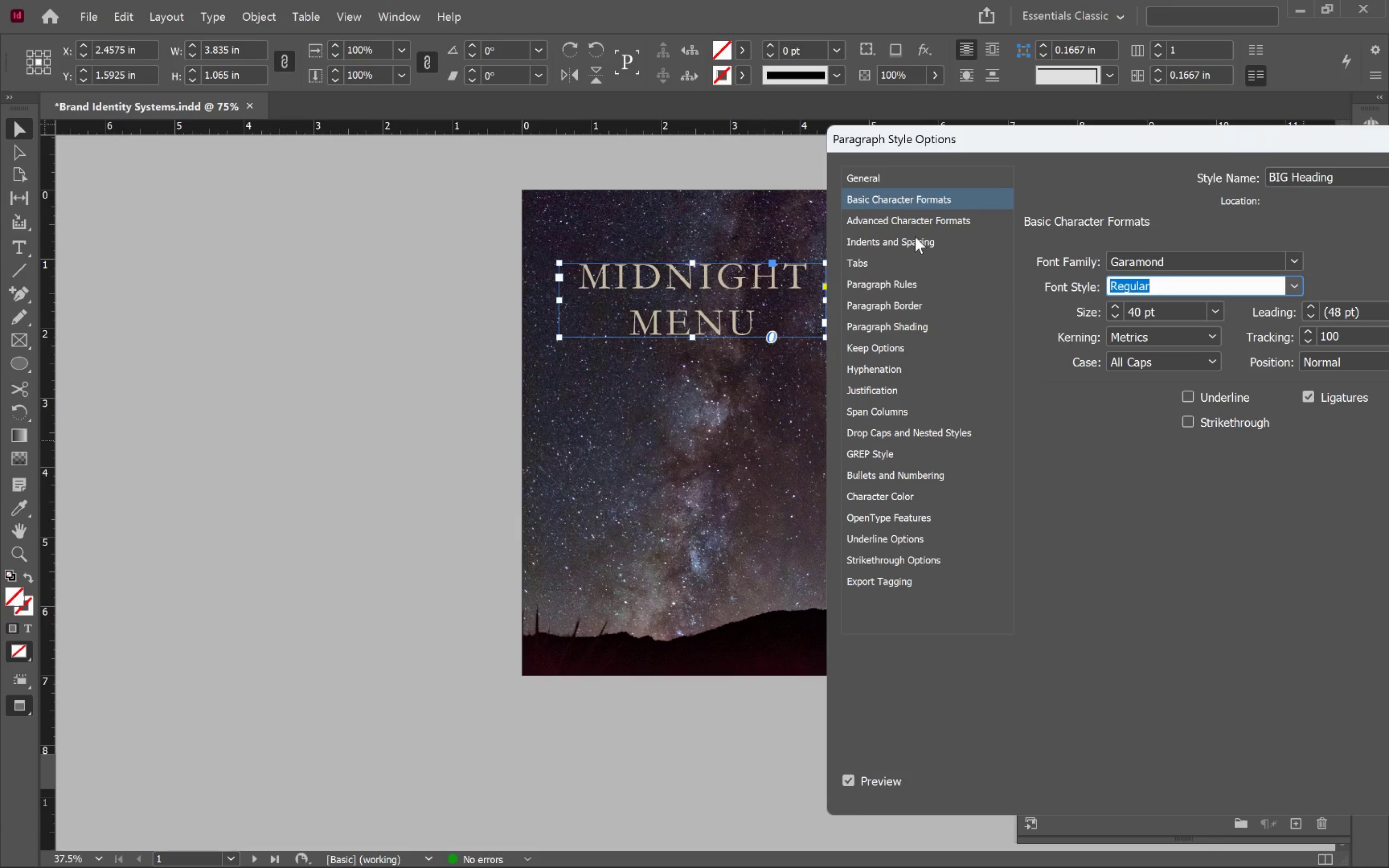 
left_click([920, 221])
 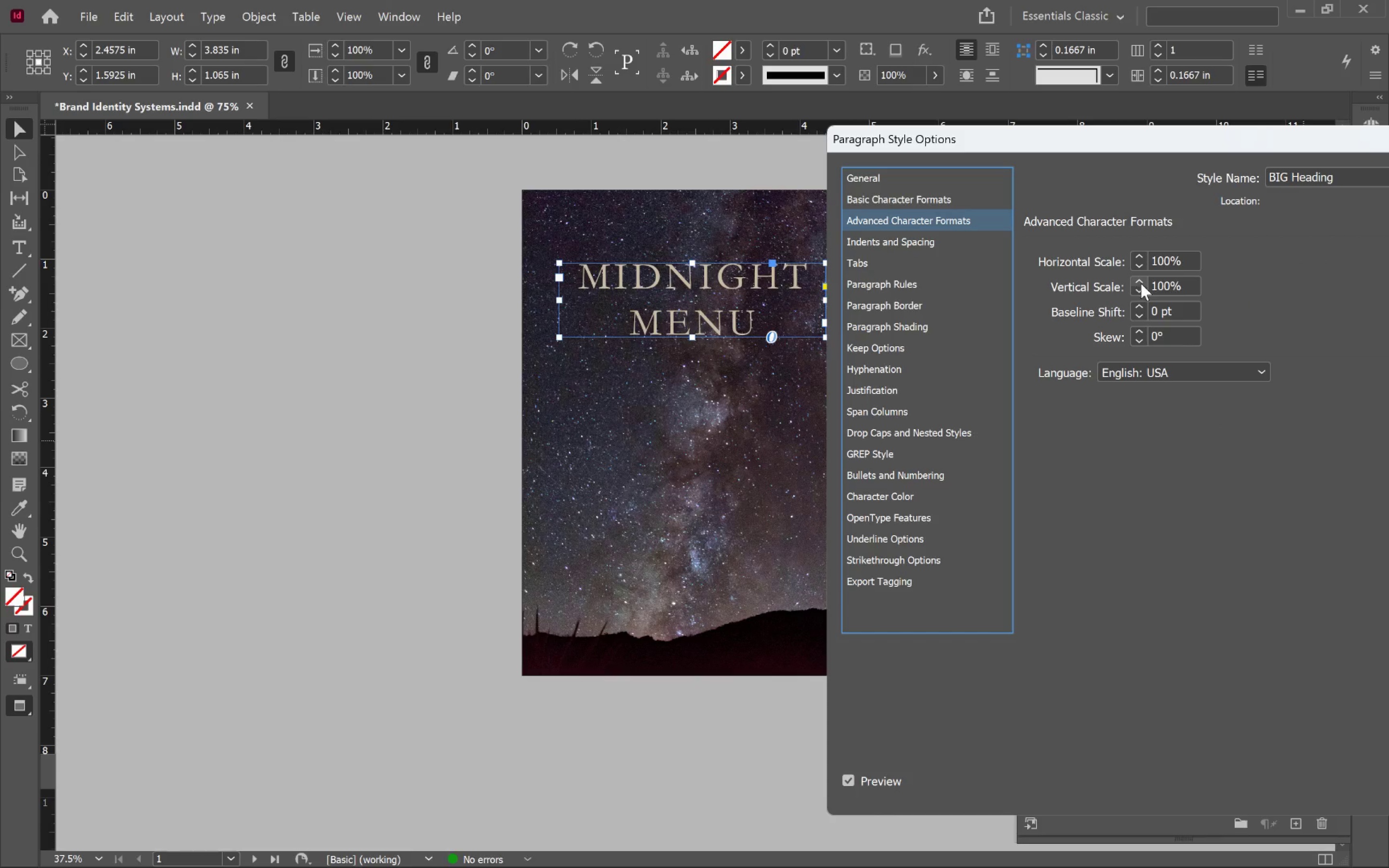 
double_click([1141, 283])
 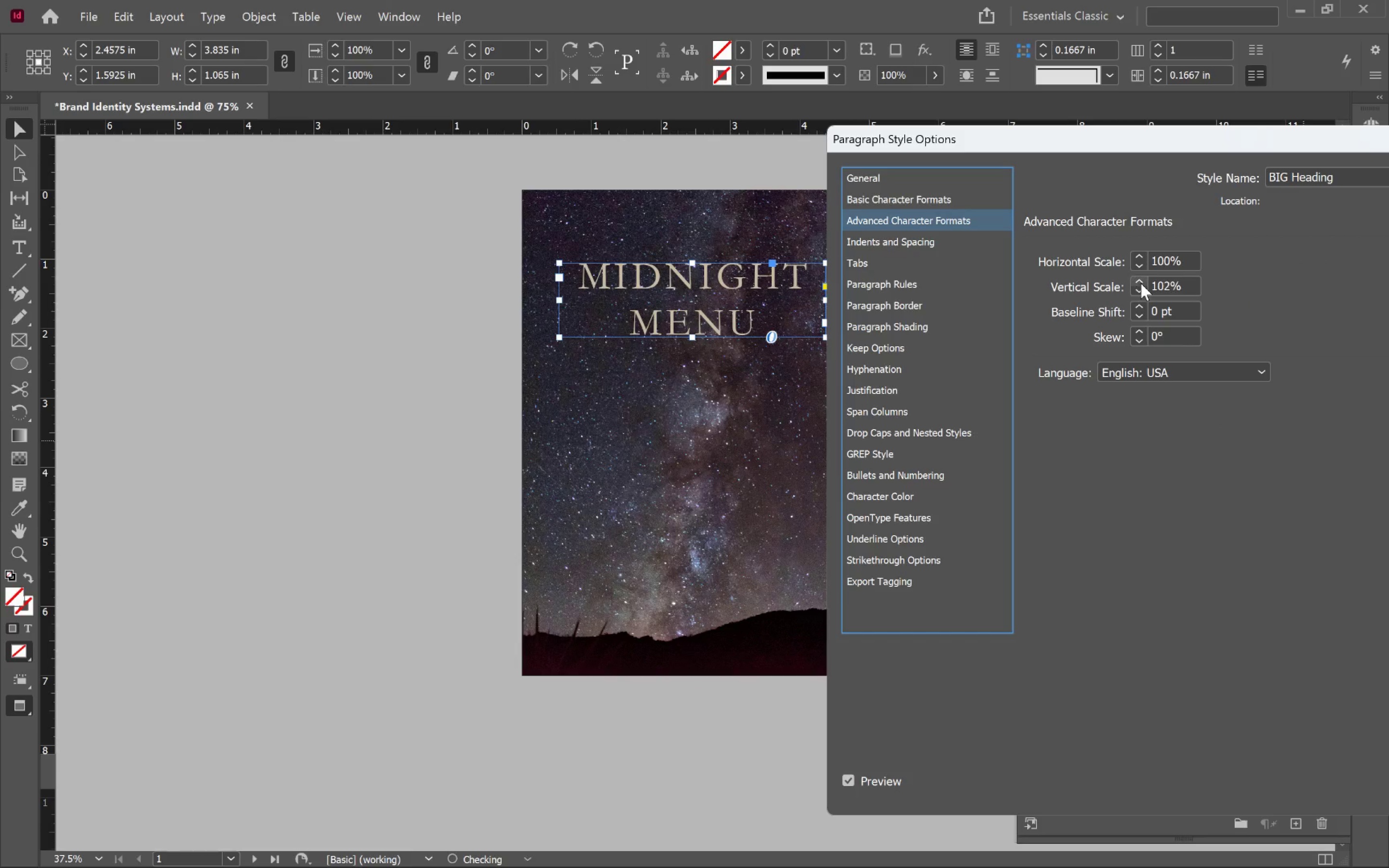 
triple_click([1141, 283])
 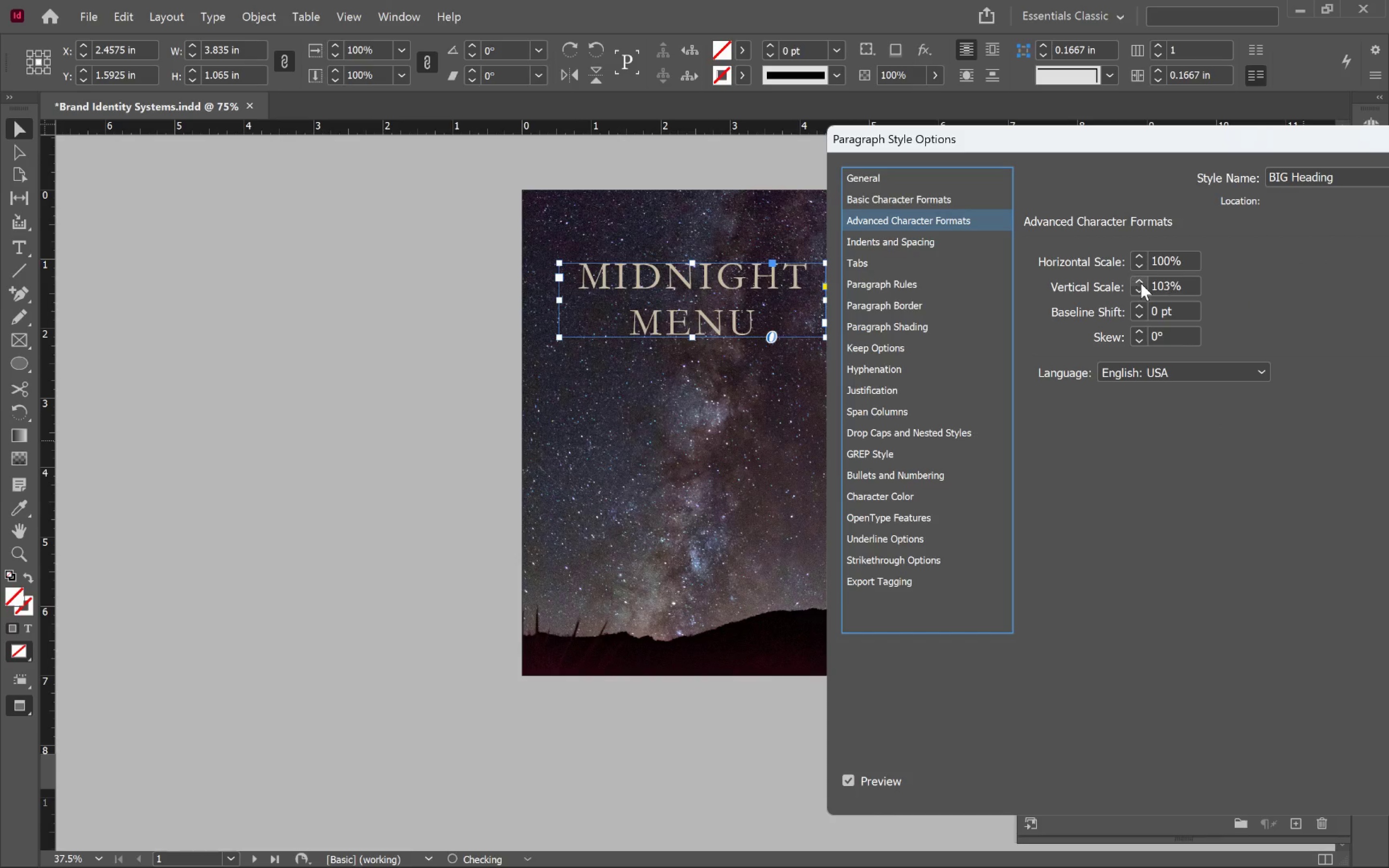 
triple_click([1141, 283])
 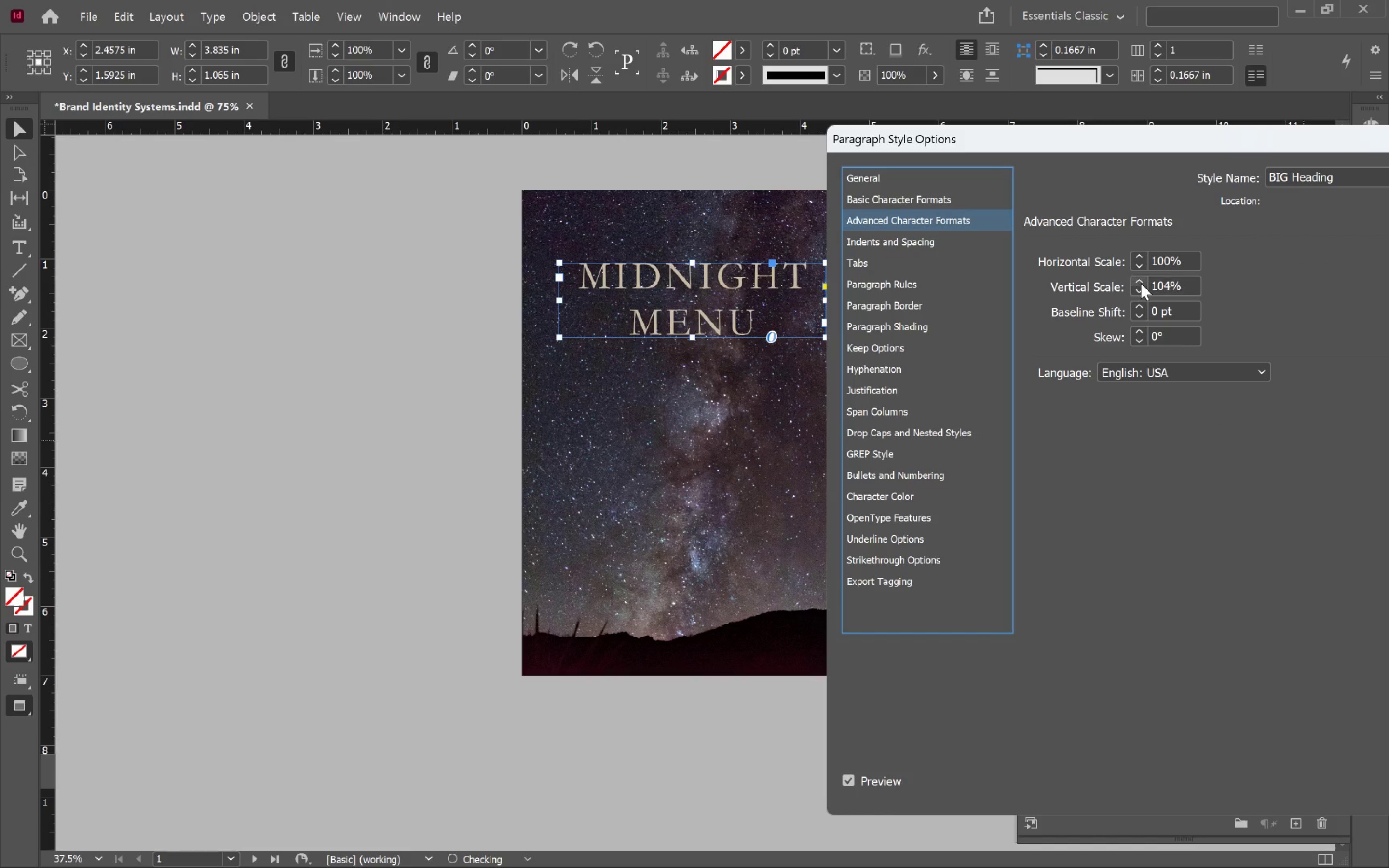 
triple_click([1141, 283])
 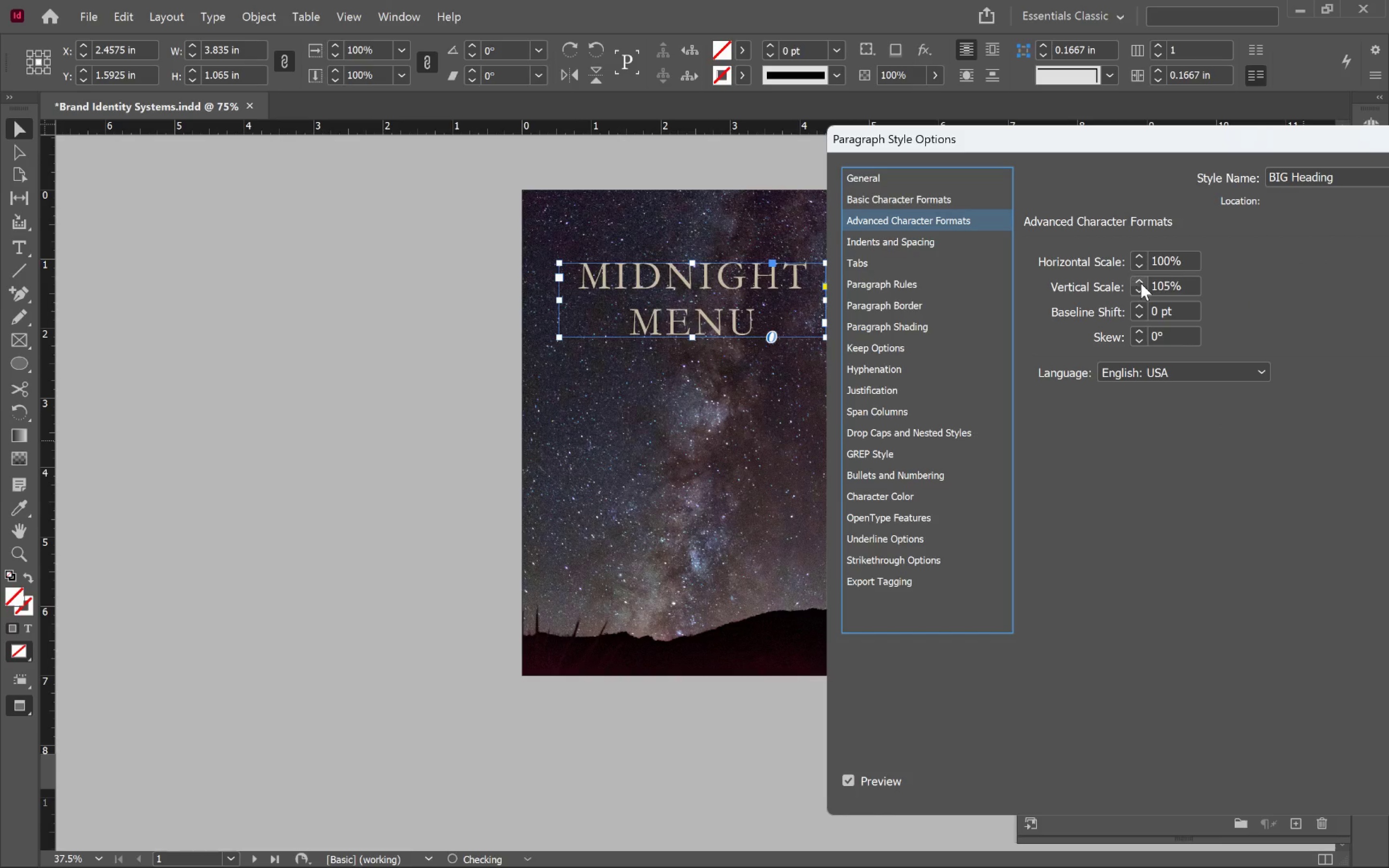 
triple_click([1141, 283])
 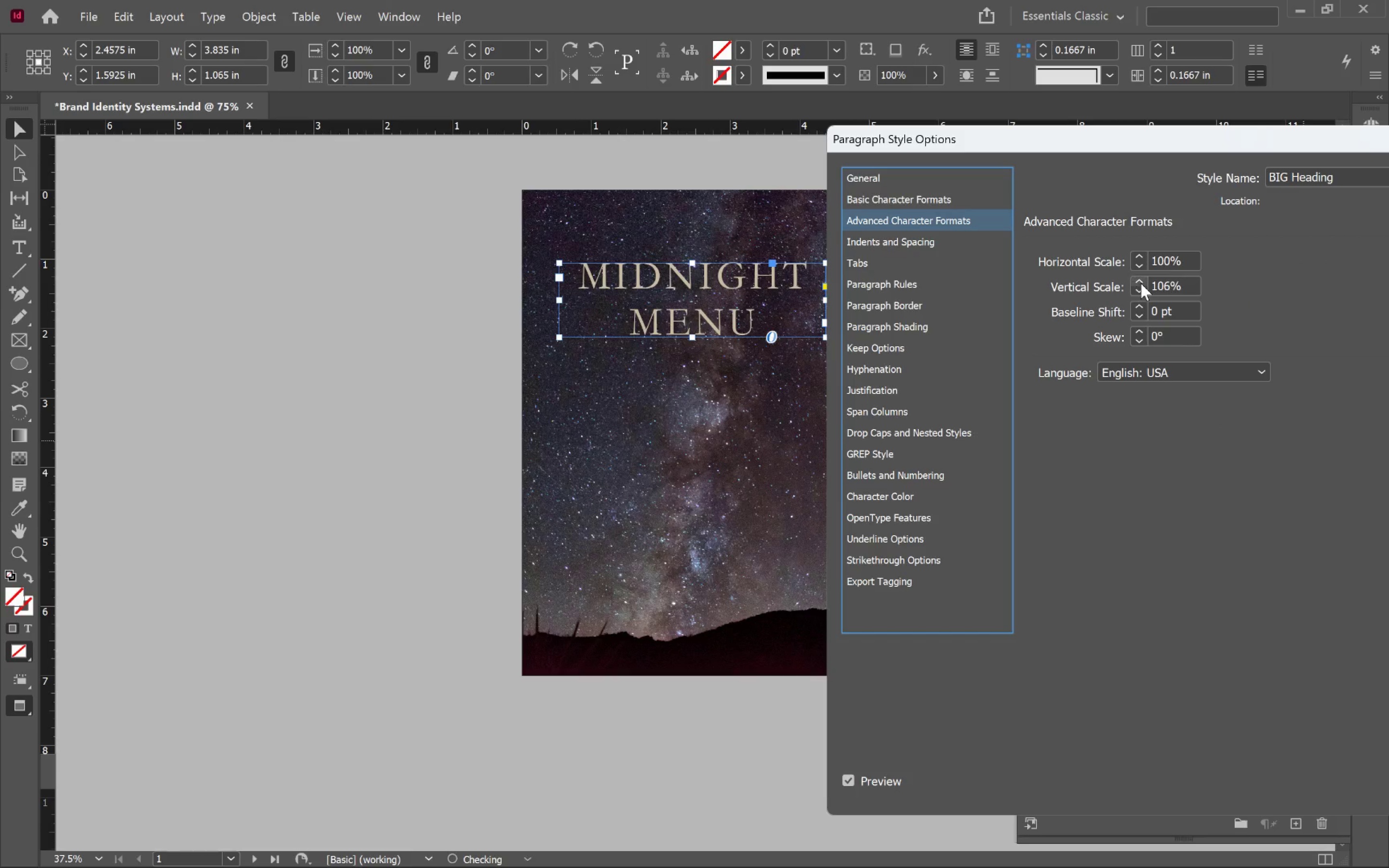 
triple_click([1141, 283])
 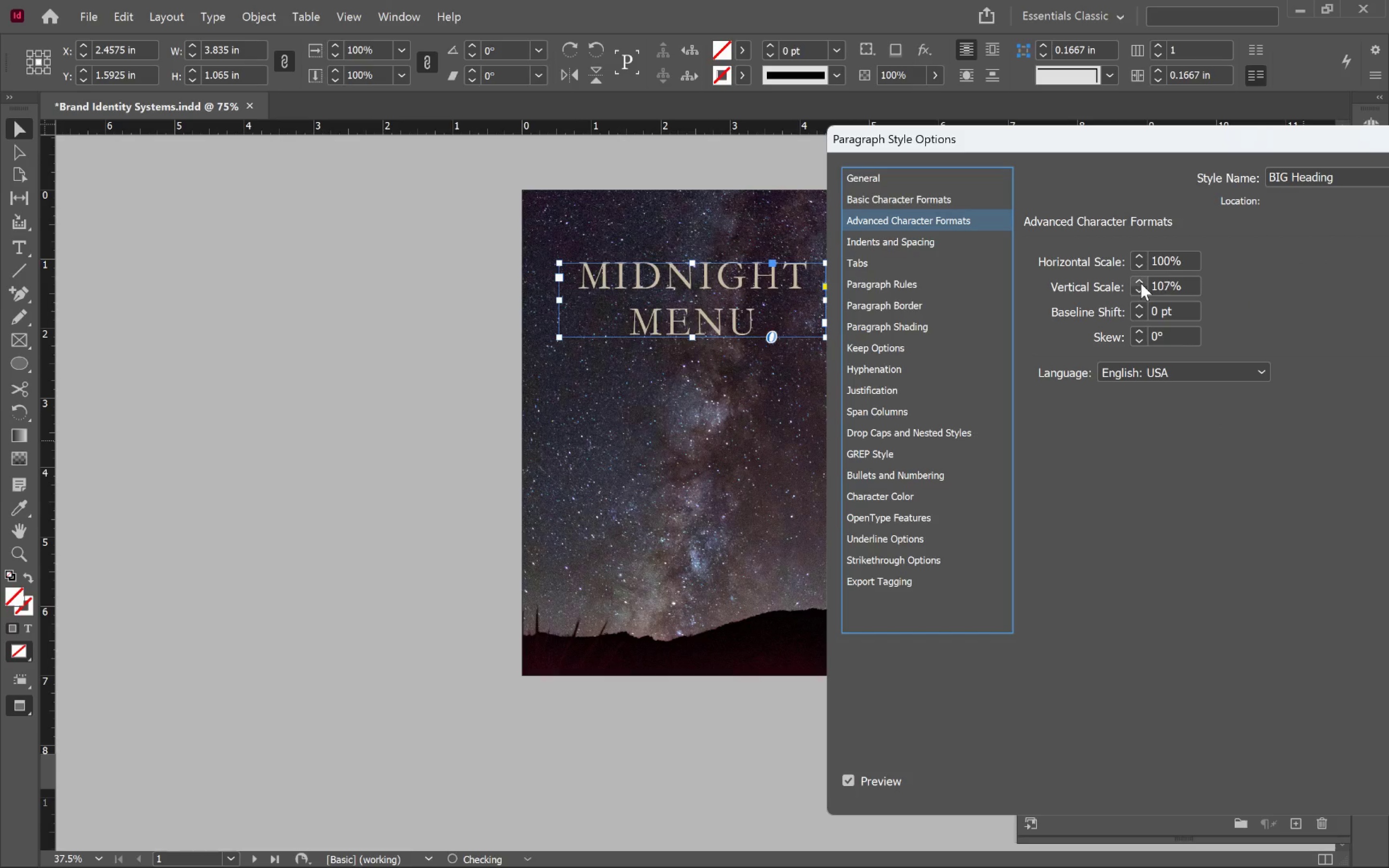 
triple_click([1141, 283])
 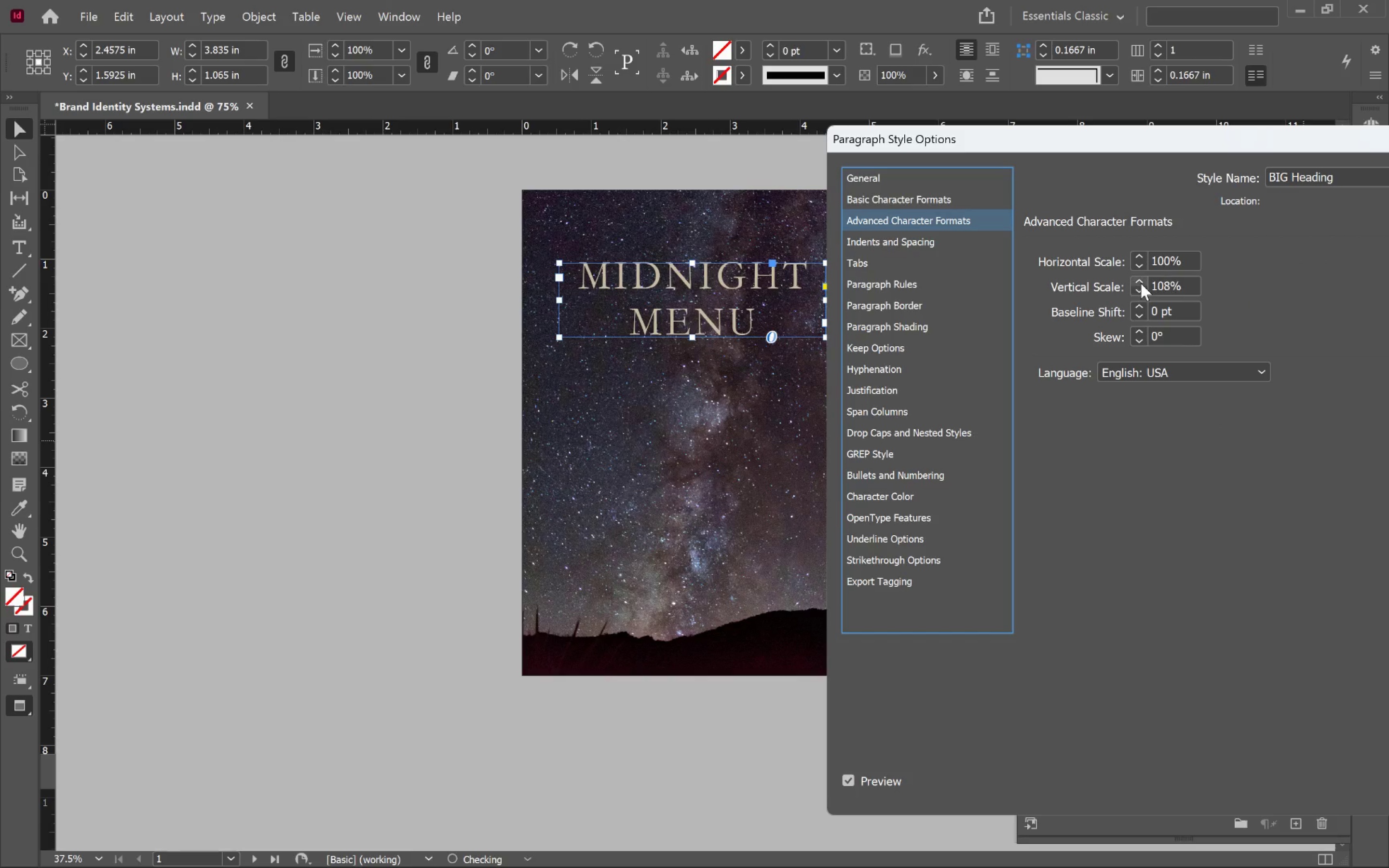 
triple_click([1141, 283])
 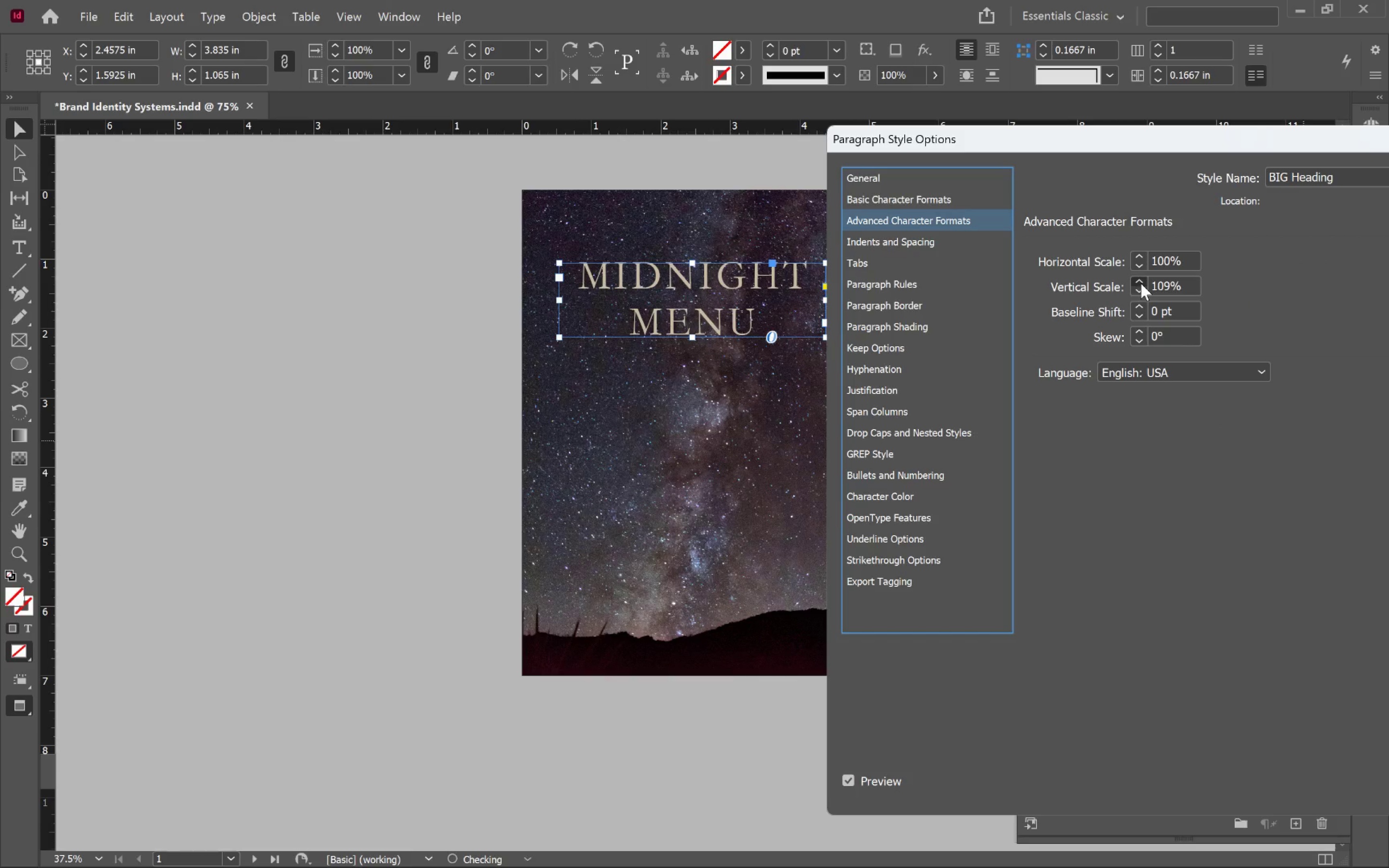 
triple_click([1141, 283])
 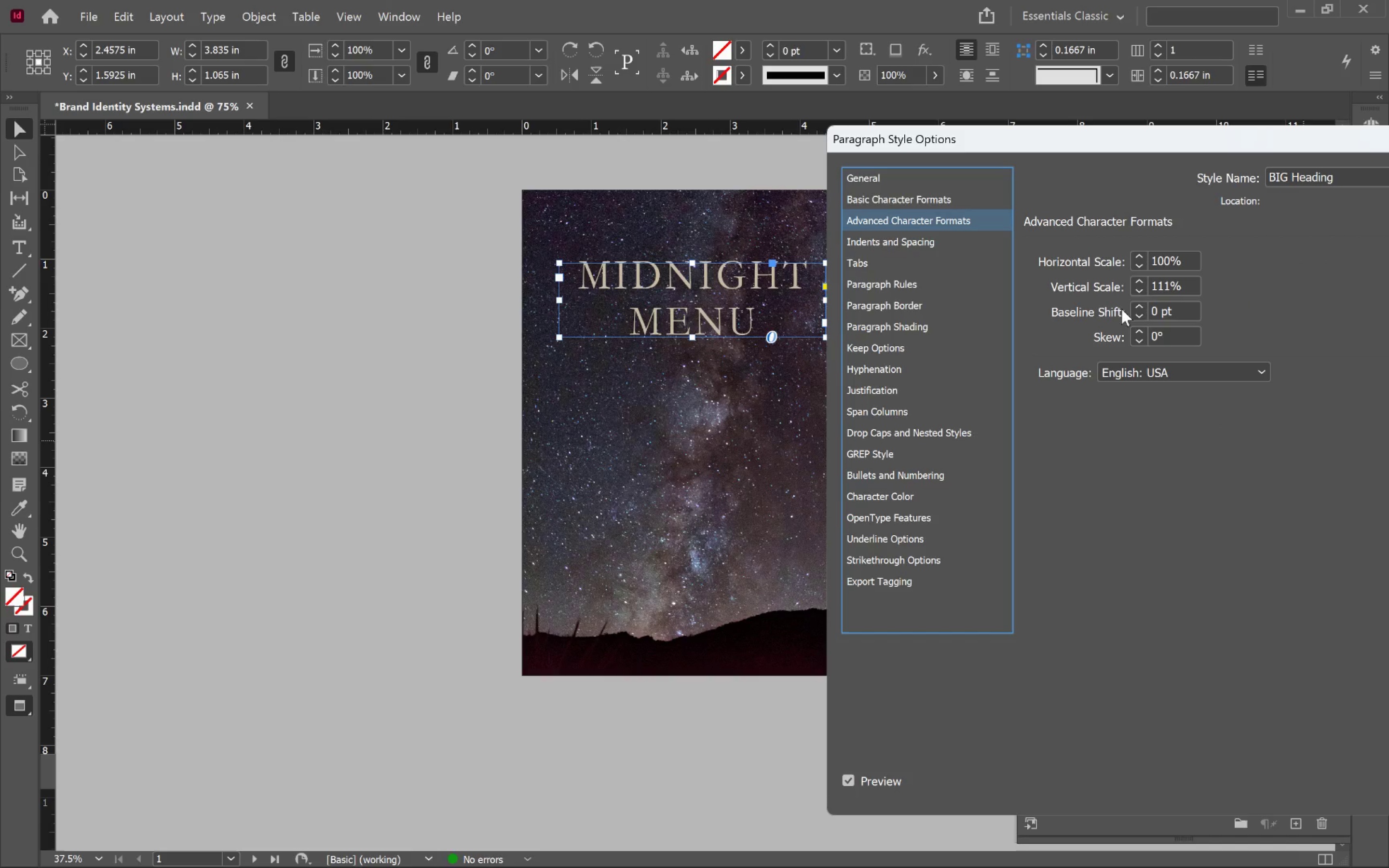 
left_click([1137, 289])
 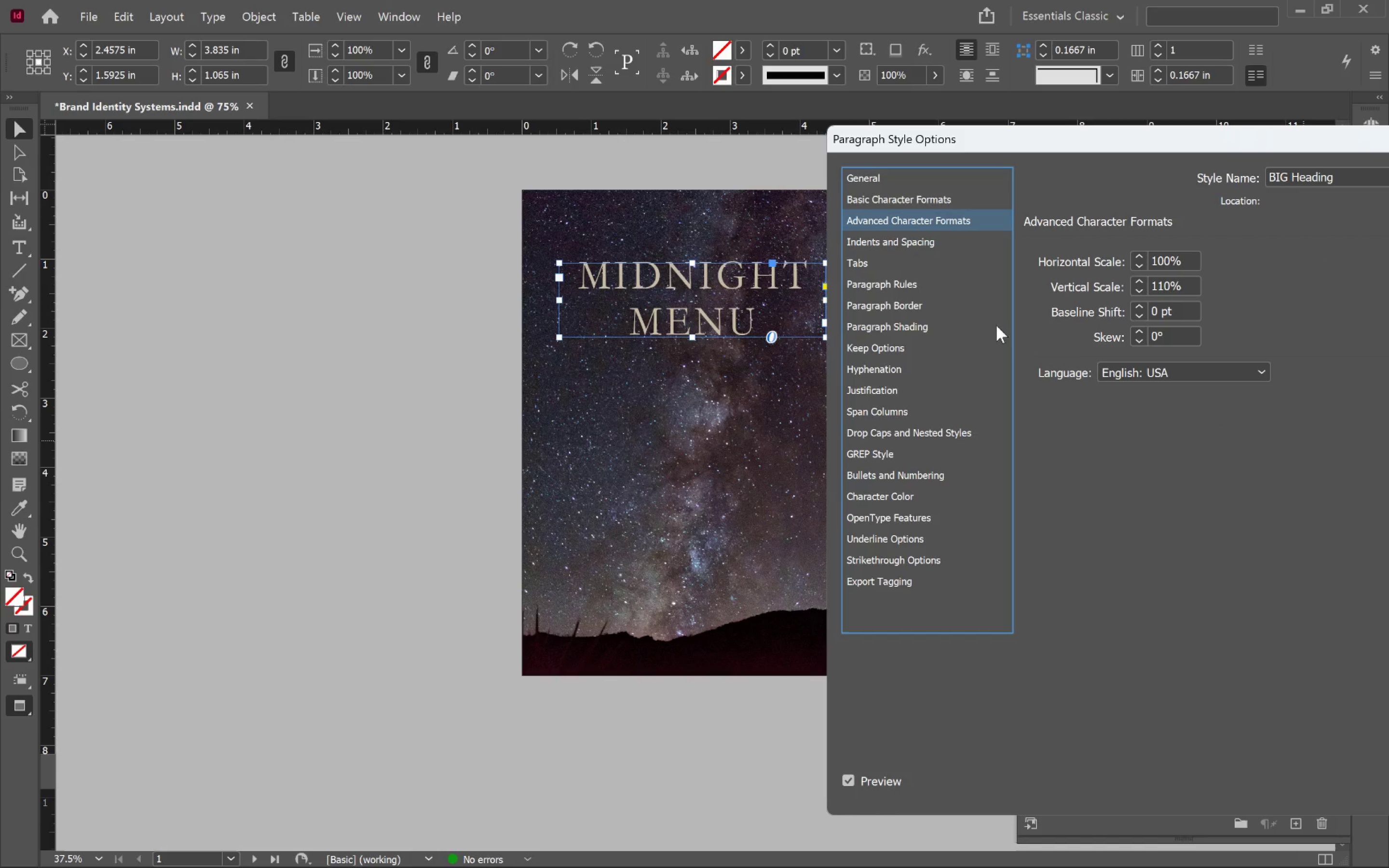 
left_click([895, 497])
 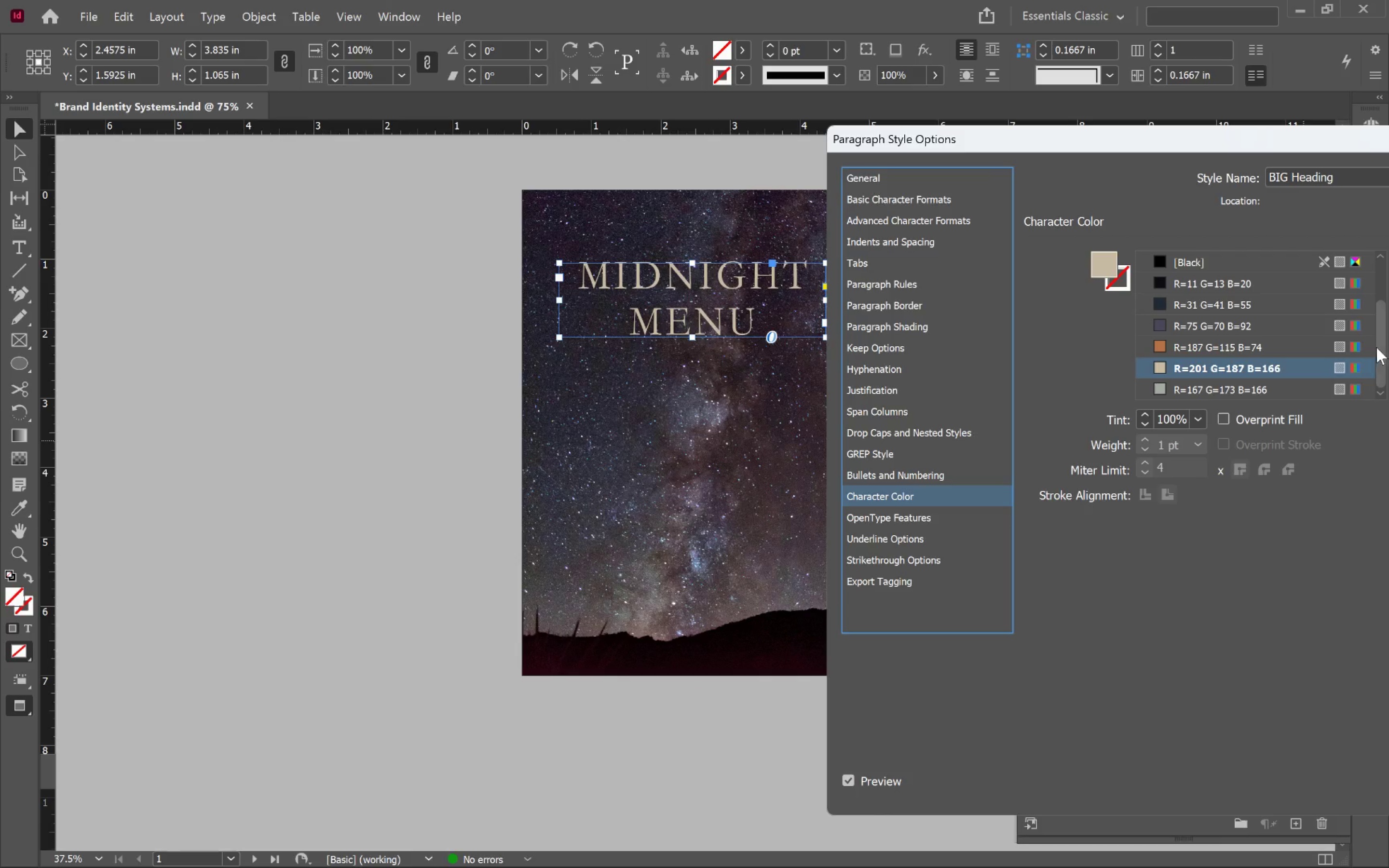 
left_click_drag(start_coordinate=[1383, 356], to_coordinate=[1380, 366])
 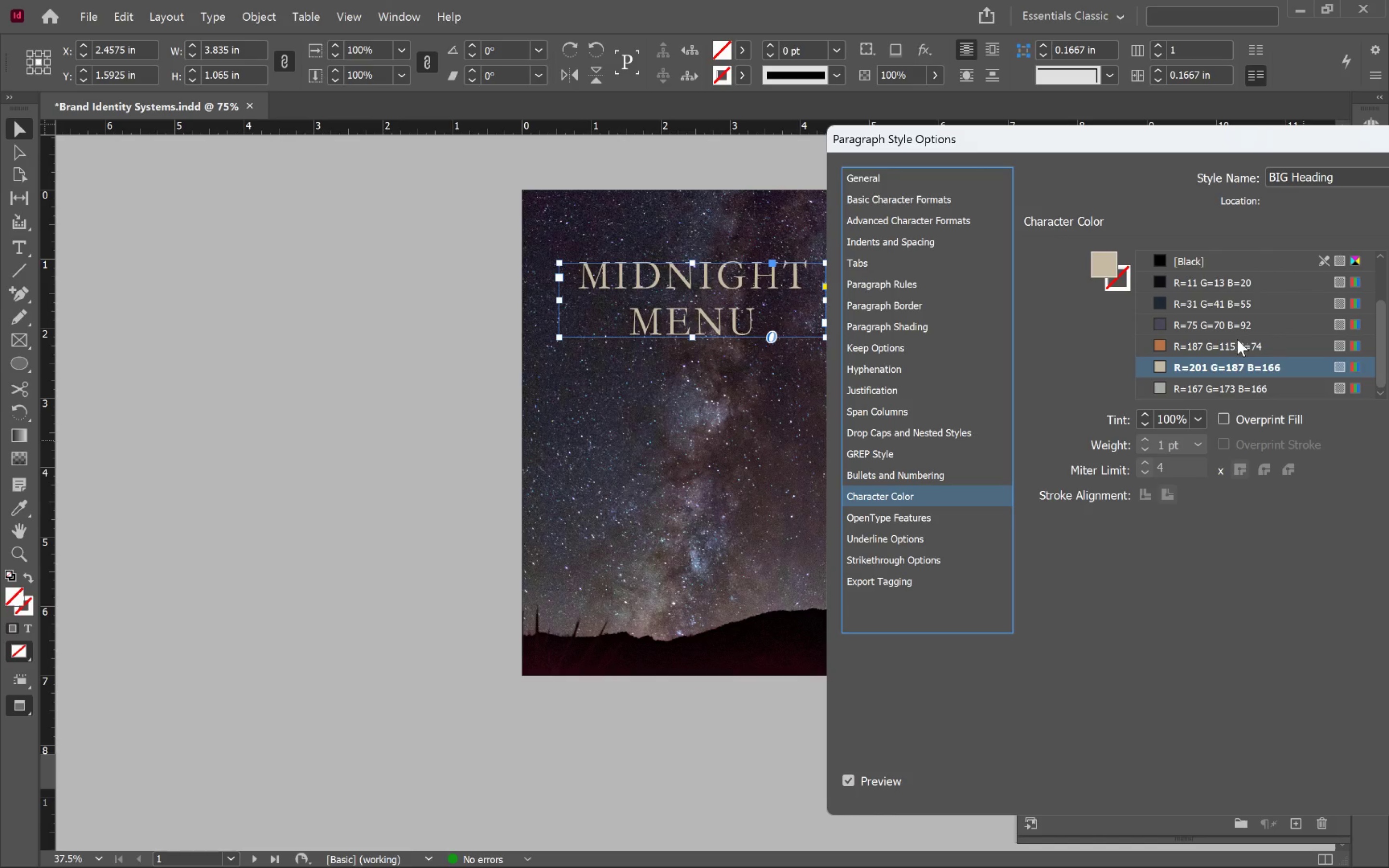 
left_click([1236, 340])
 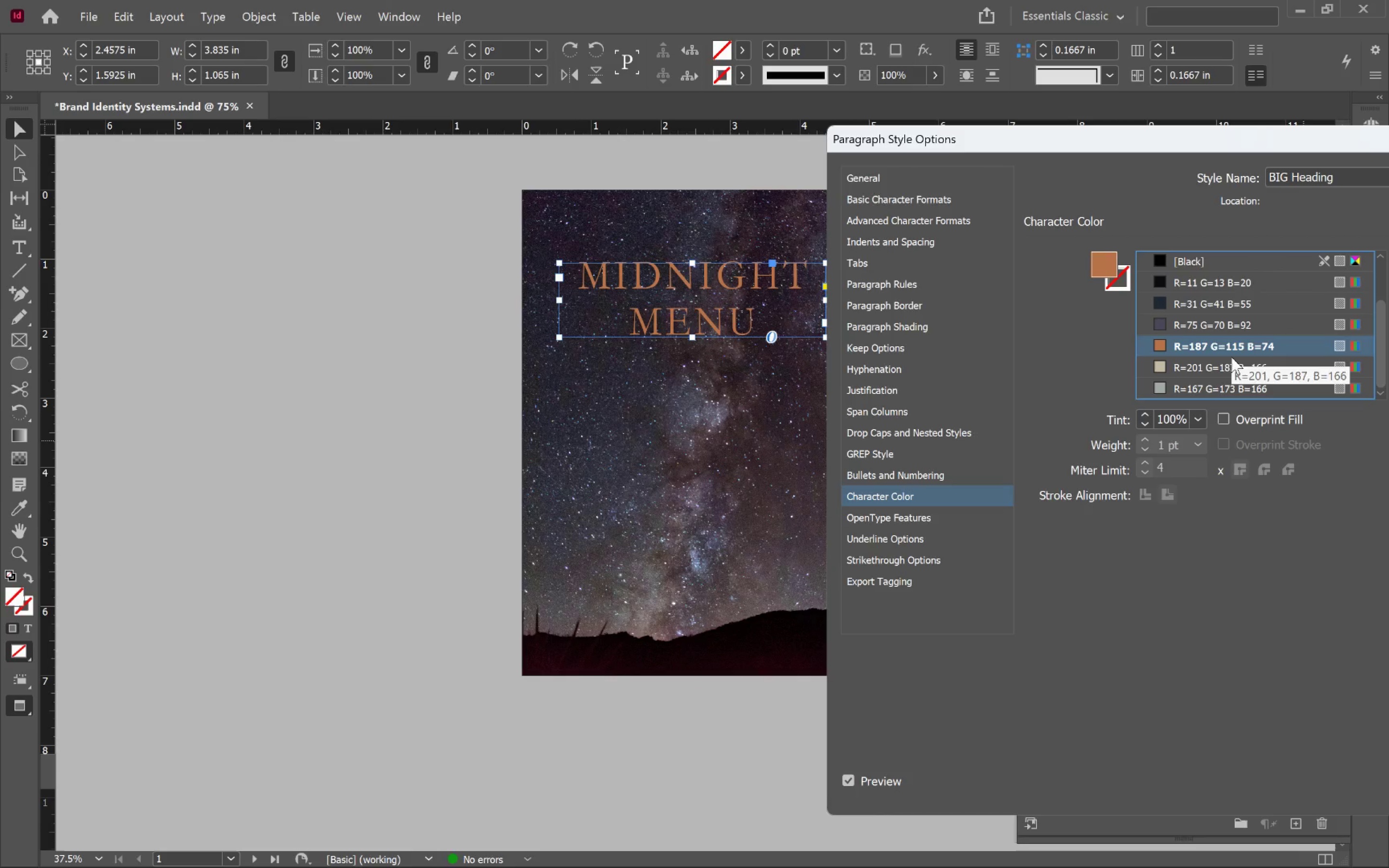 
left_click([1225, 371])
 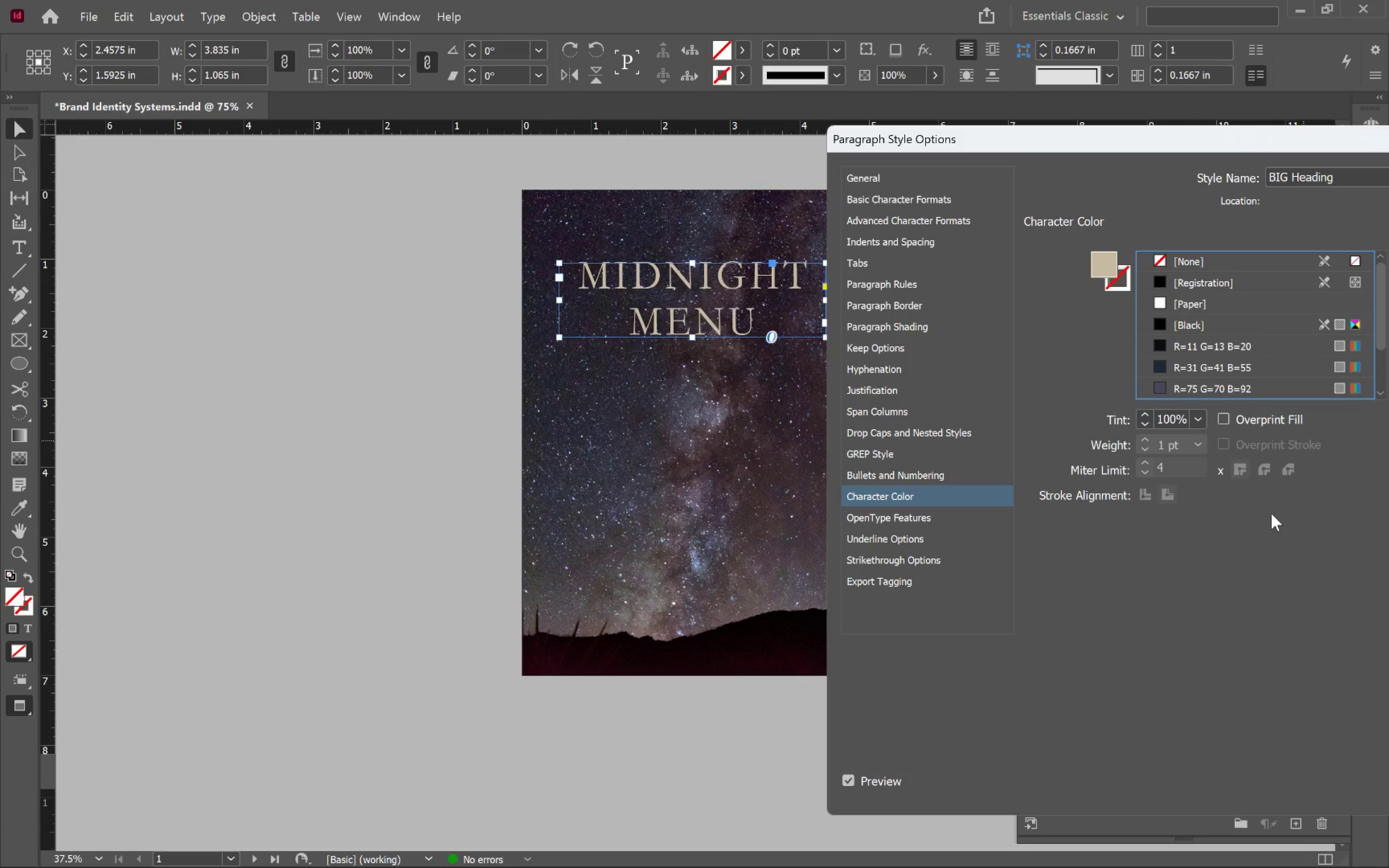 
left_click_drag(start_coordinate=[1171, 135], to_coordinate=[937, 72])
 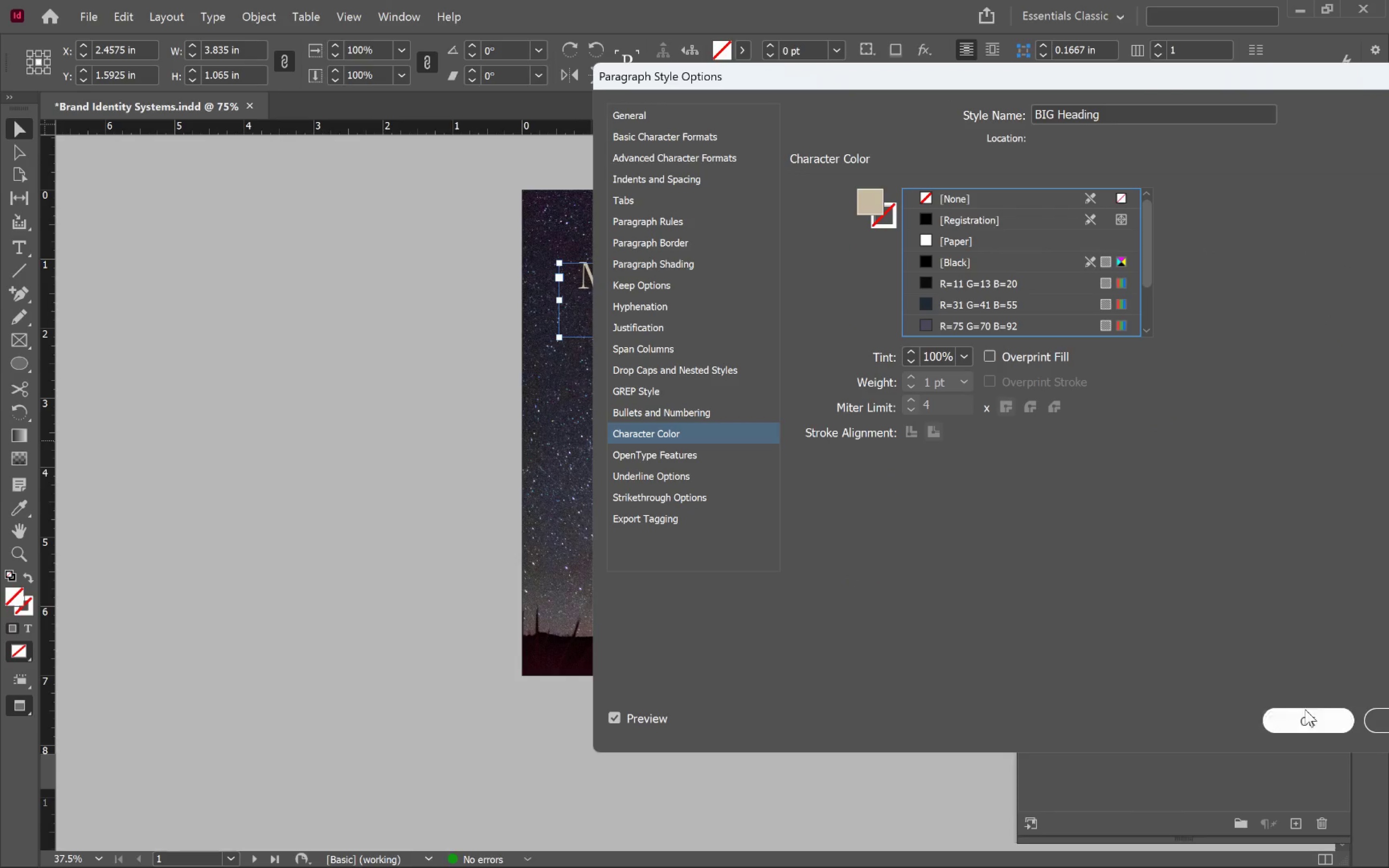 
left_click([1309, 719])
 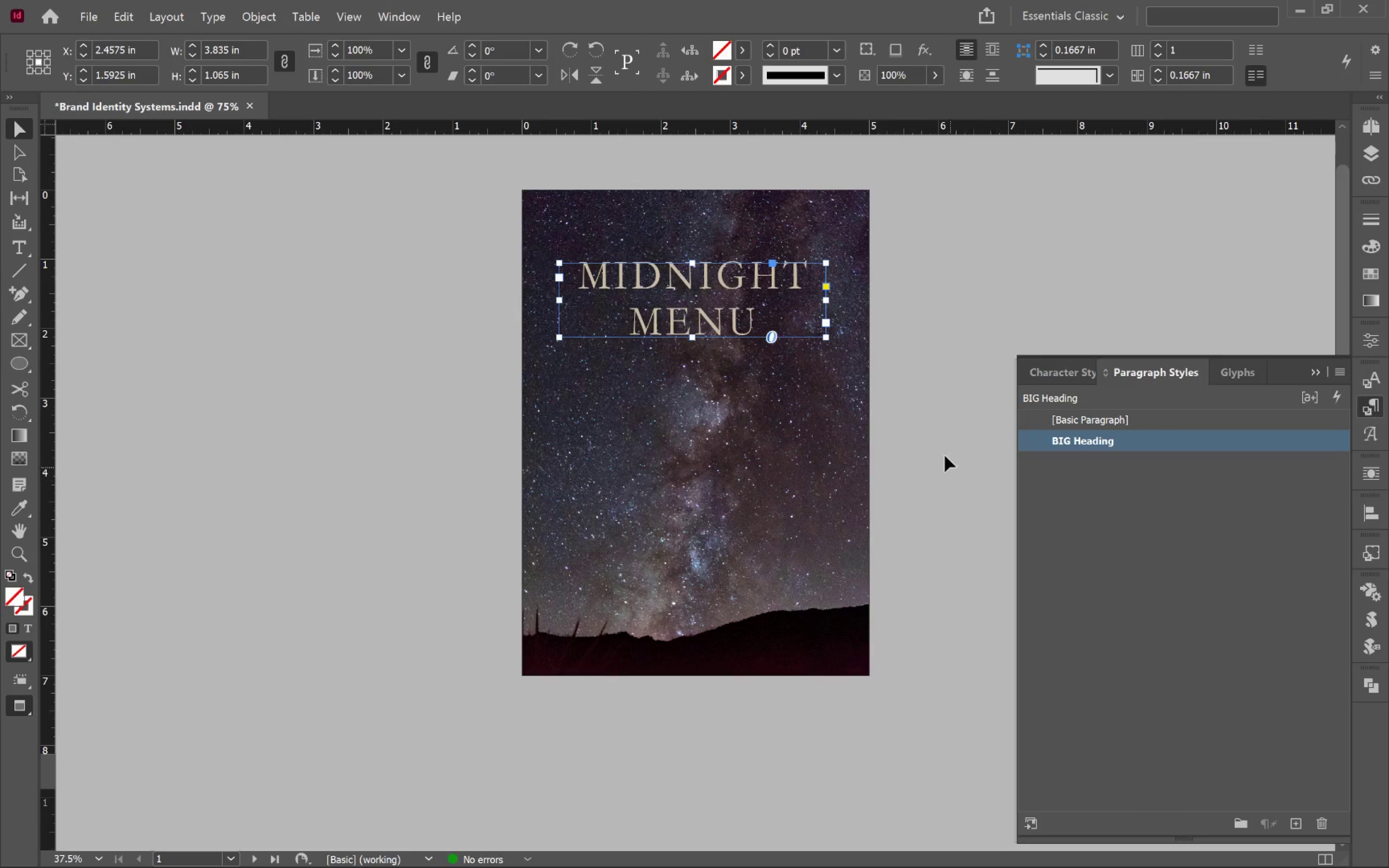 
key(W)
 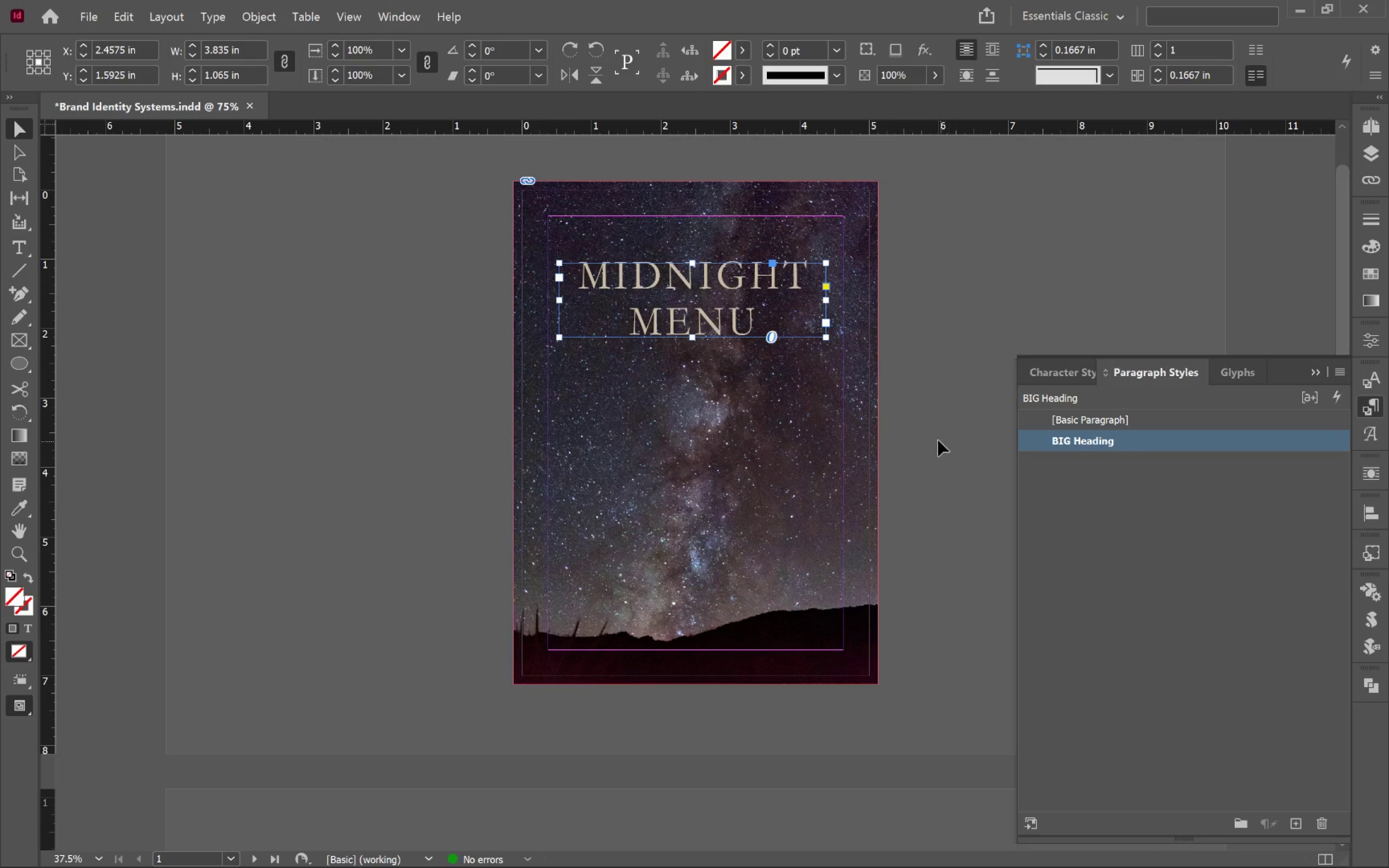 
left_click([926, 433])
 